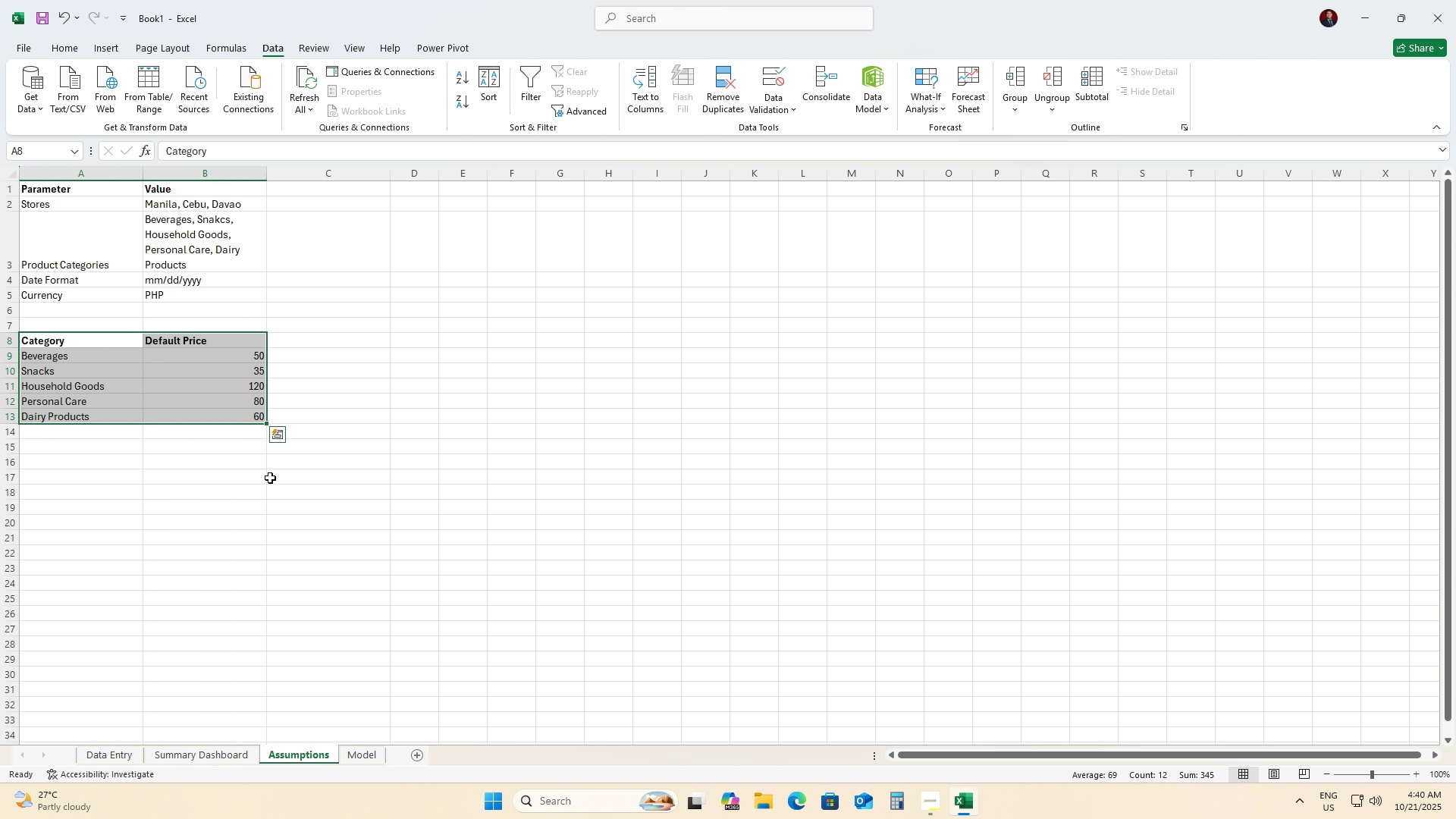 
left_click_drag(start_coordinate=[270, 491], to_coordinate=[266, 493])
 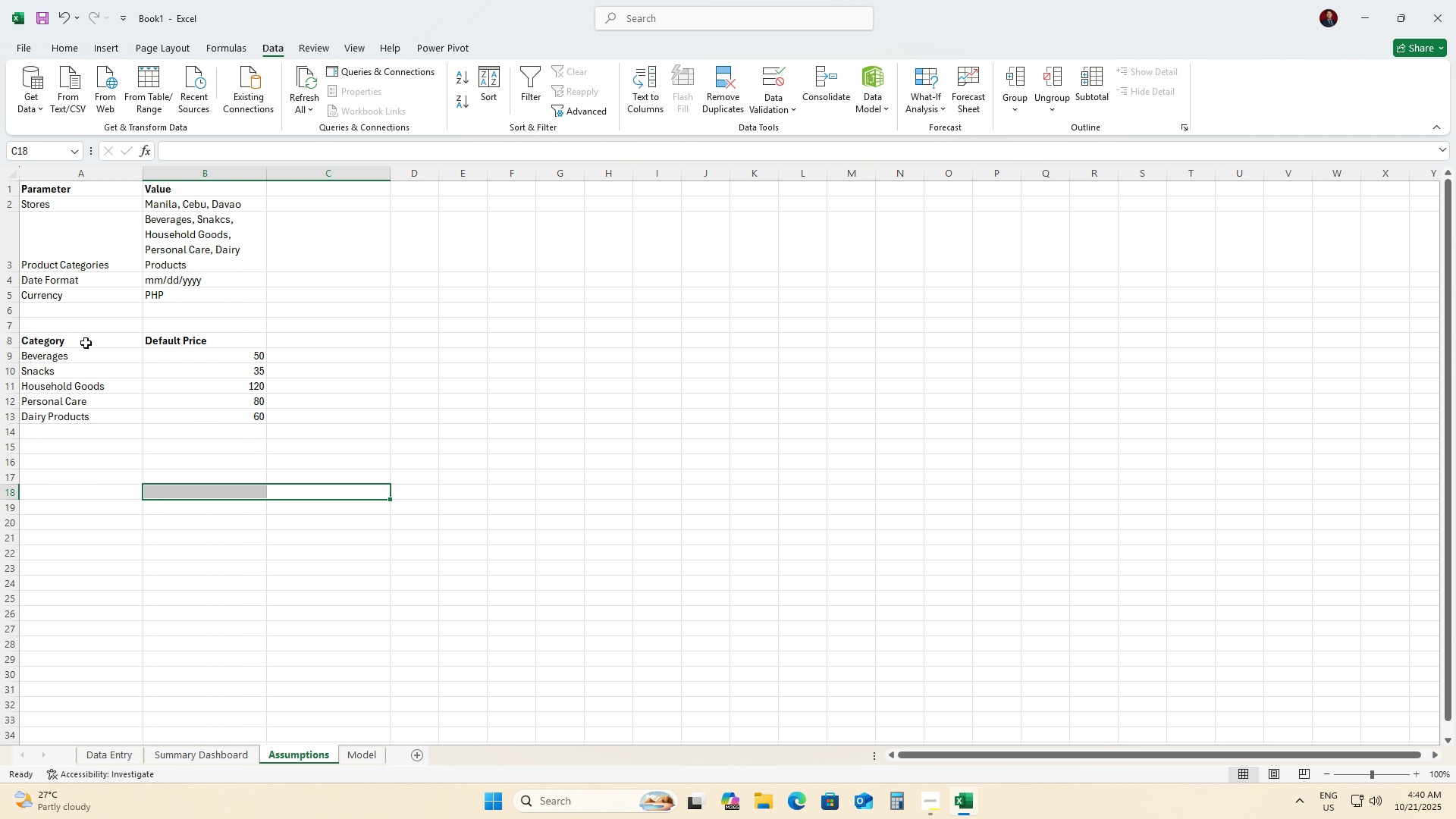 
left_click_drag(start_coordinate=[86, 343], to_coordinate=[249, 412])
 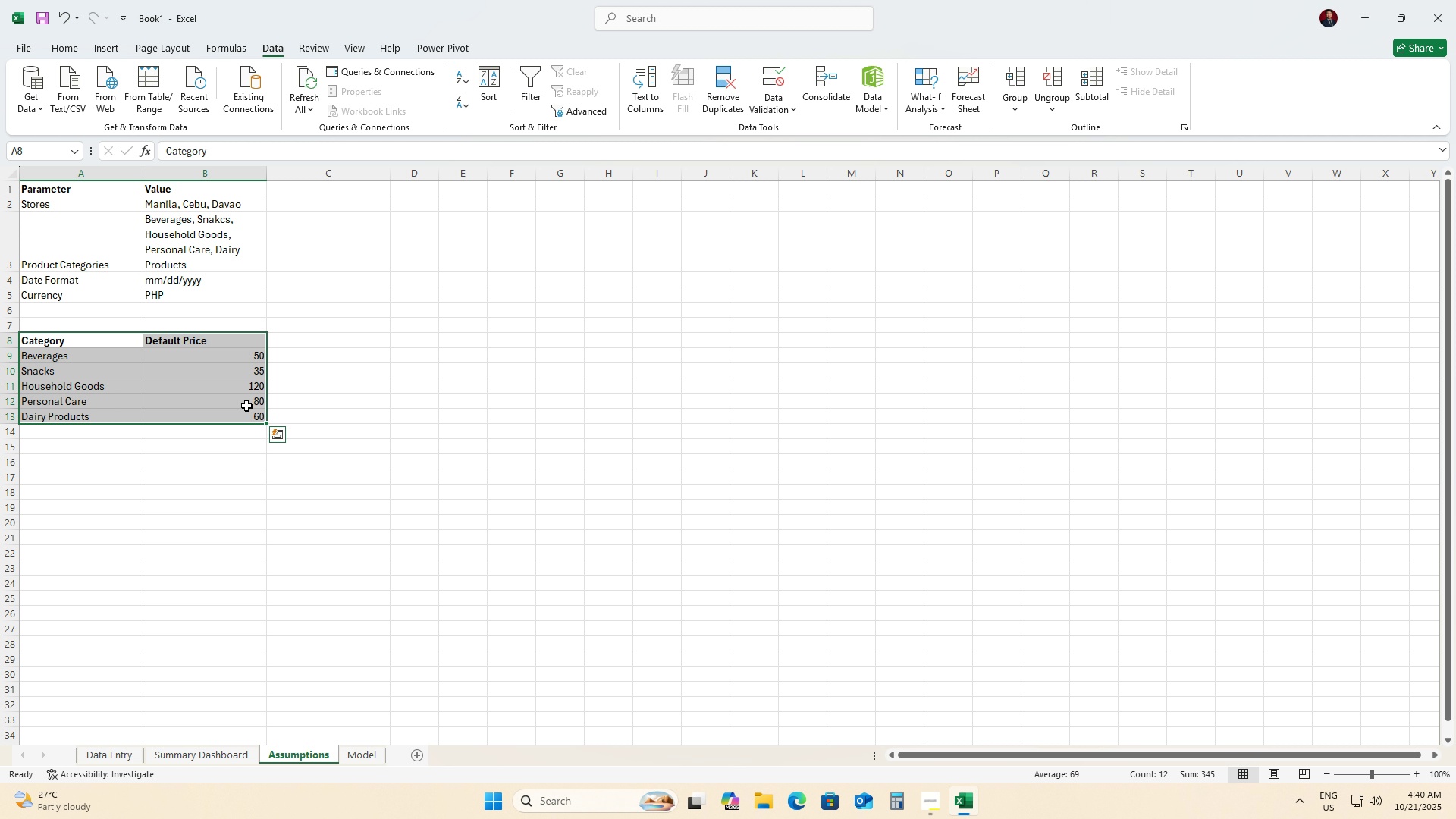 
wait(6.38)
 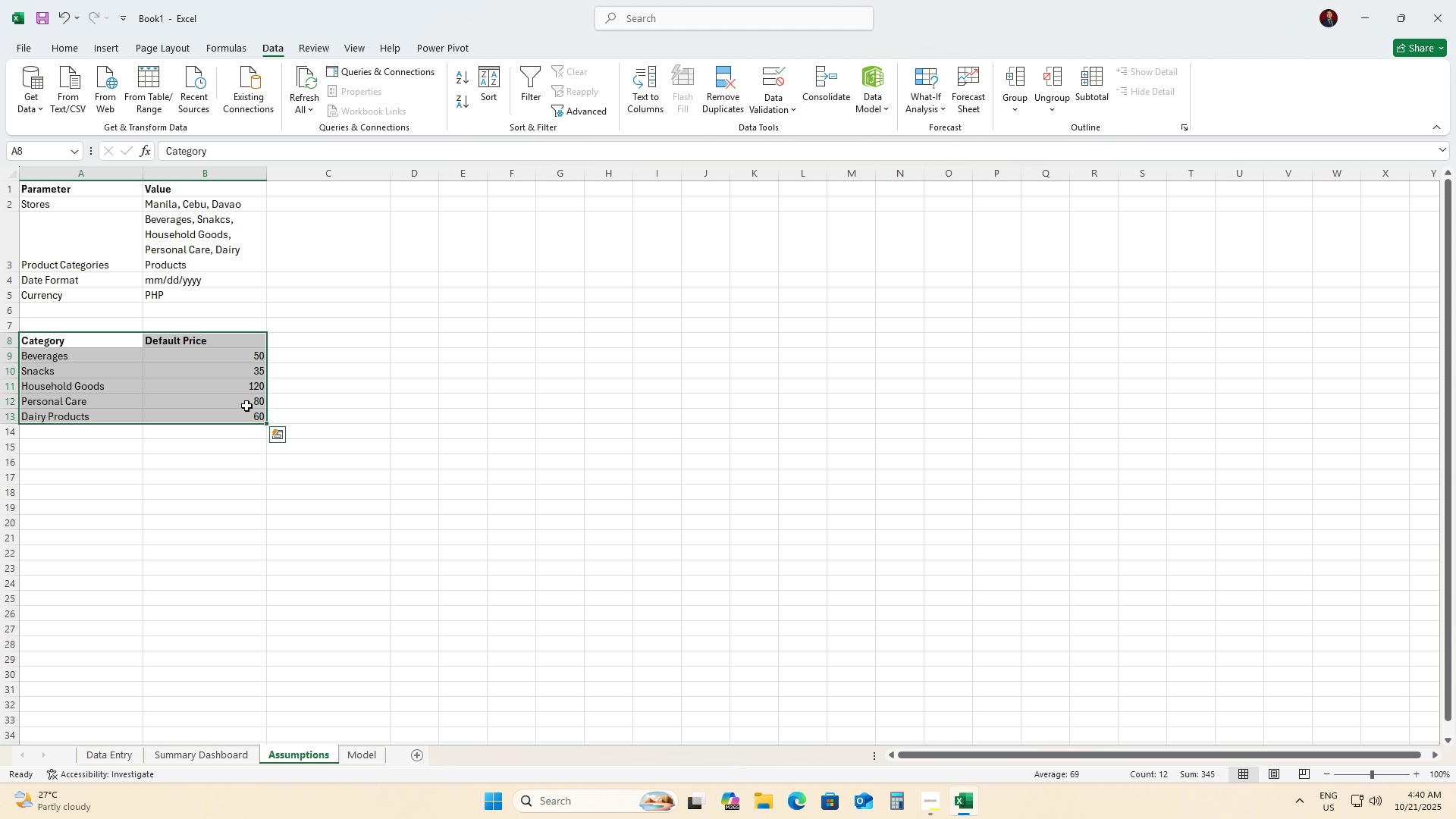 
left_click([78, 44])
 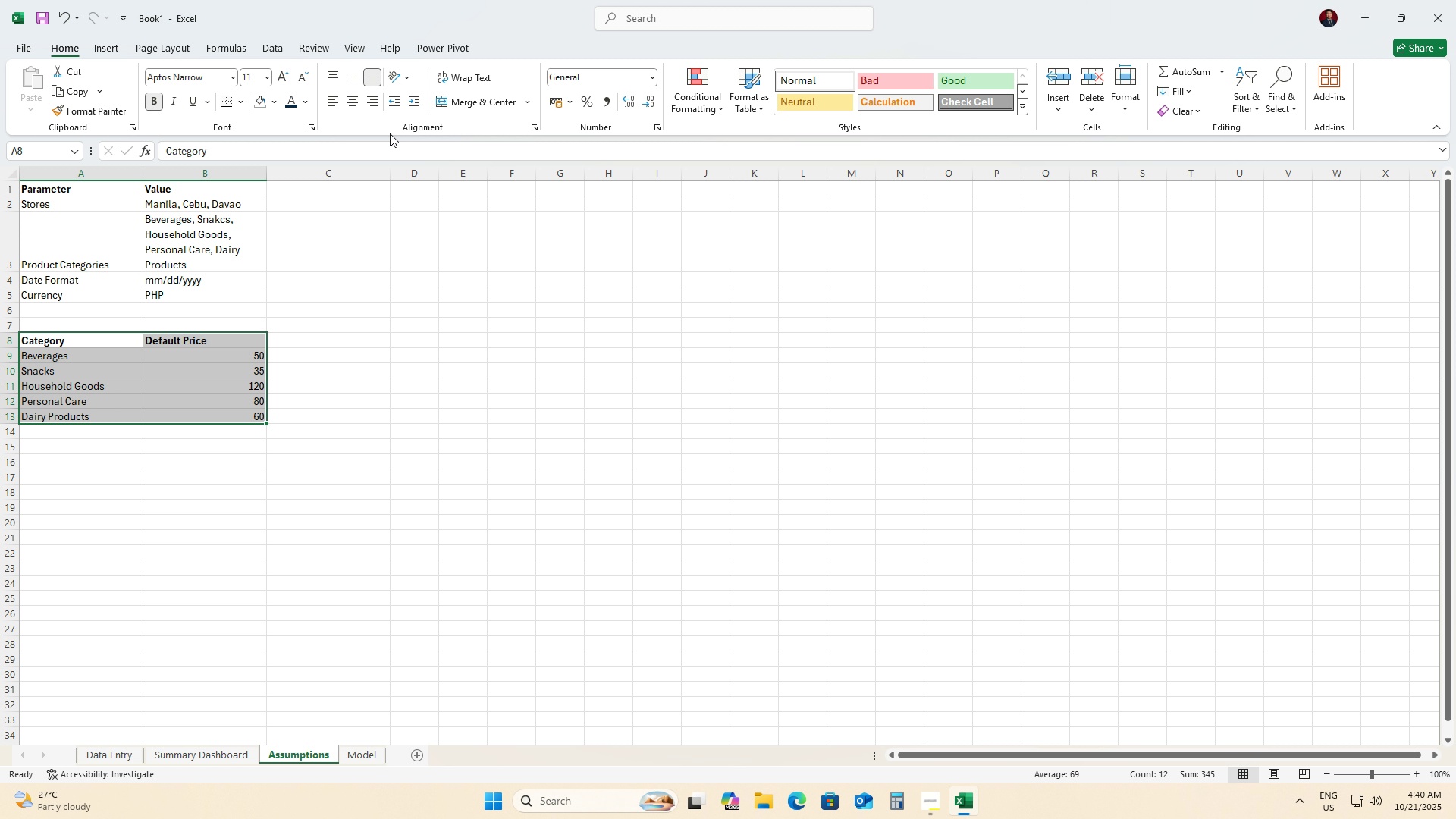 
wait(12.98)
 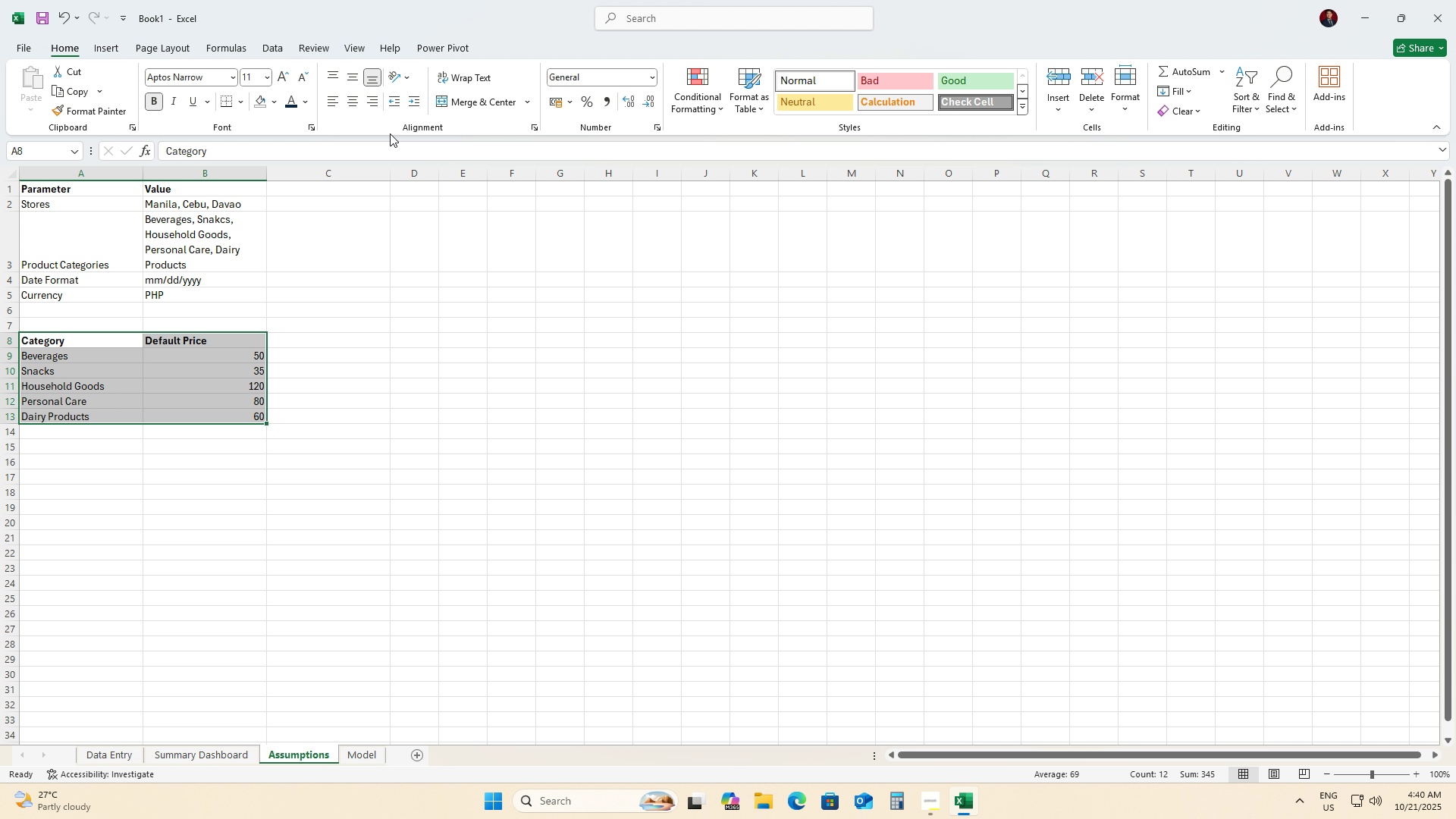 
left_click([743, 82])
 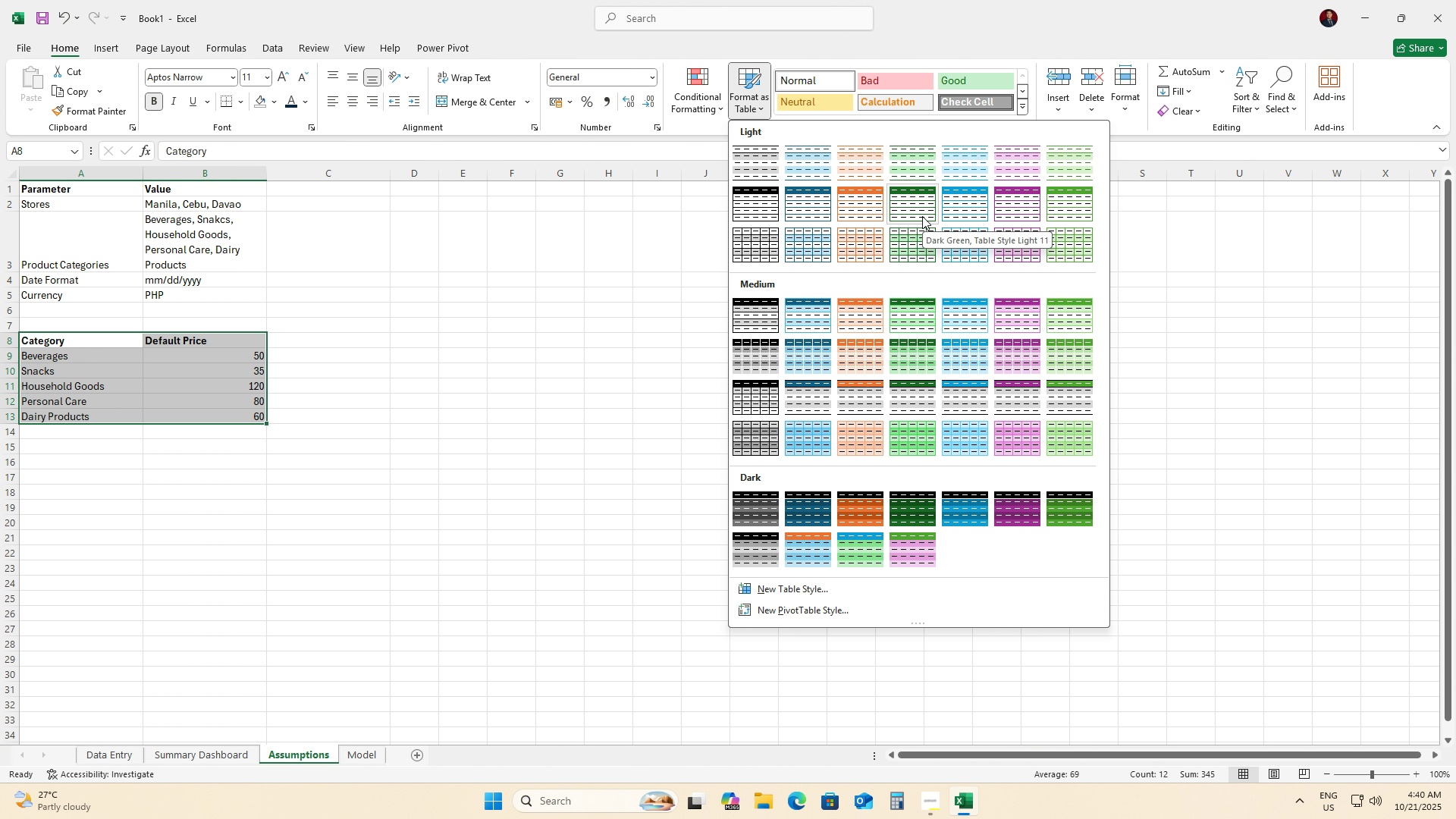 
left_click([922, 216])
 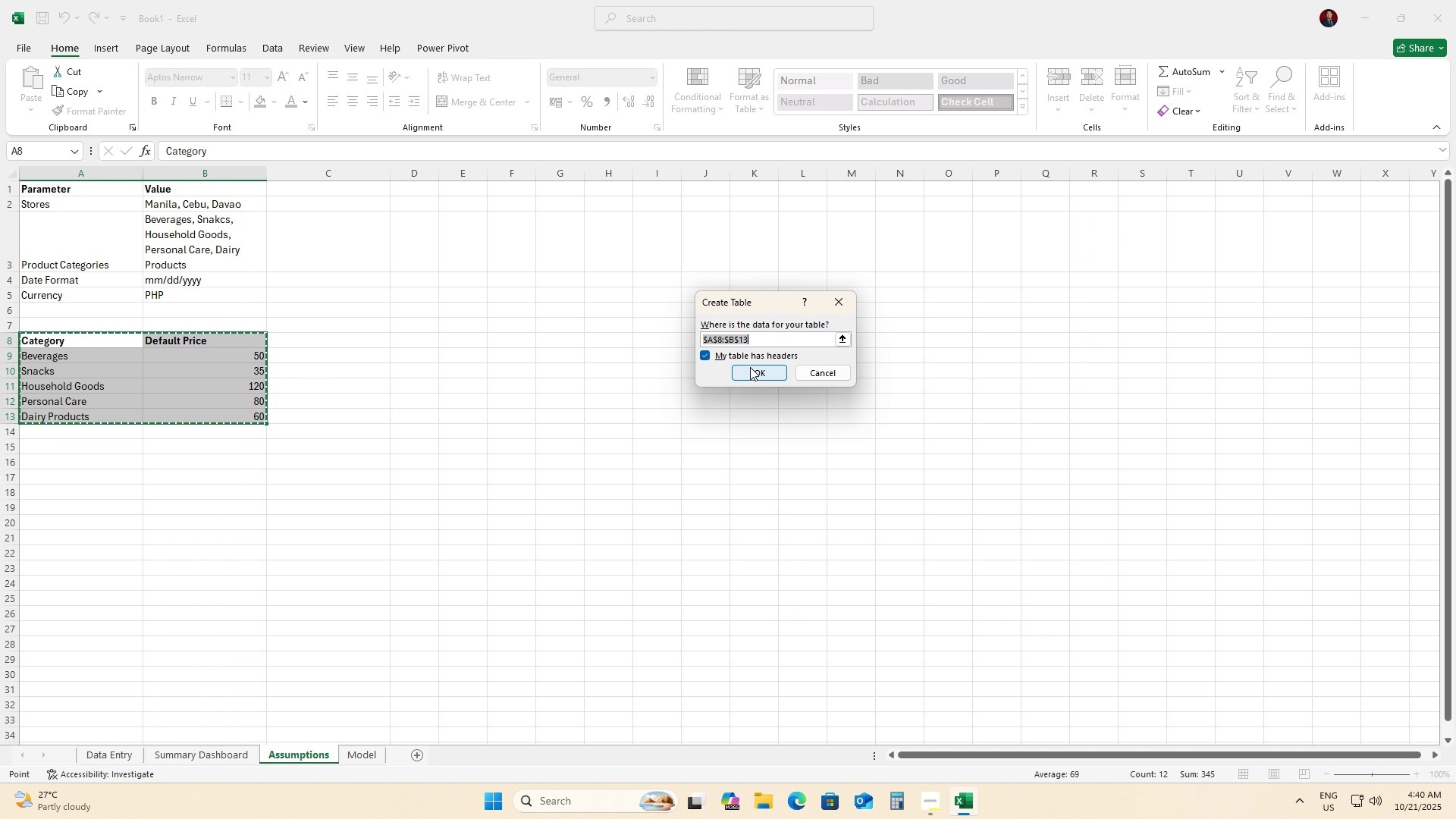 
left_click([750, 367])
 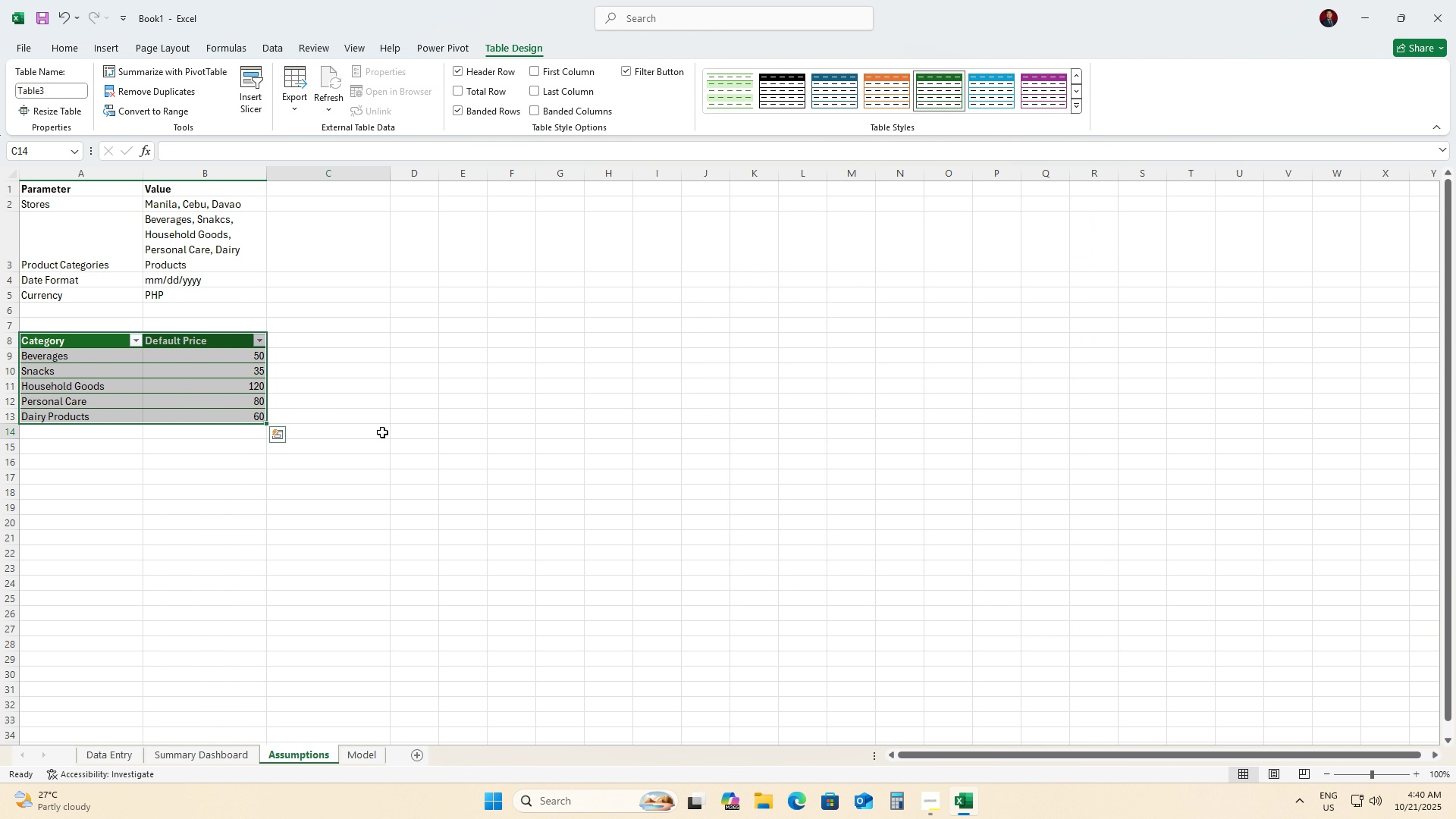 
left_click([382, 432])
 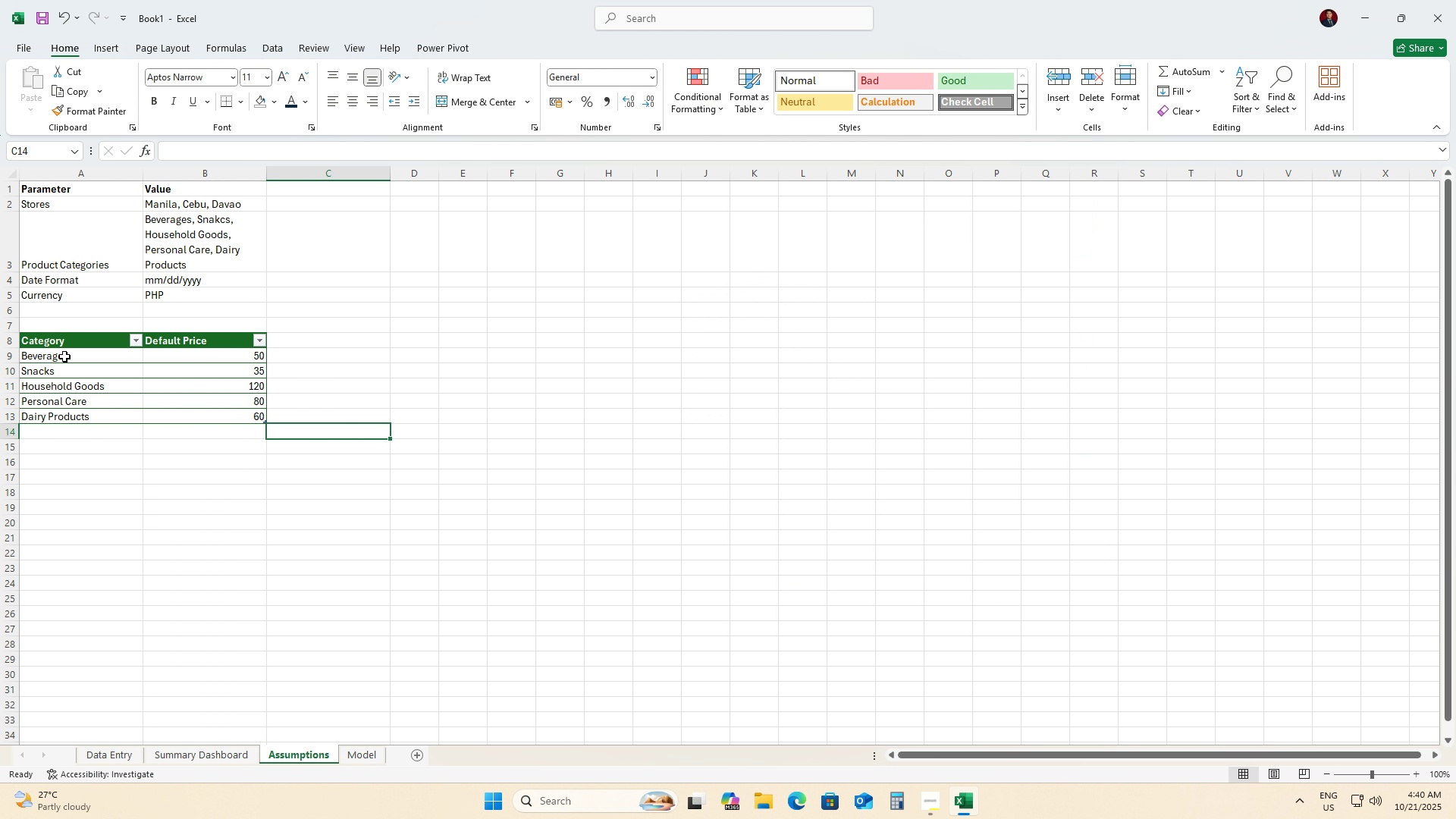 
left_click([39, 334])
 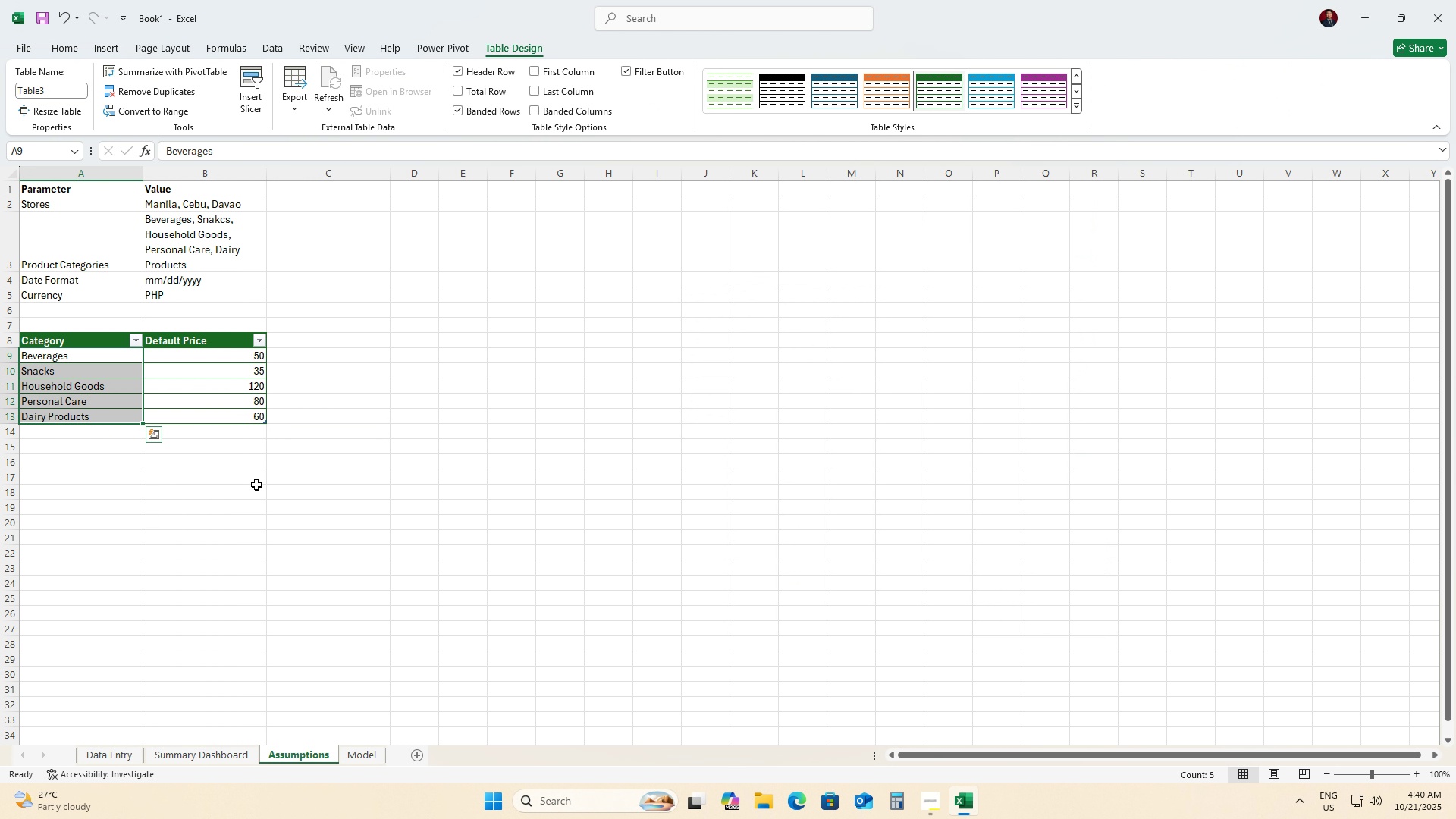 
left_click([256, 485])
 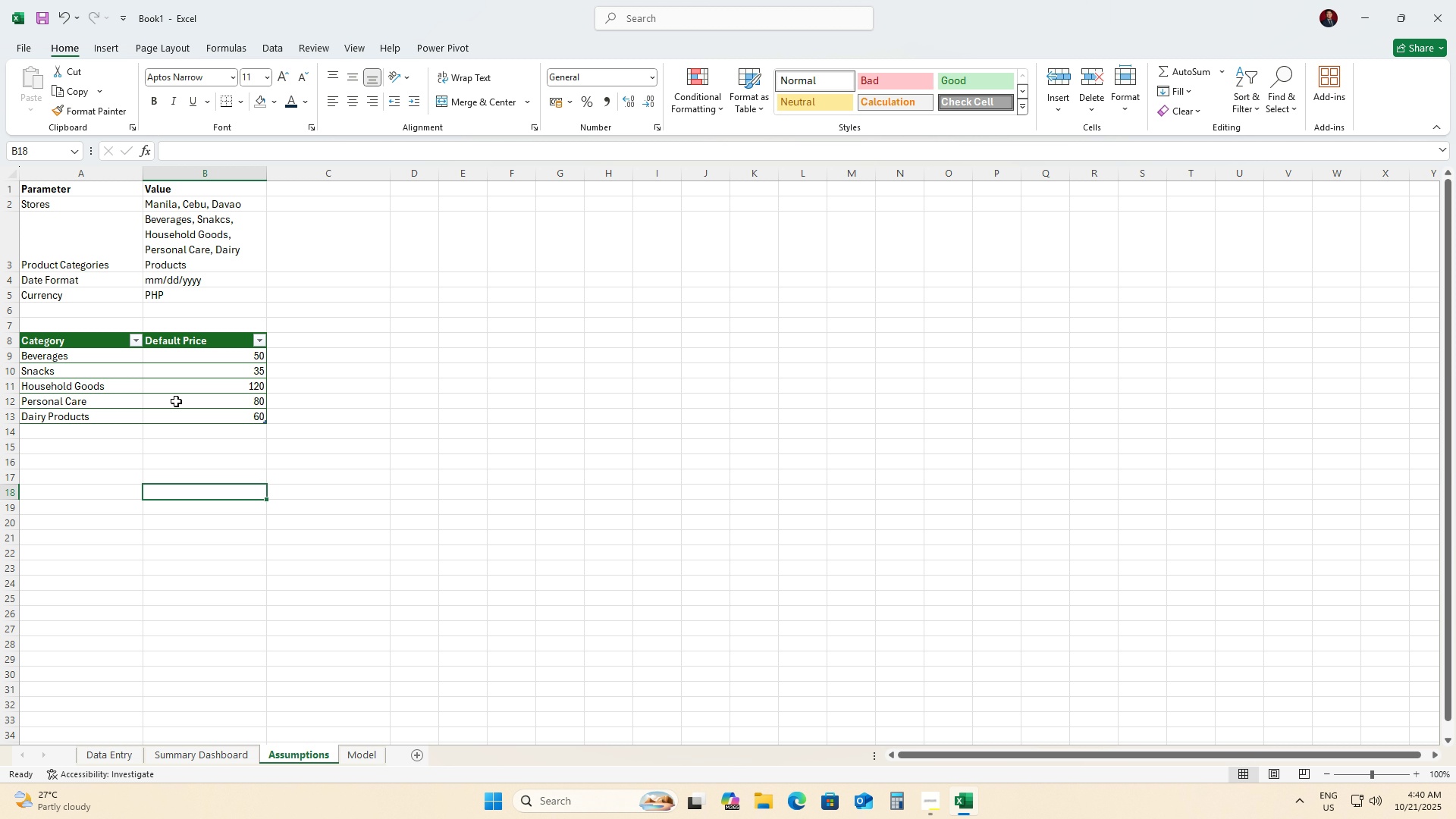 
wait(9.95)
 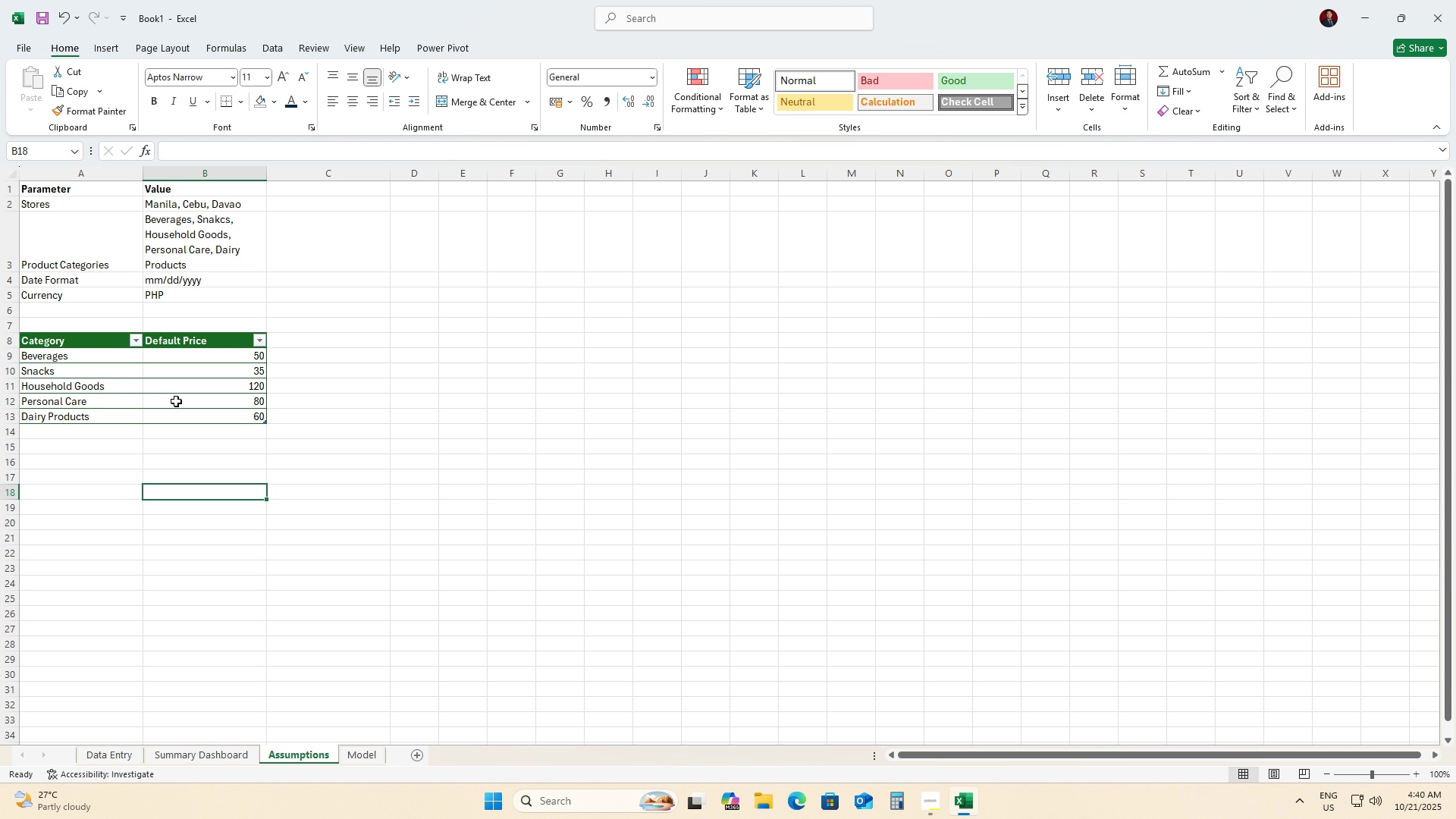 
left_click([51, 194])
 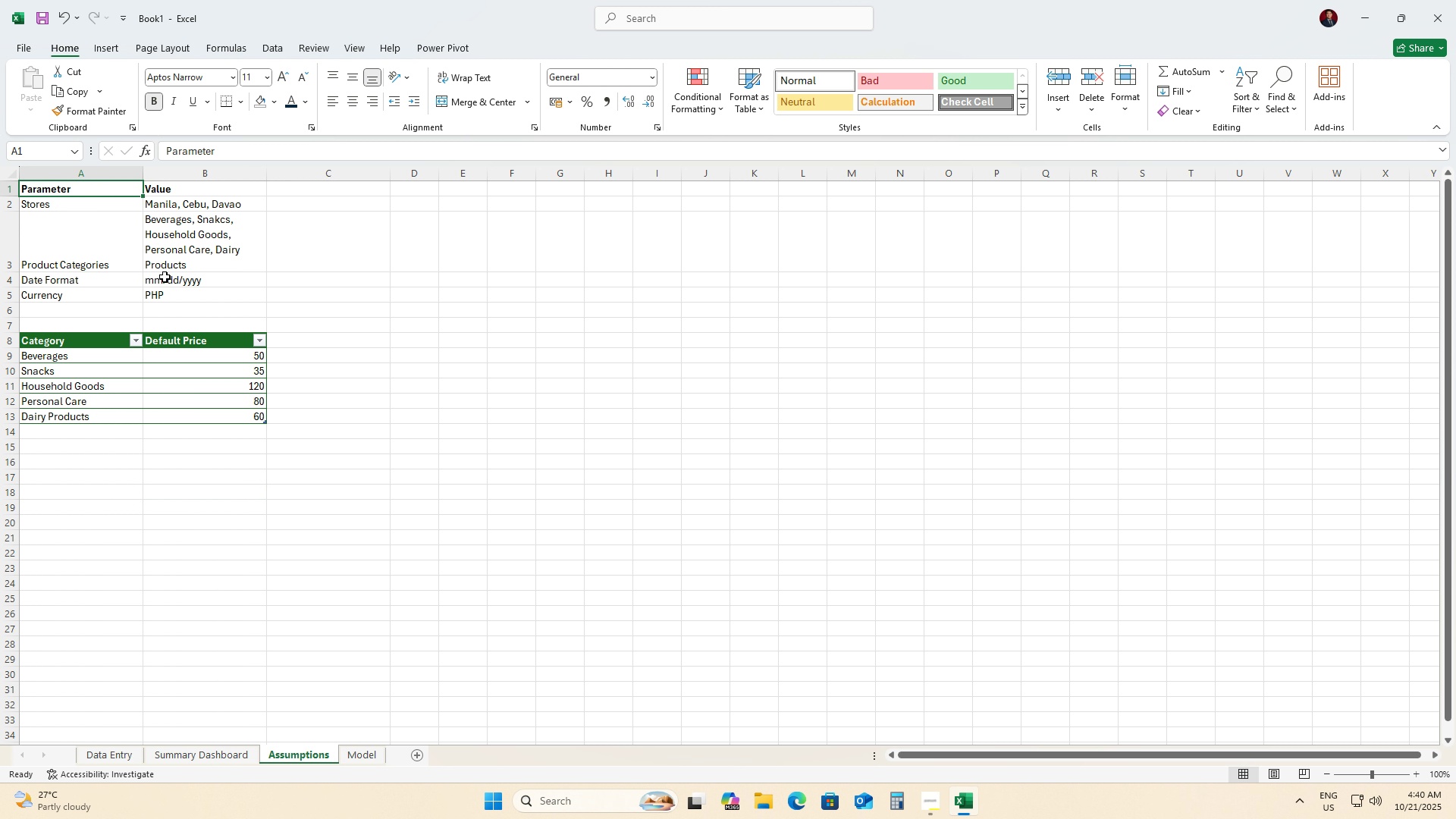 
hold_key(key=ShiftLeft, duration=0.98)
left_click([191, 298])
 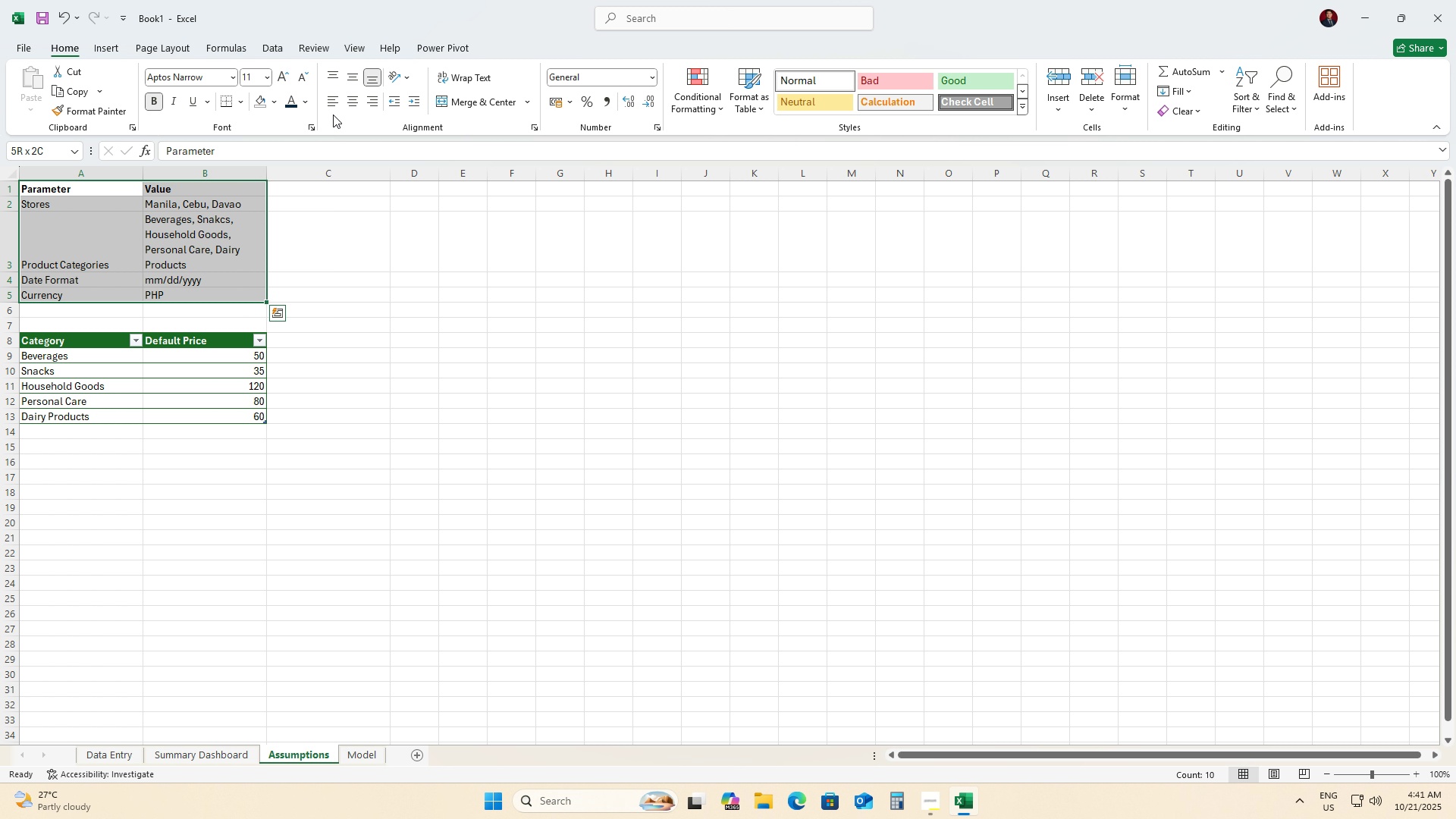 
left_click([352, 105])
 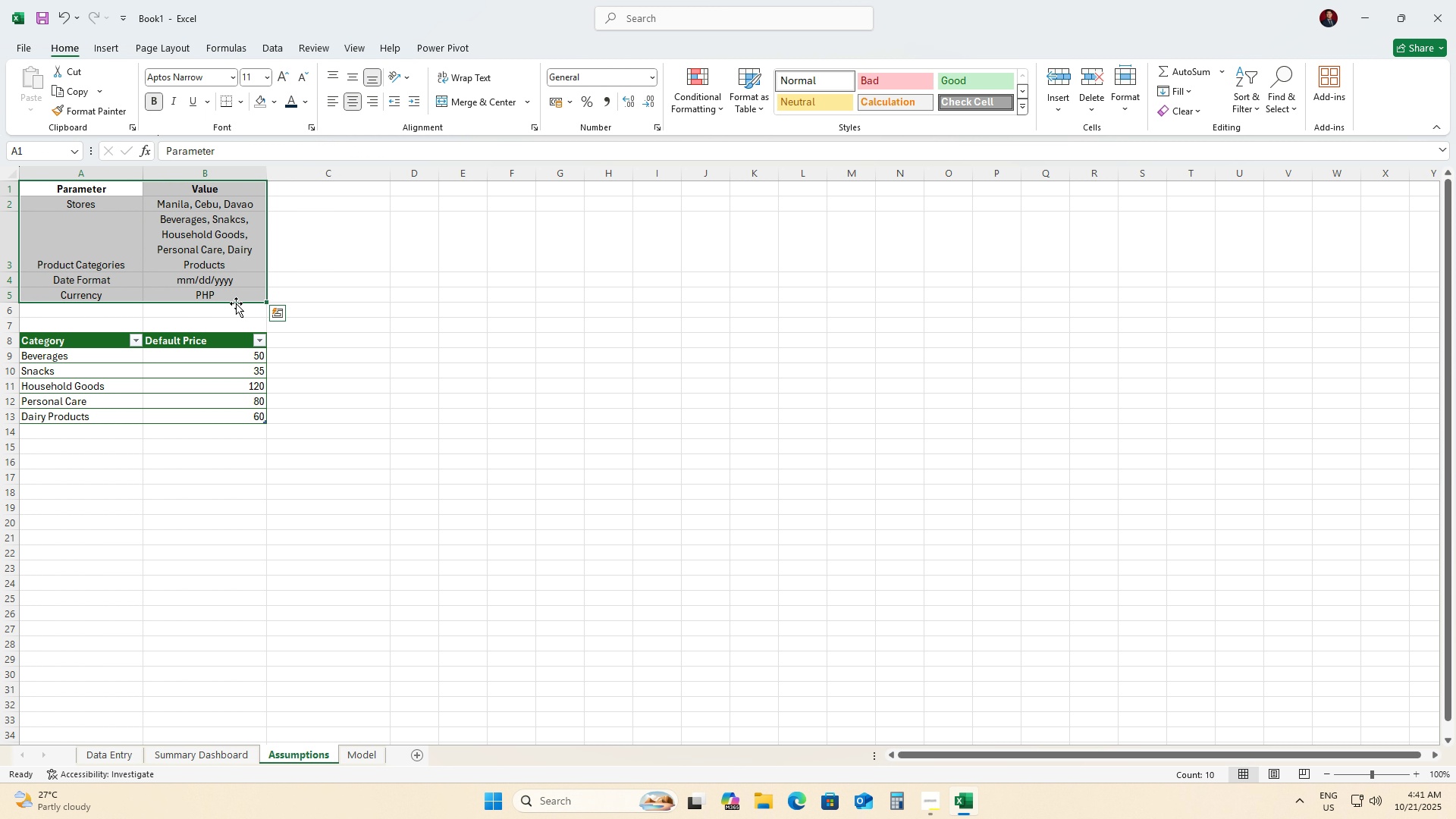 
wait(9.06)
 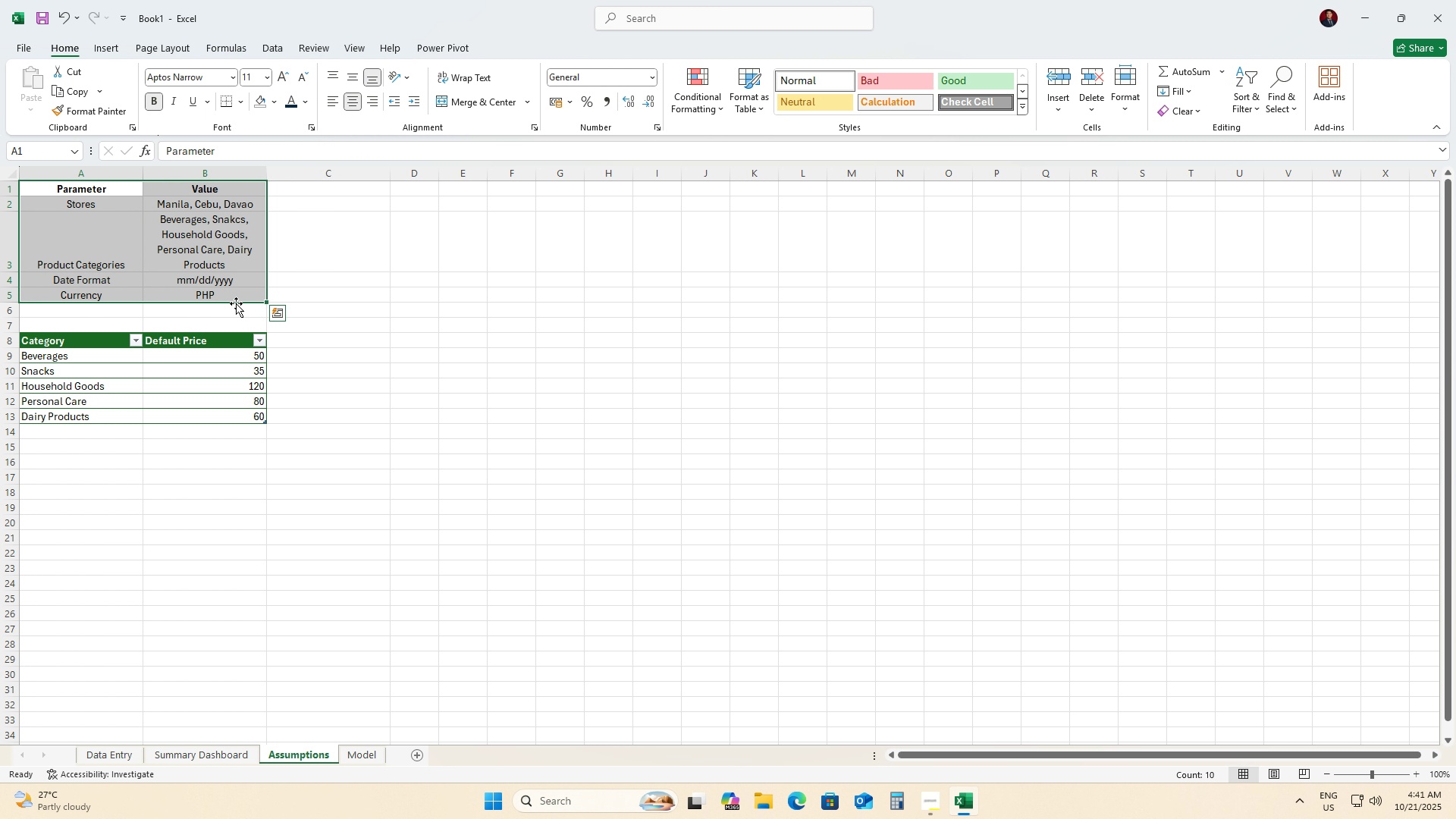 
left_click([331, 105])
 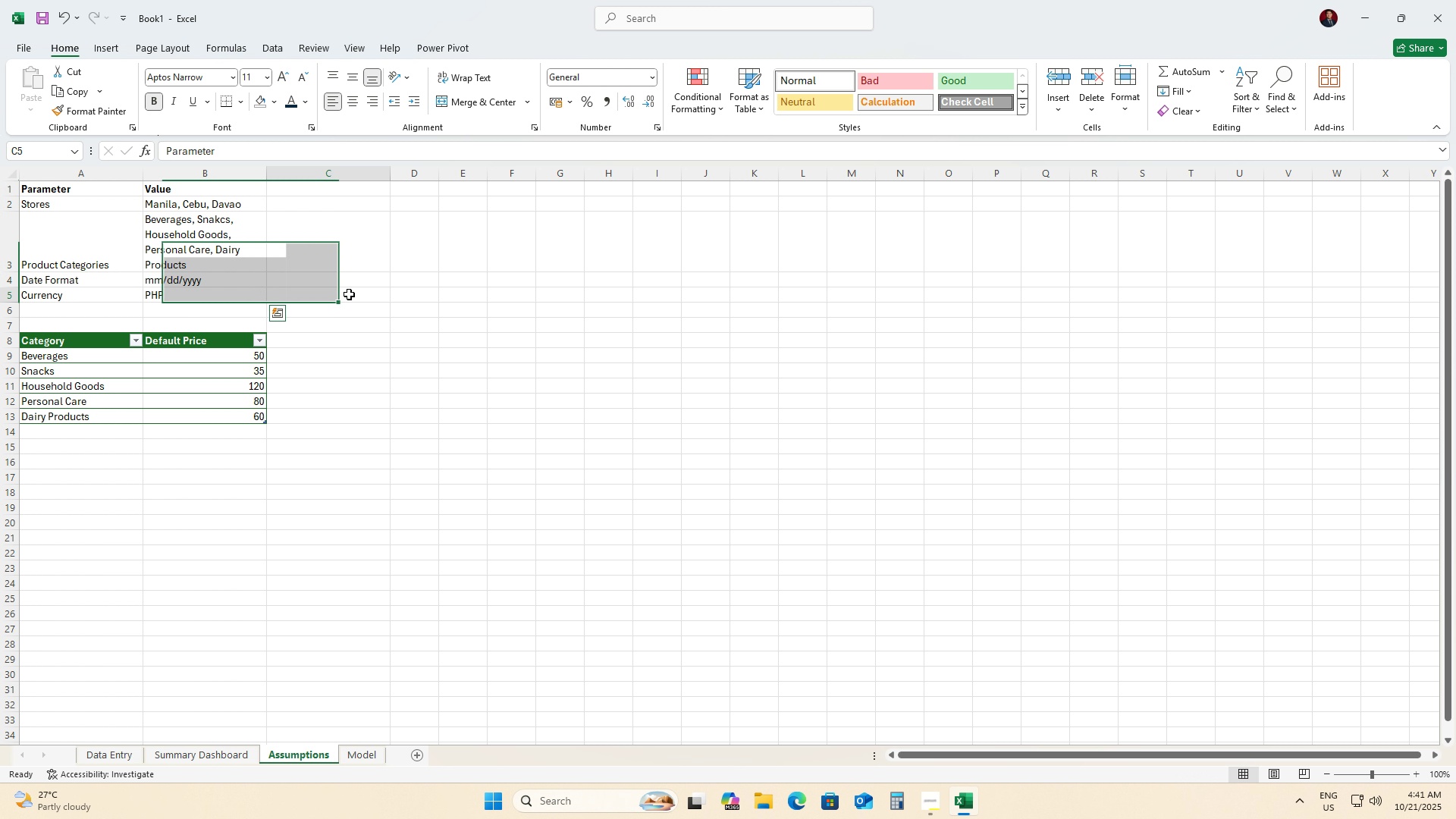 
left_click([349, 294])
 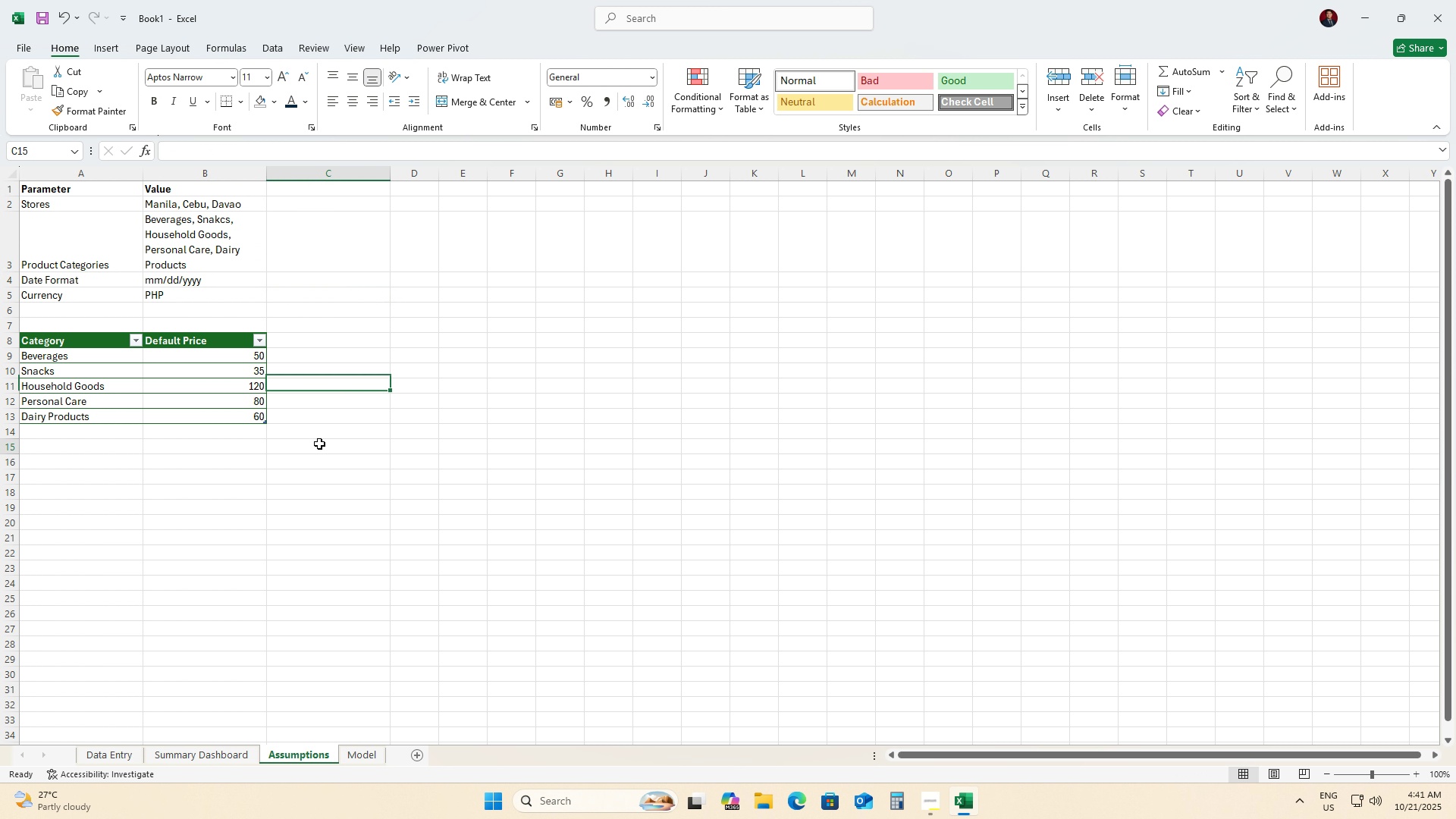 
left_click([319, 444])
 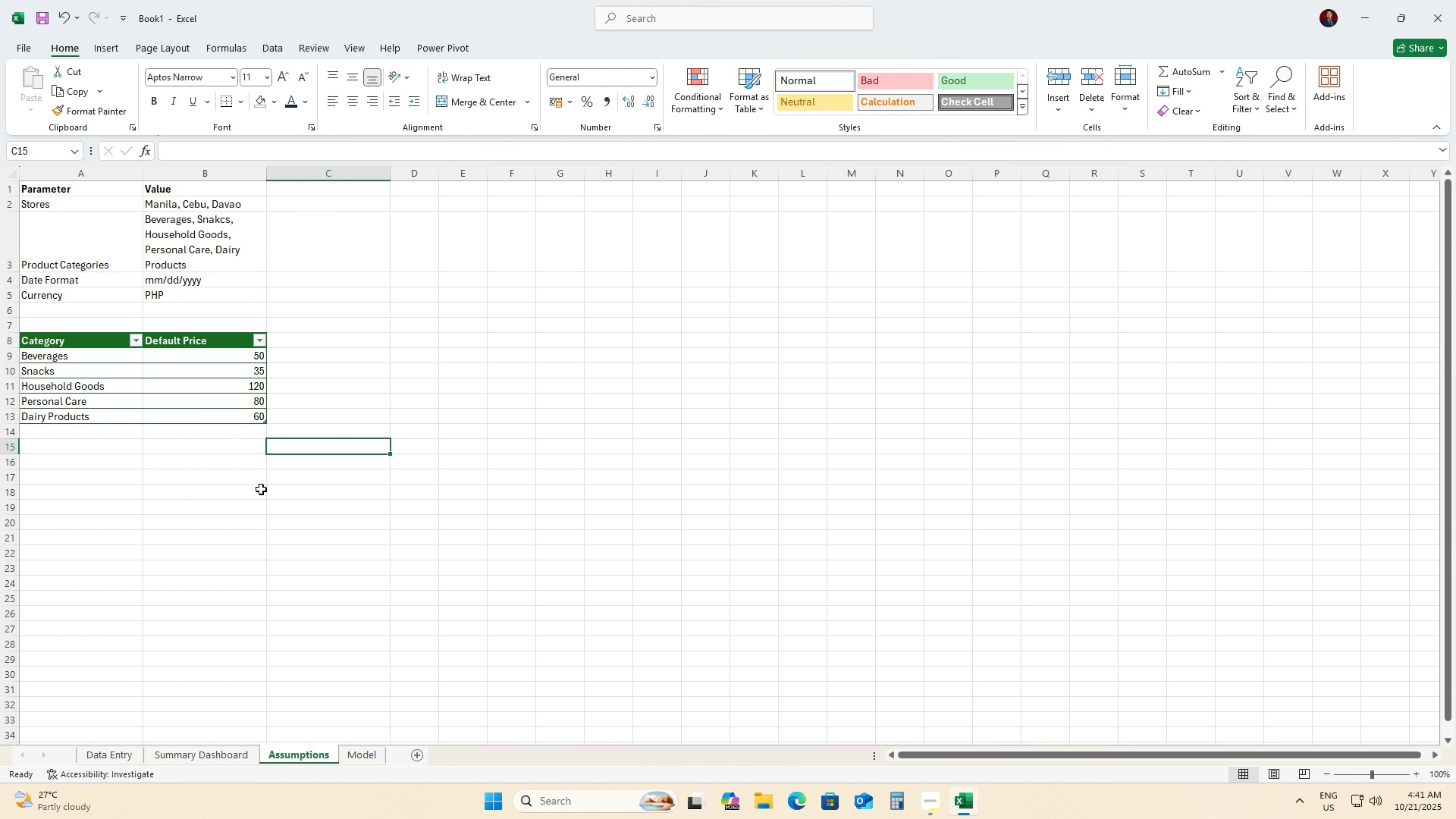 
scroll: coordinate [234, 487], scroll_direction: down, amount: 1.0
 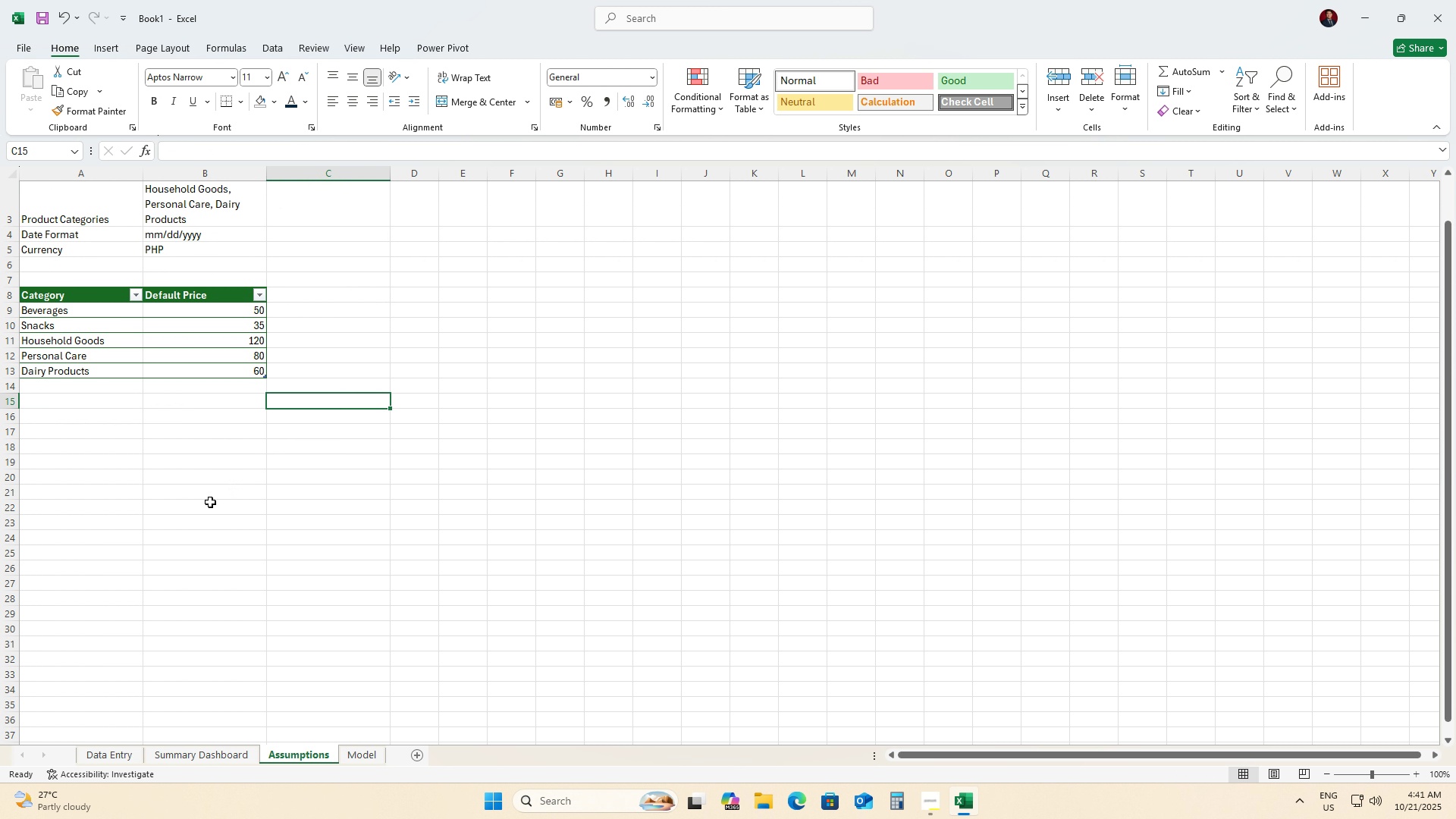 
left_click([105, 749])
 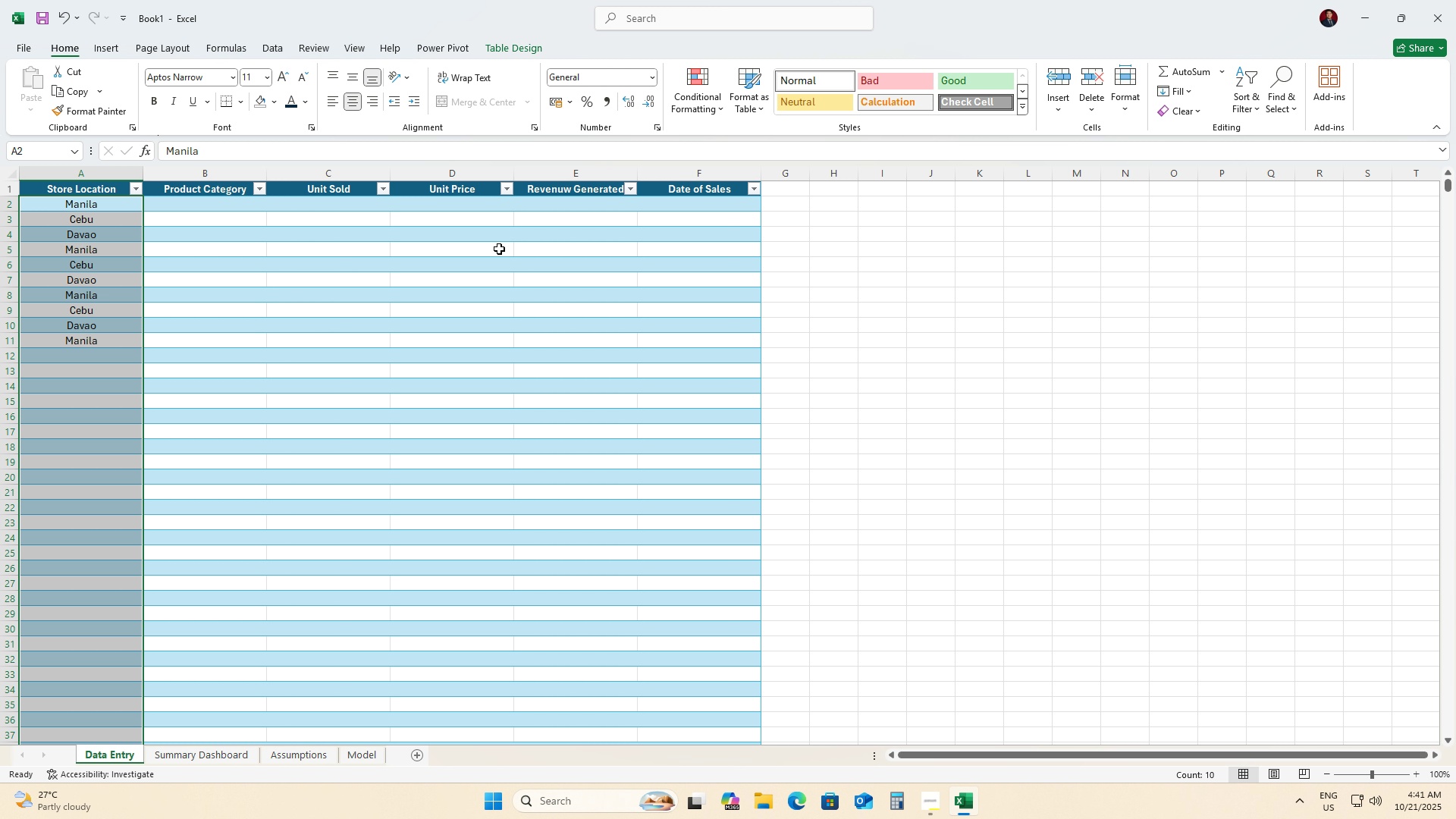 
wait(12.46)
 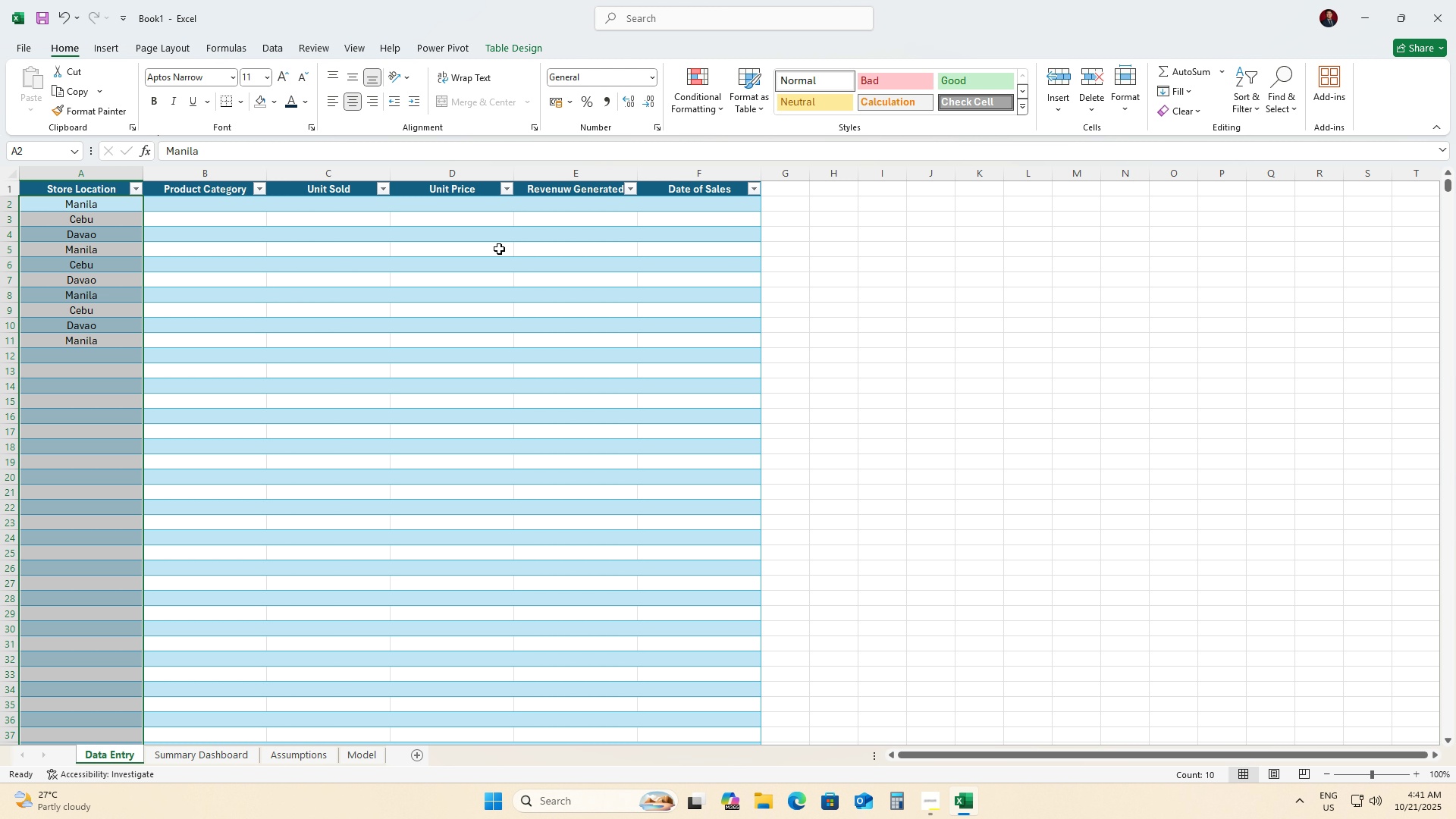 
left_click([575, 188])
 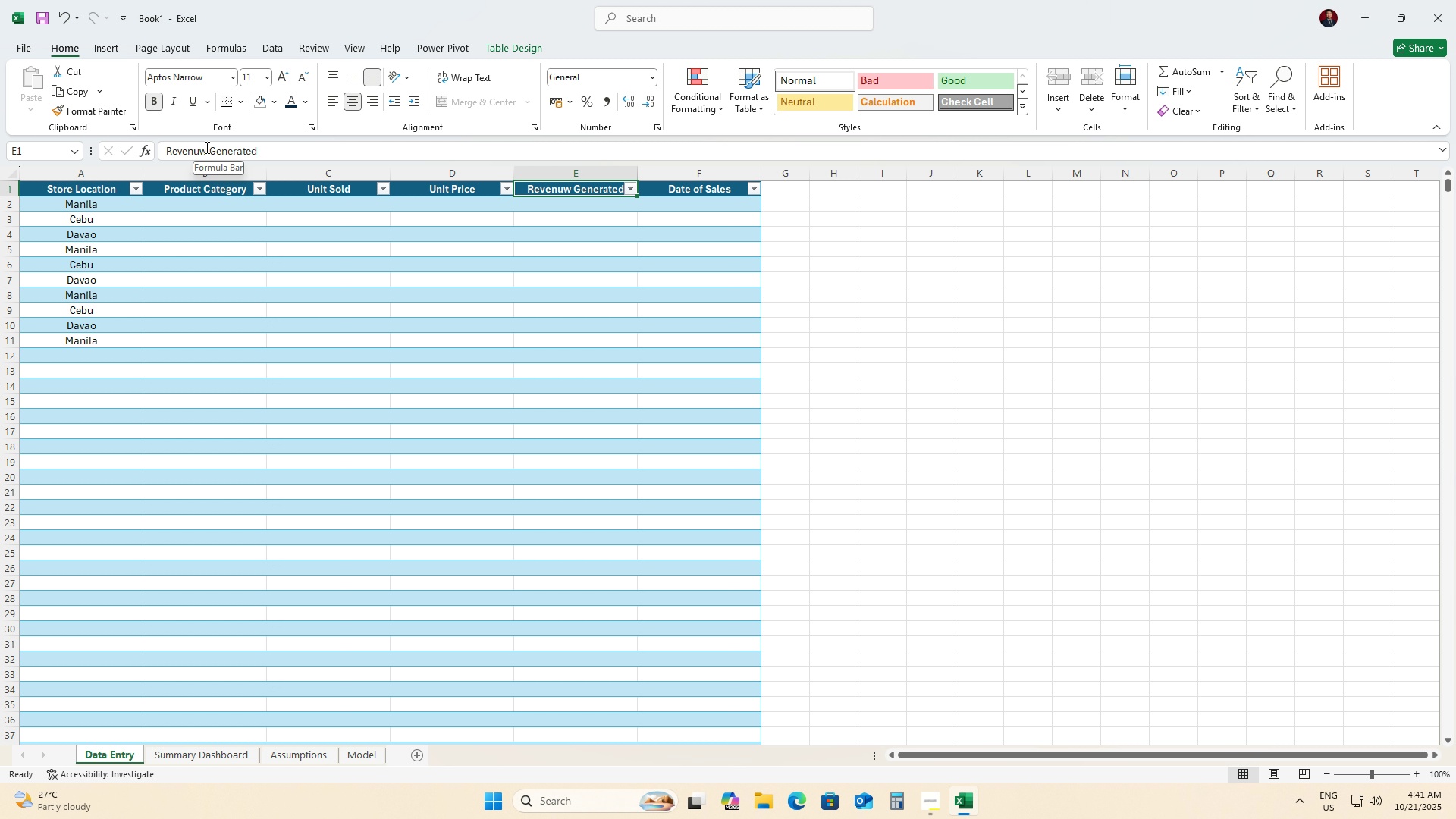 
left_click([206, 148])
 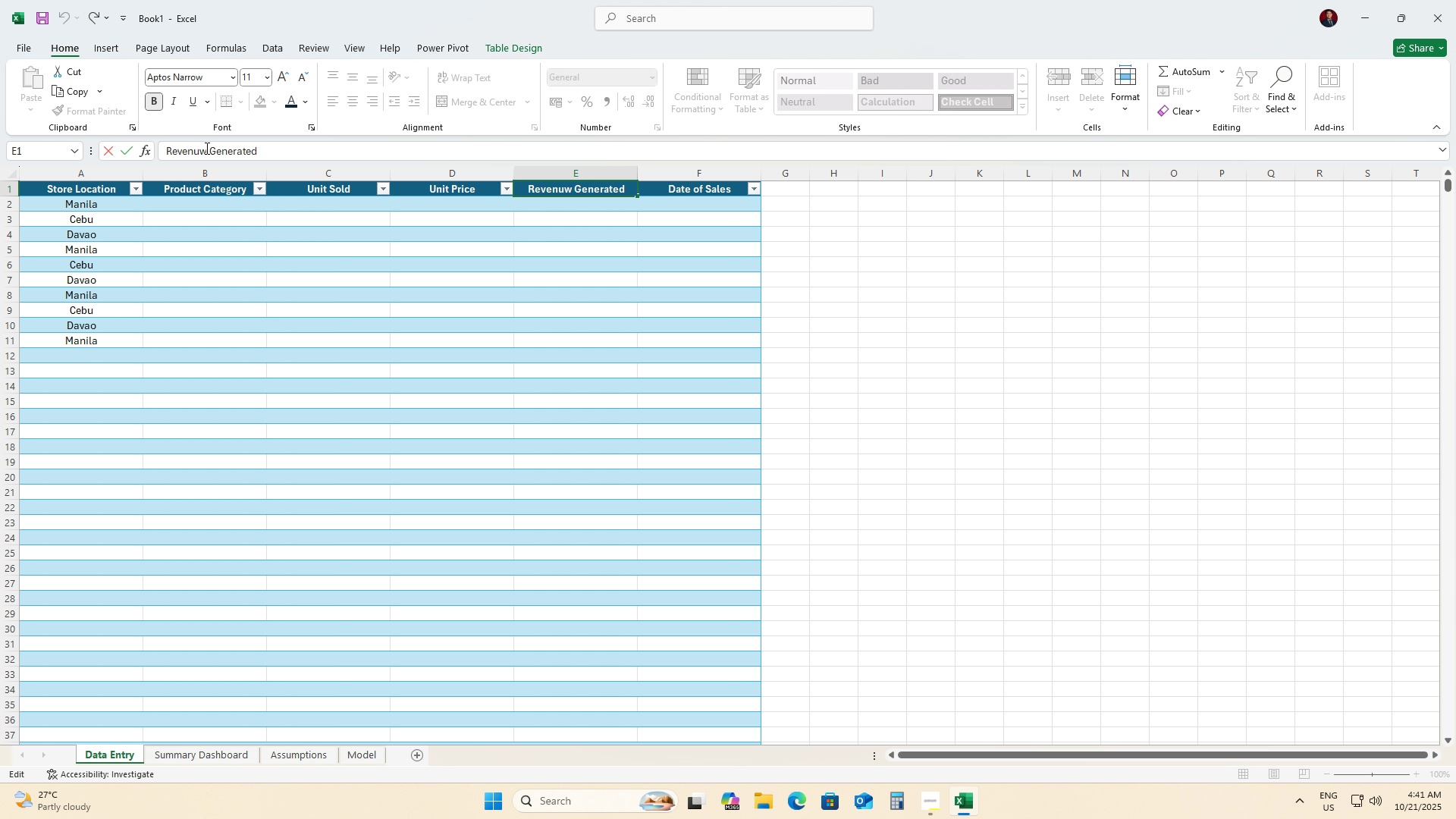 
key(Backspace)
 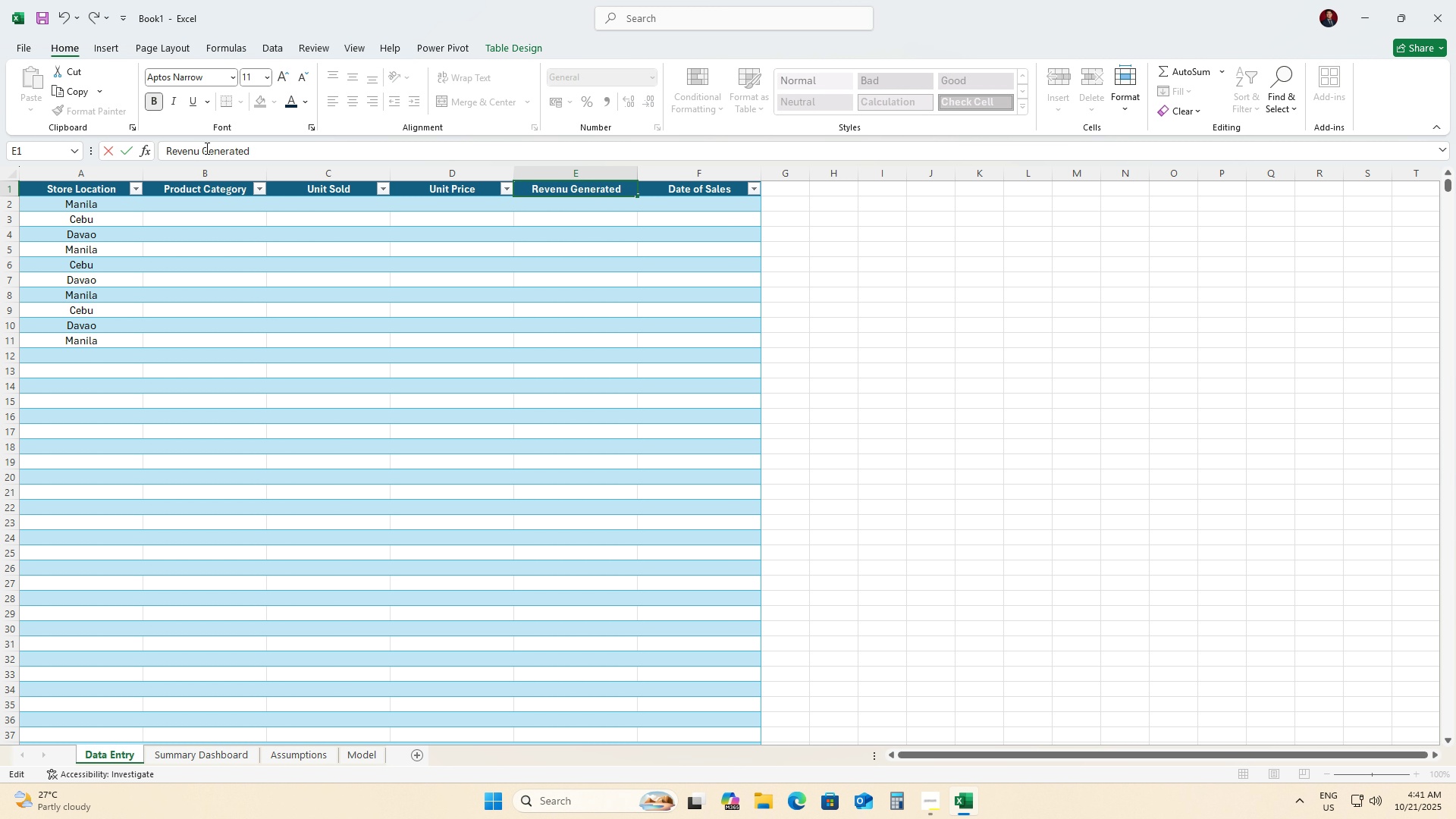 
key(E)
 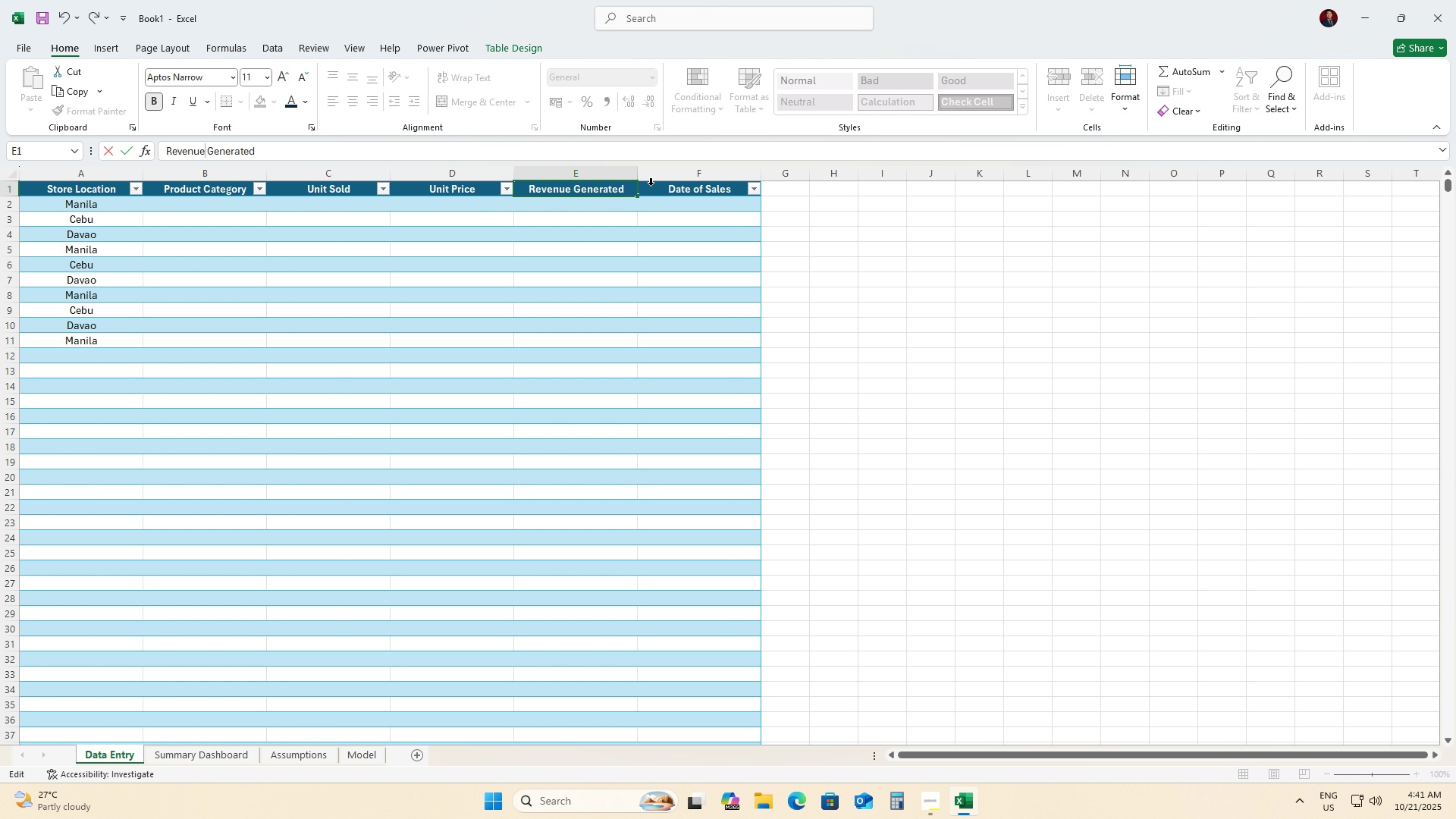 
double_click([498, 145])
 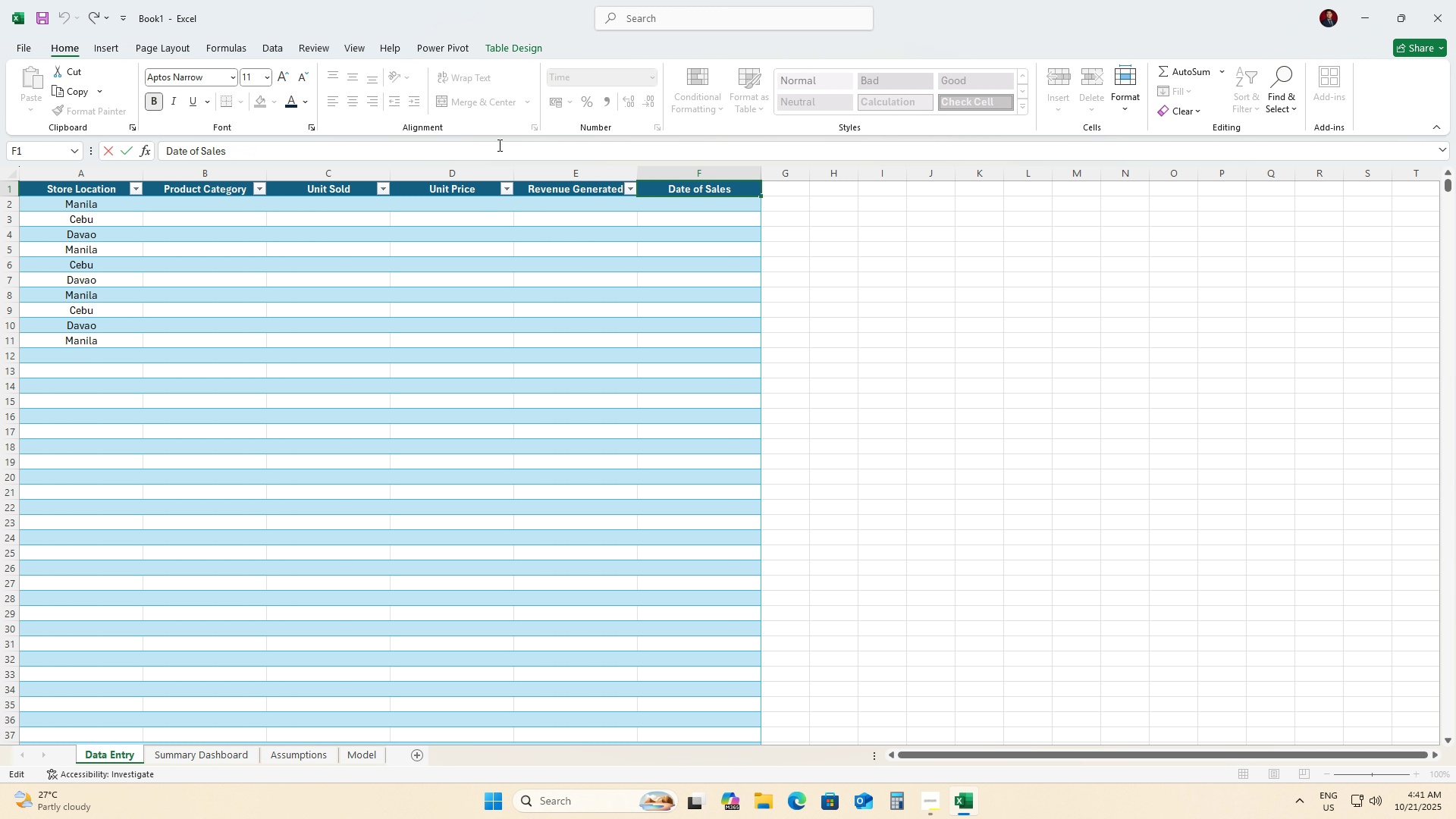 
key(Backspace)
 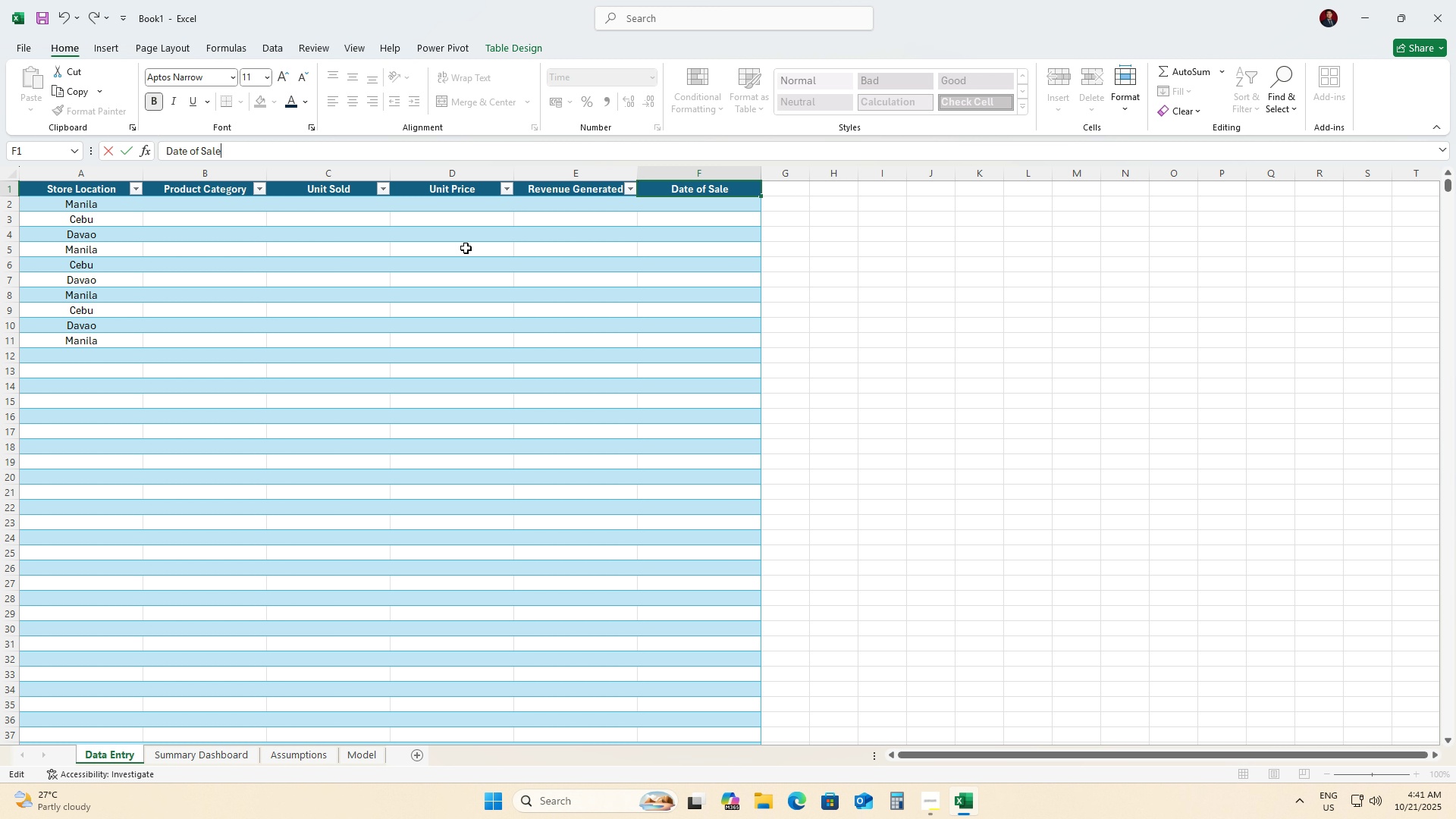 
wait(19.0)
 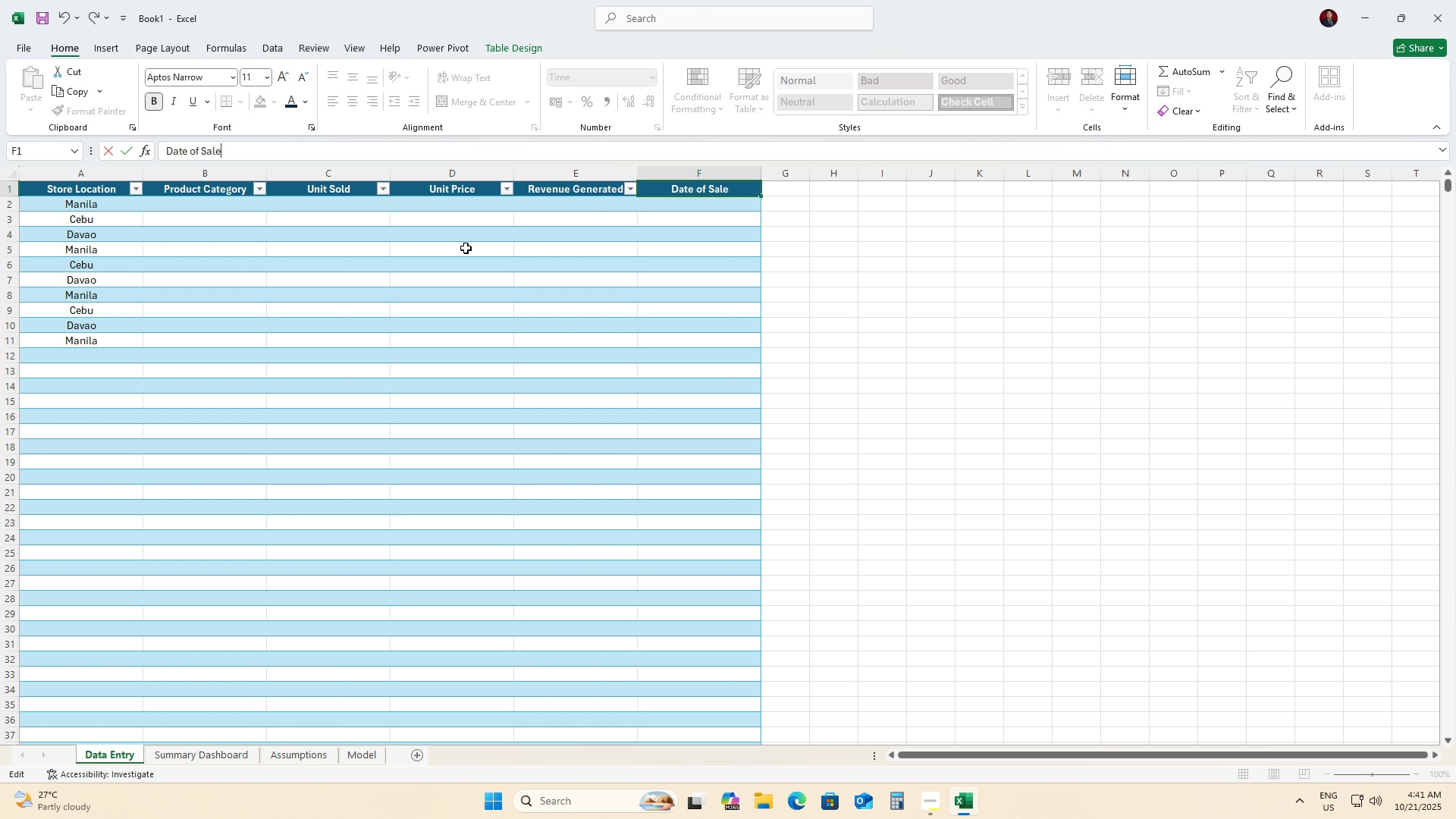 
left_click([394, 253])
 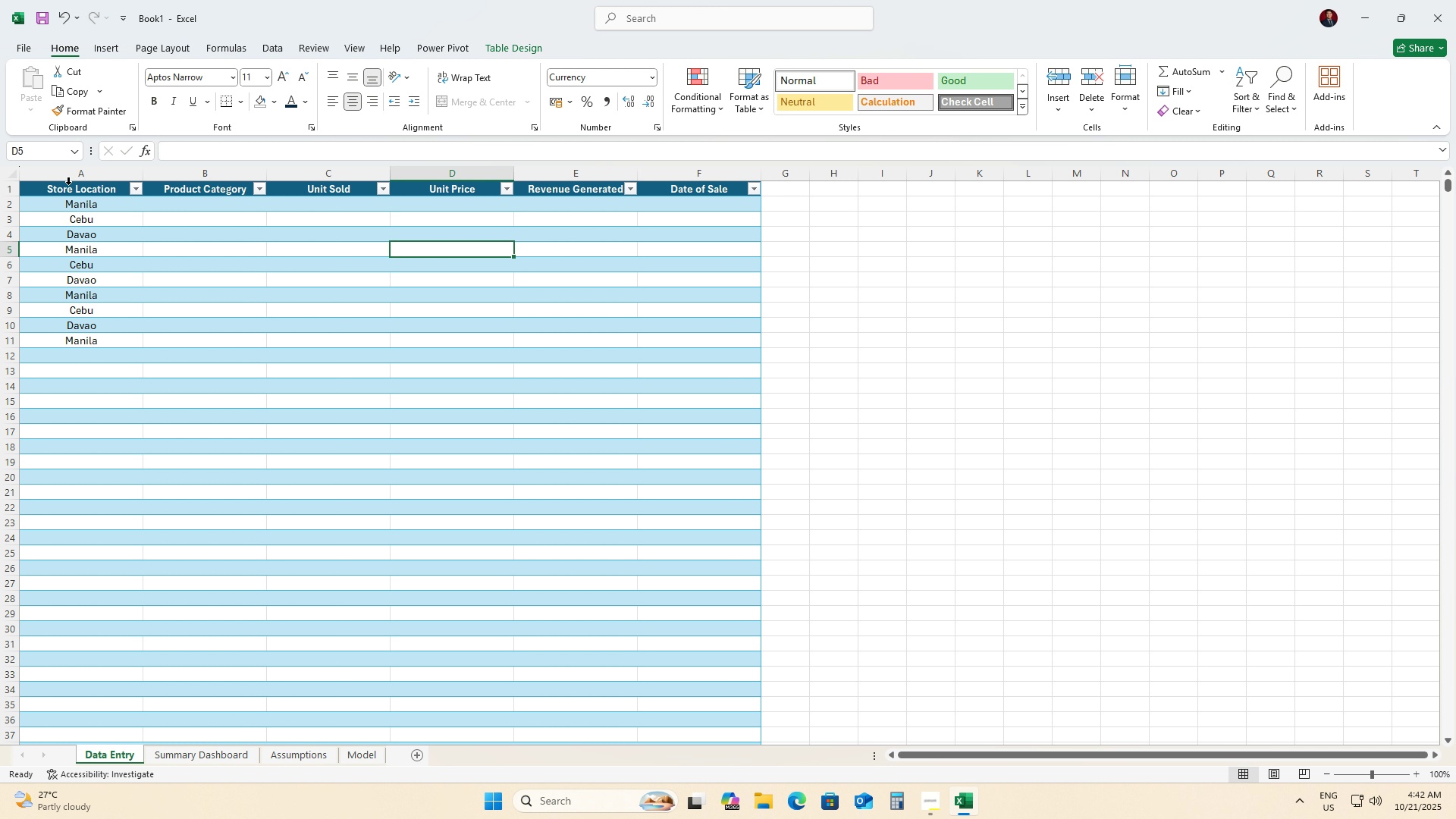 
left_click([70, 190])
 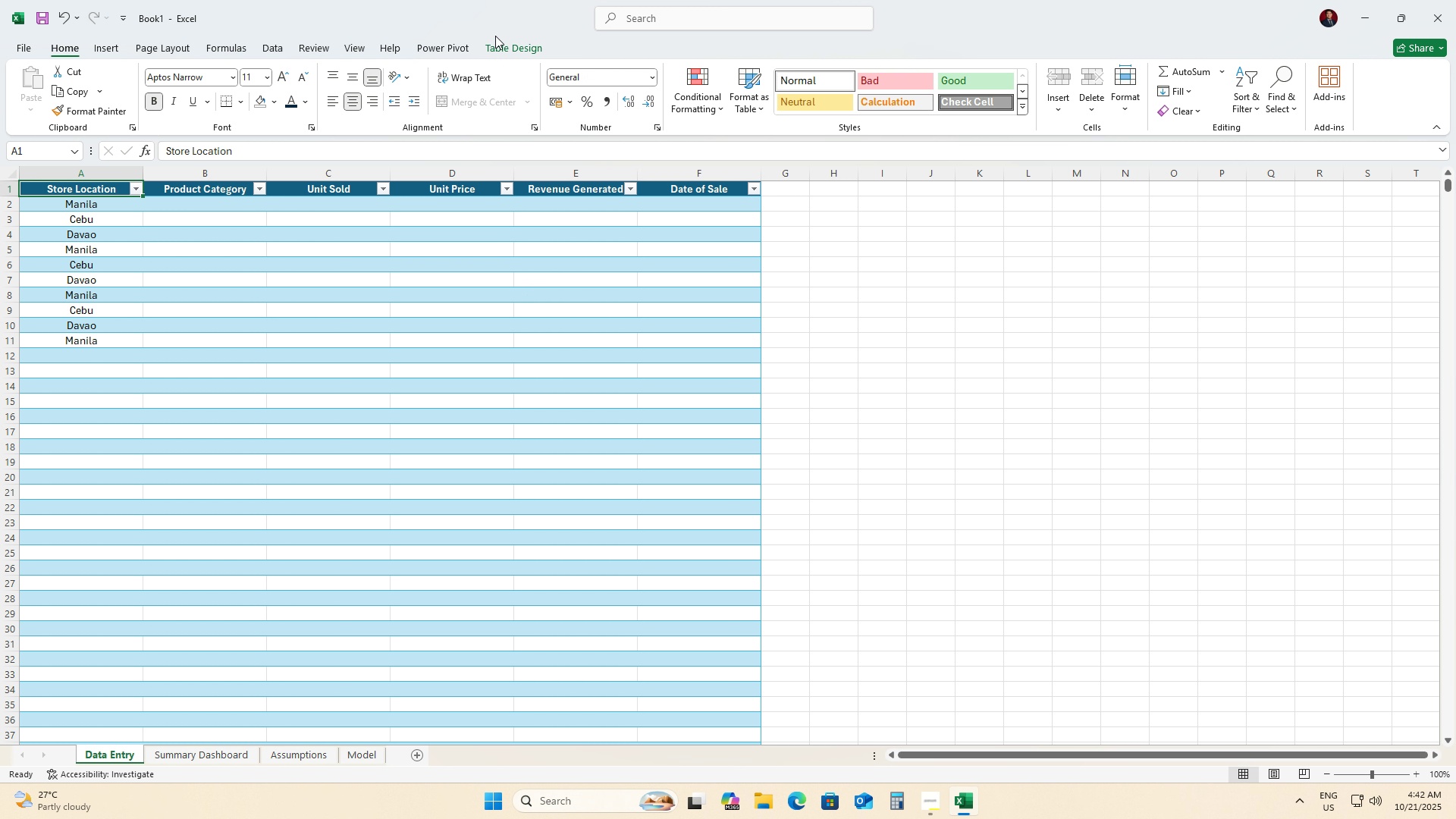 
left_click([497, 39])
 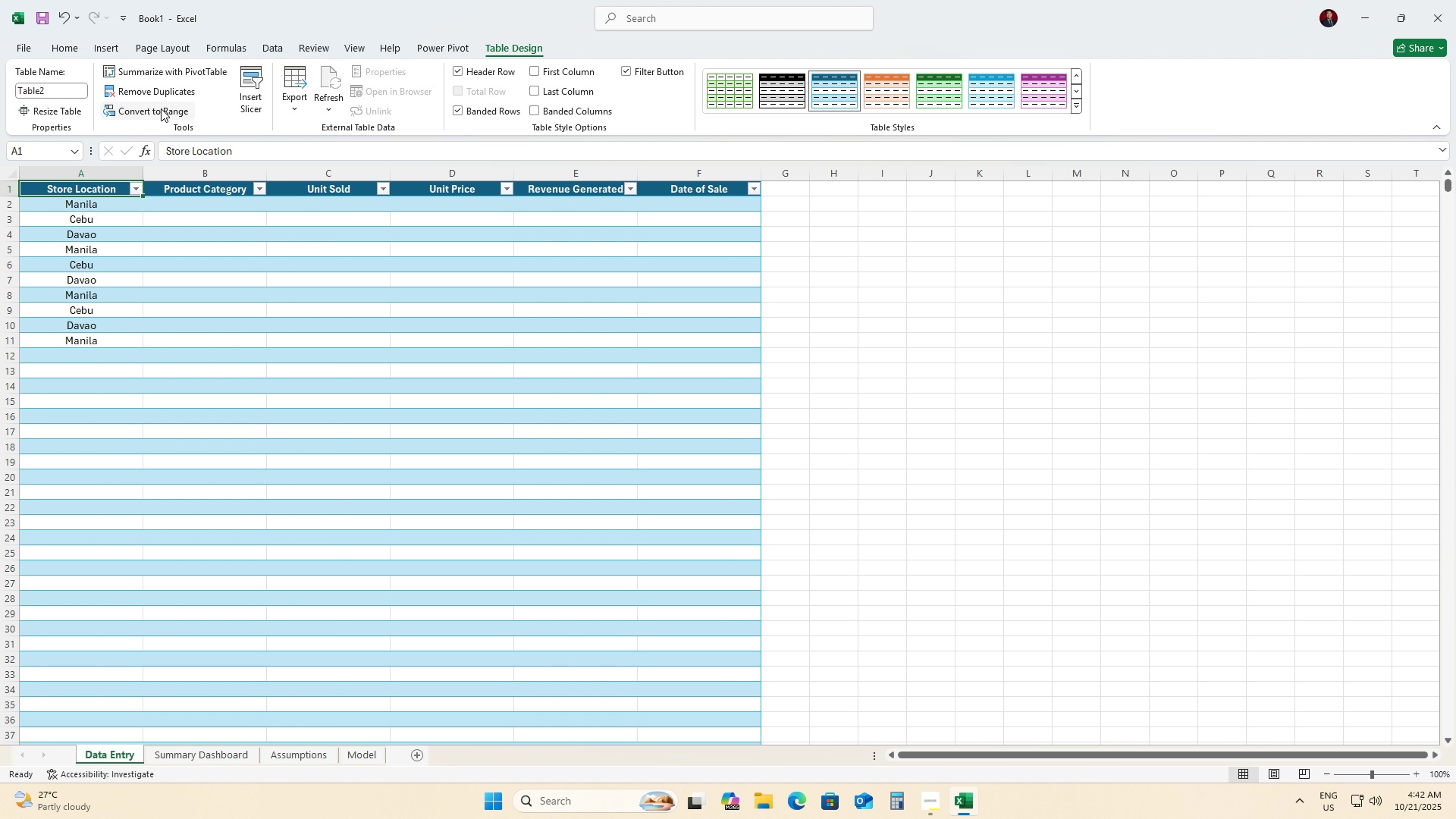 
wait(8.67)
 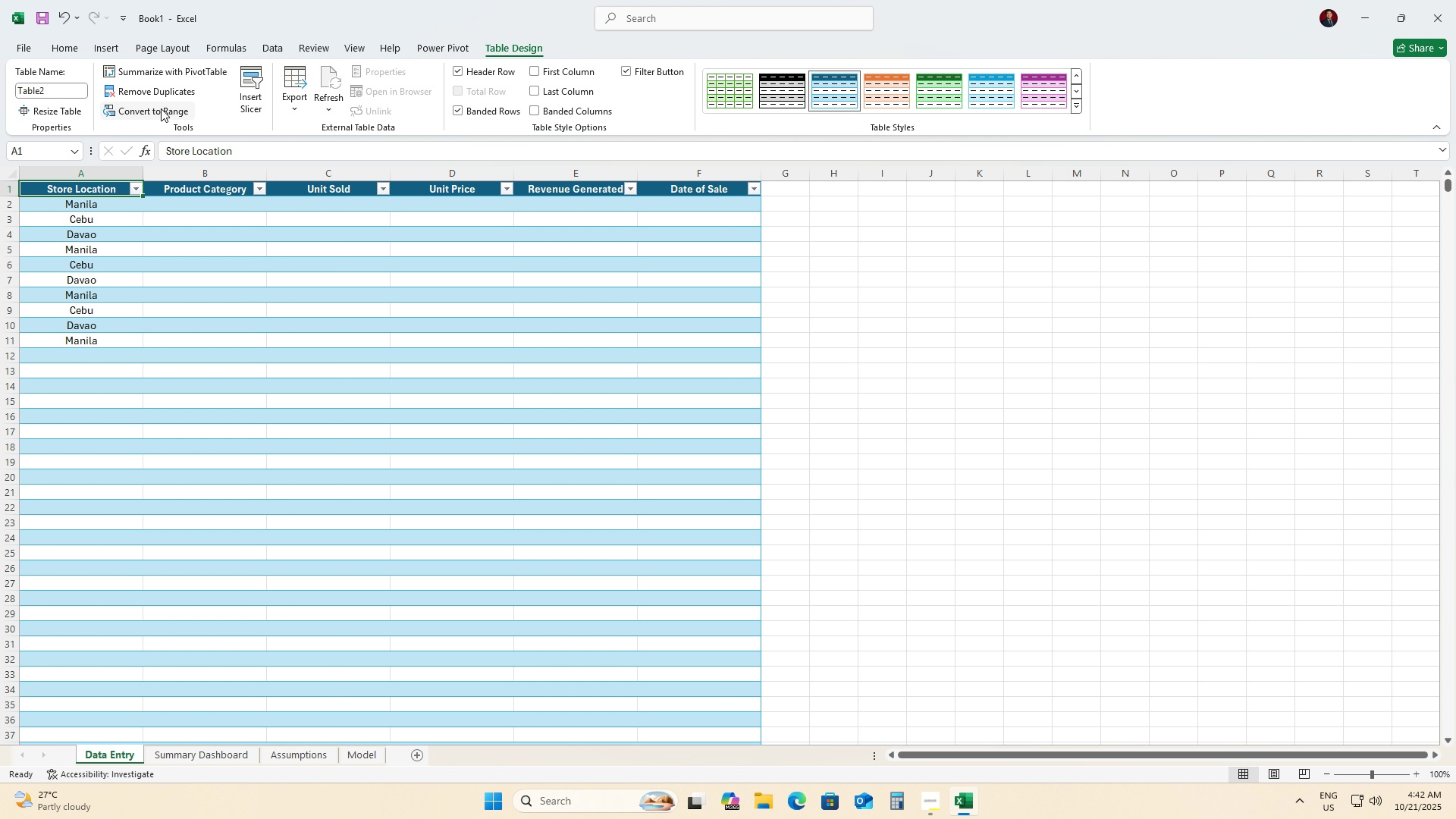 
left_click([324, 107])
 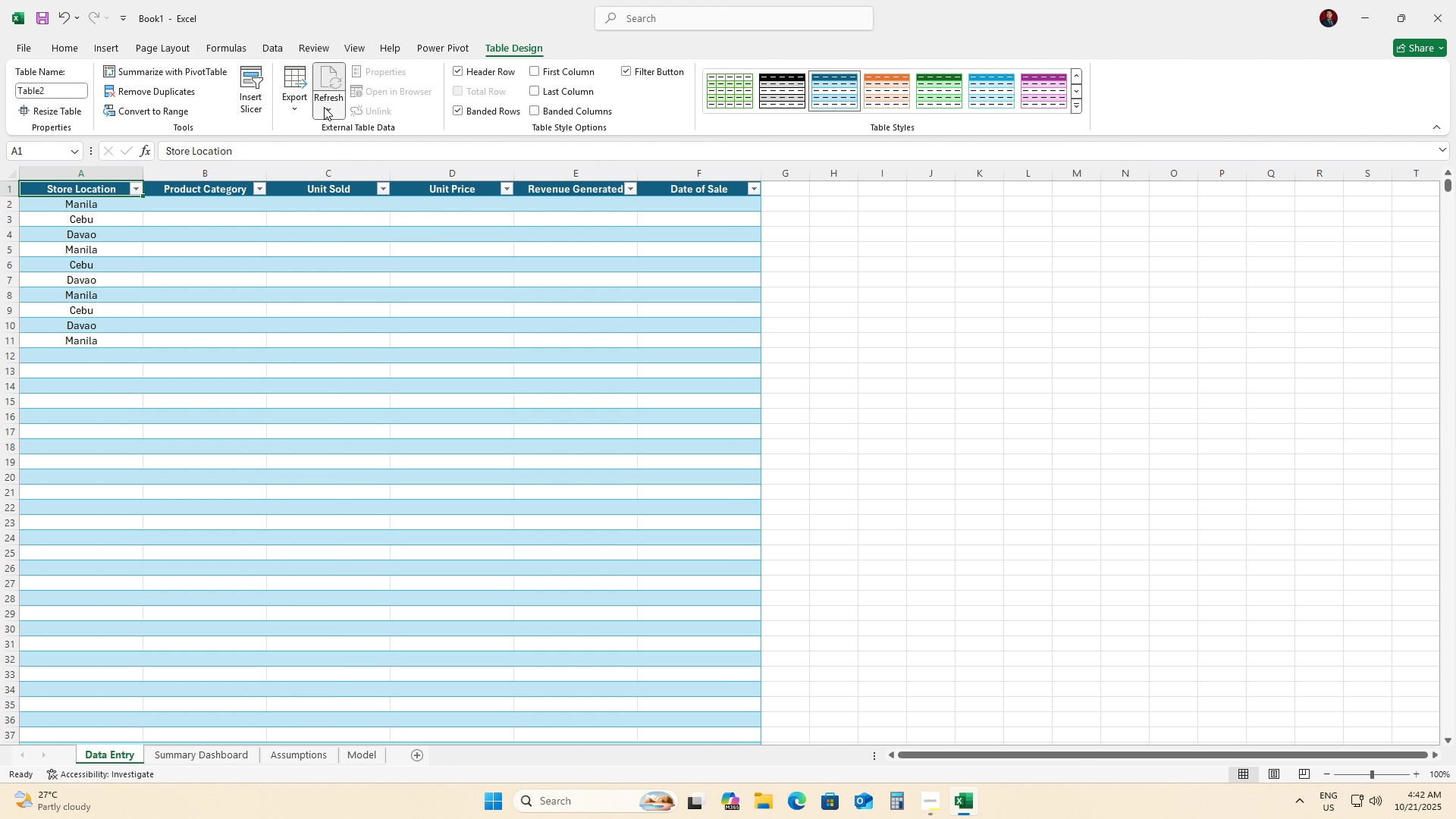 
left_click([324, 107])
 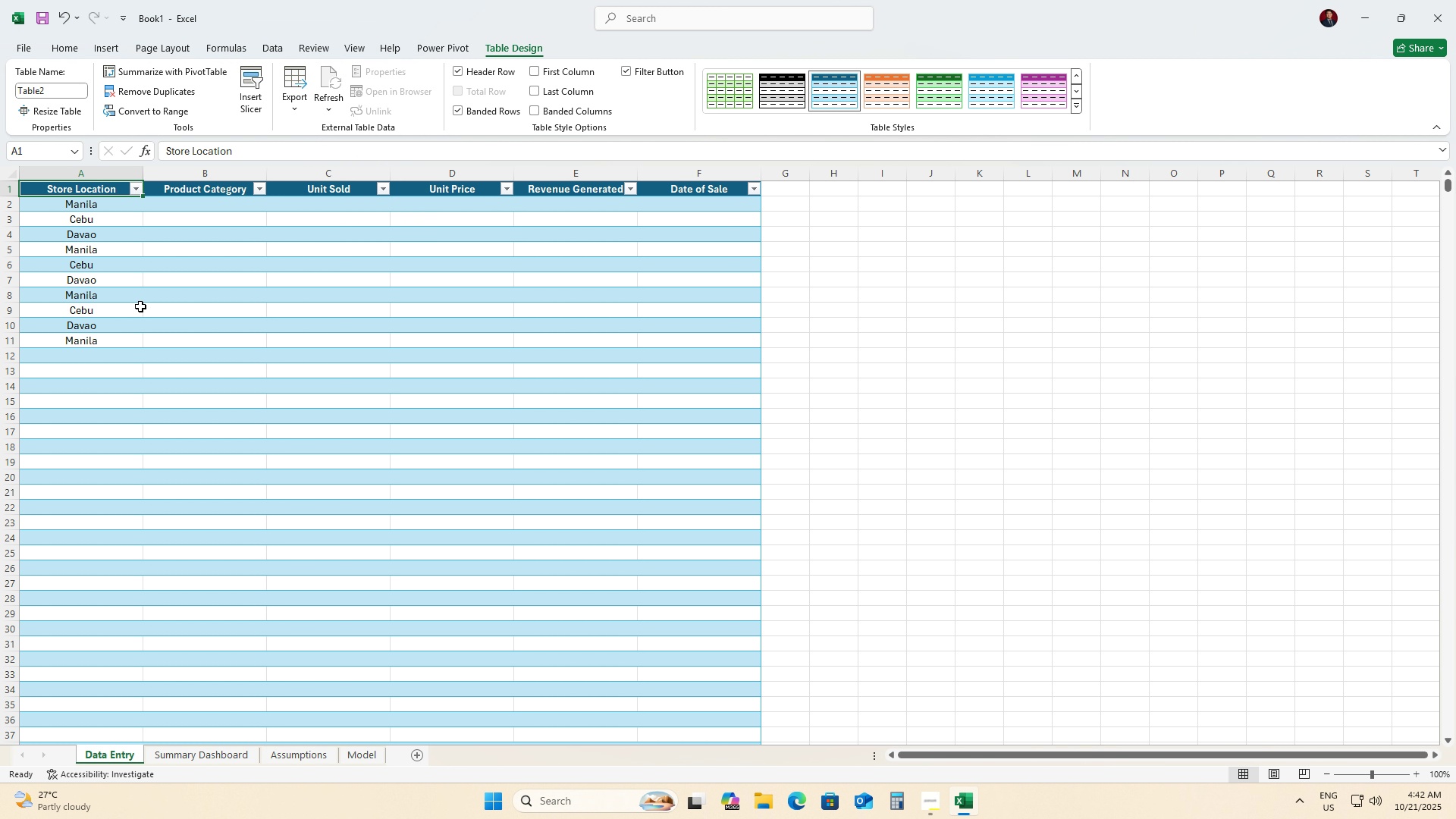 
left_click([136, 185])
 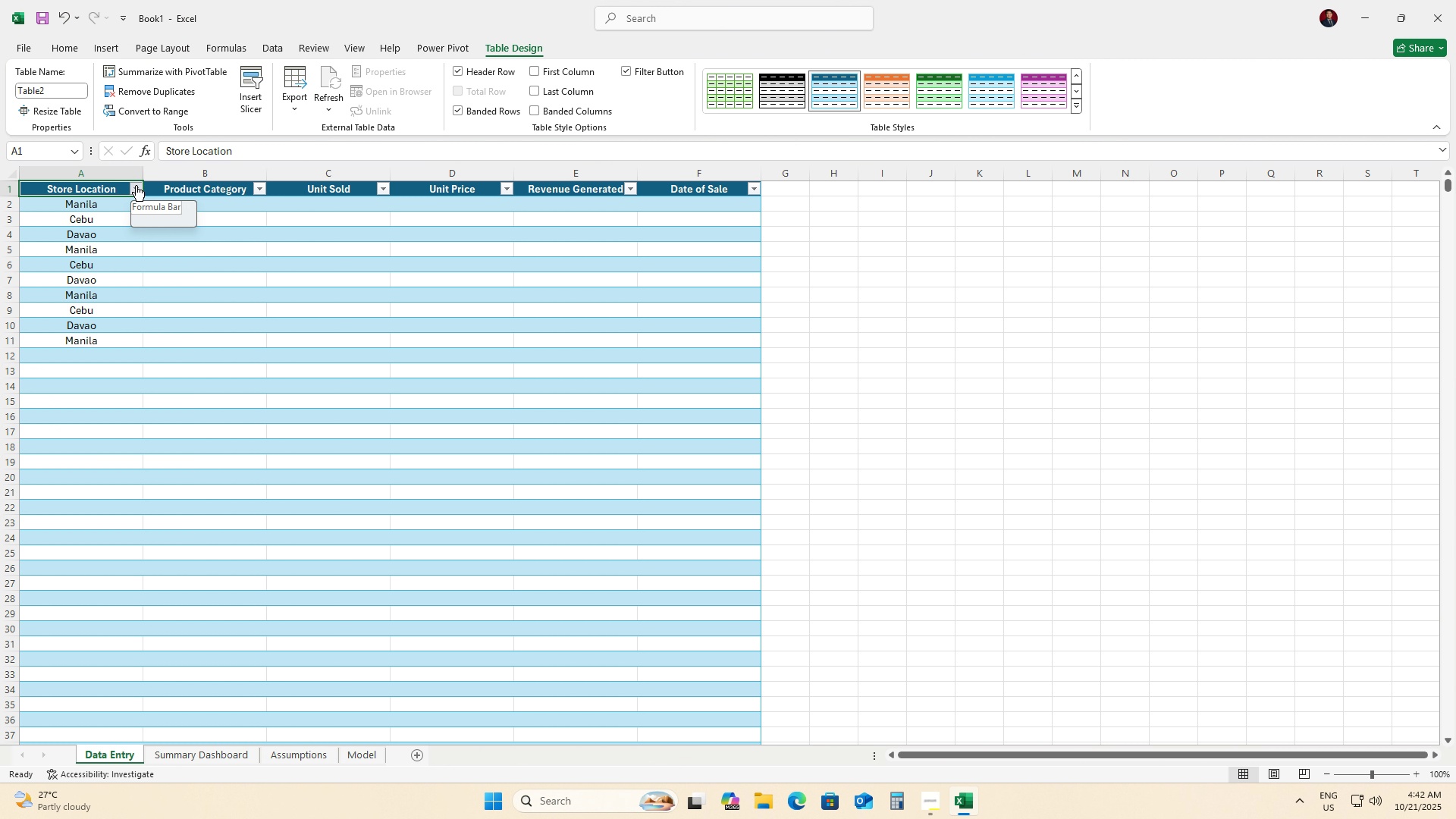 
left_click([136, 185])
 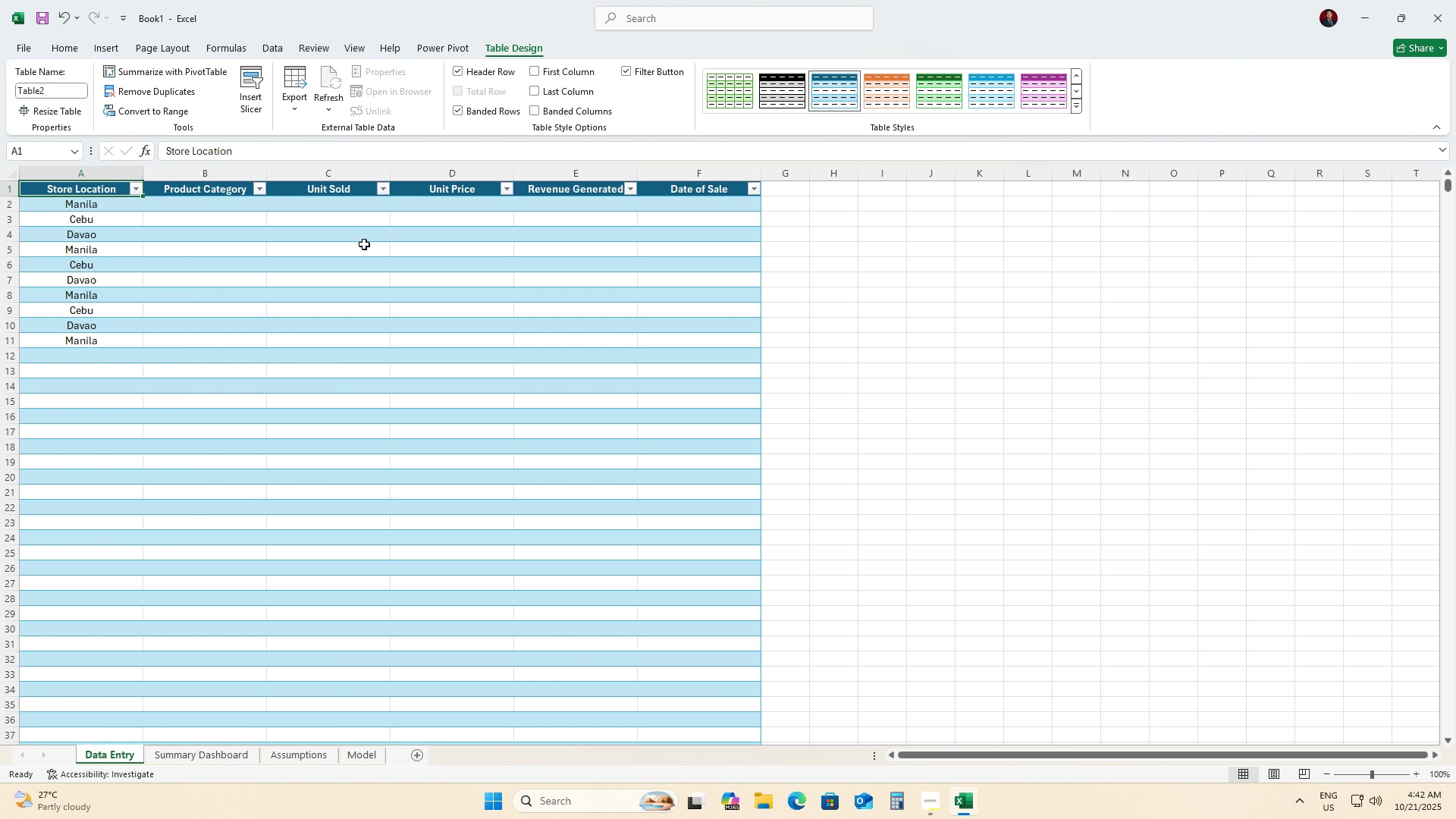 
wait(5.57)
 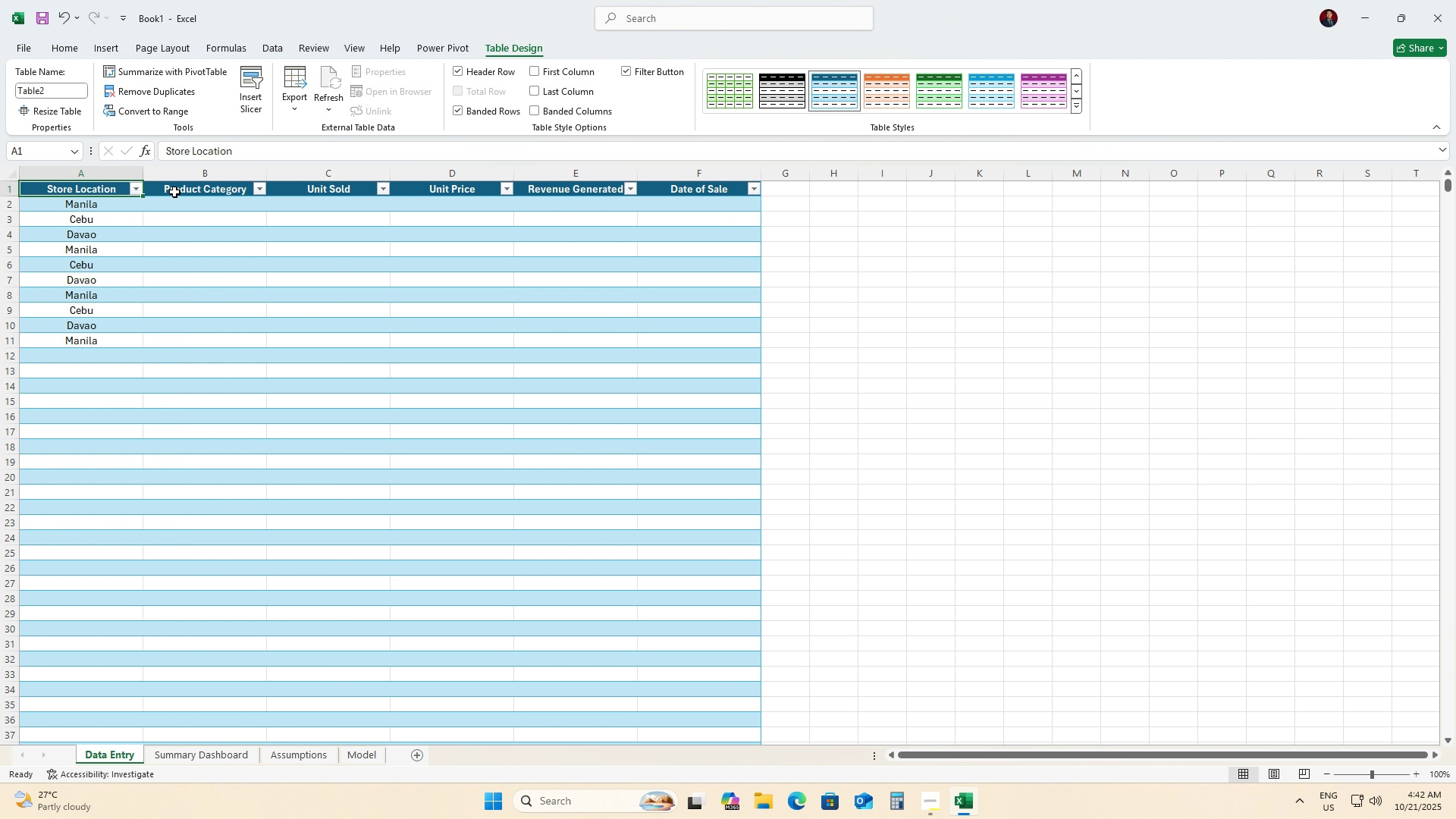 
right_click([265, 246])
 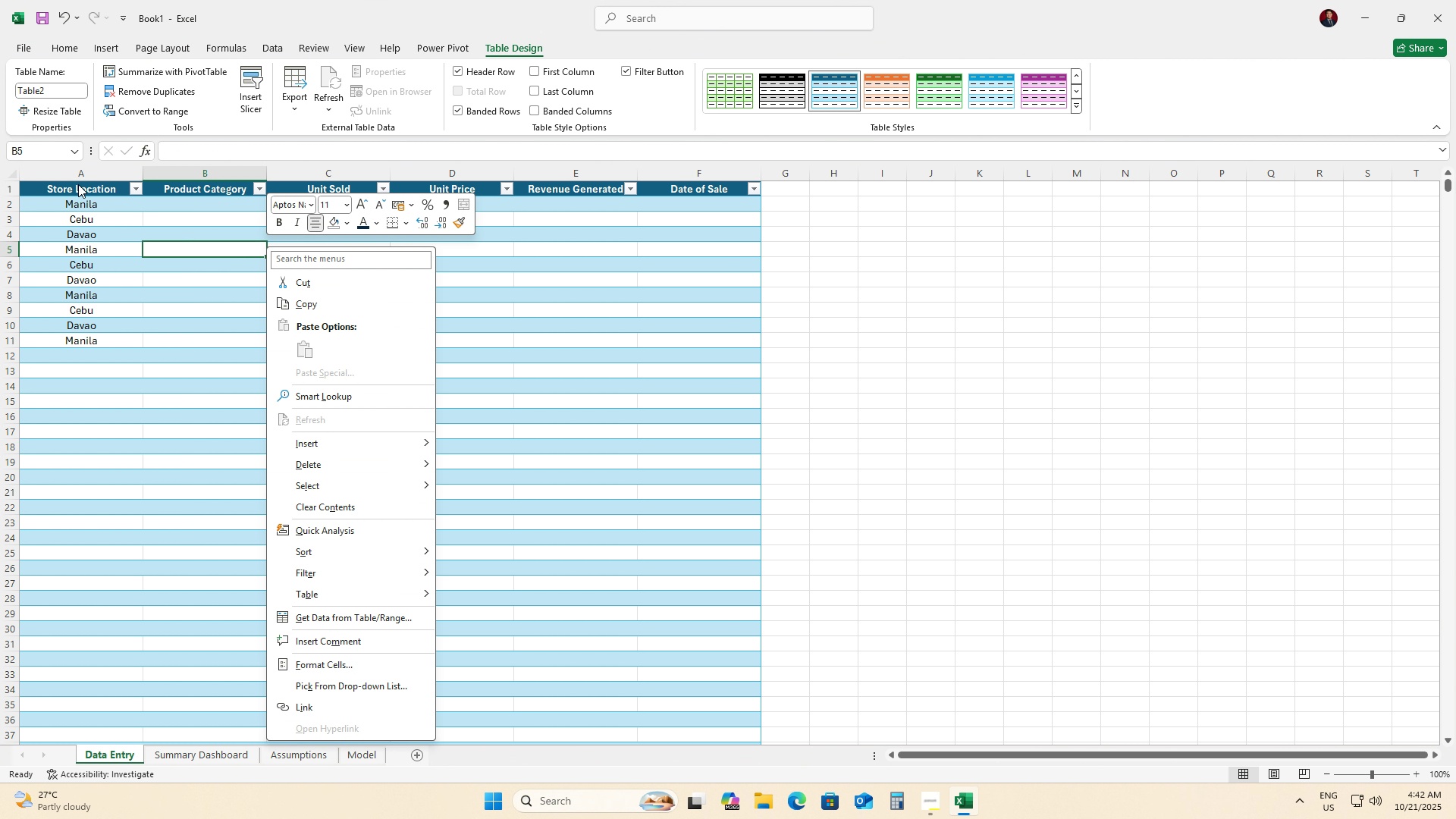 
right_click([78, 184])
 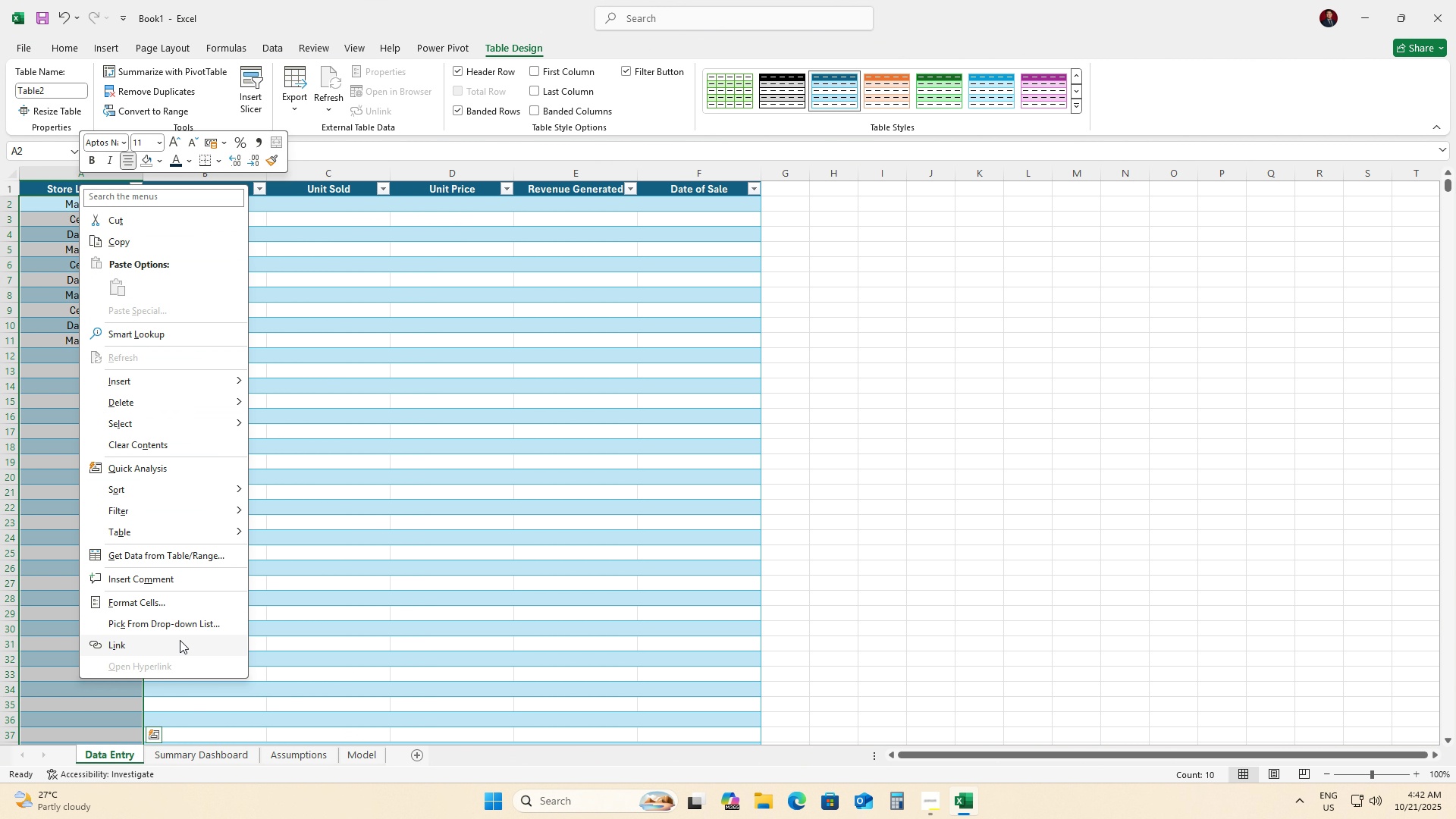 
mouse_move([206, 601])
 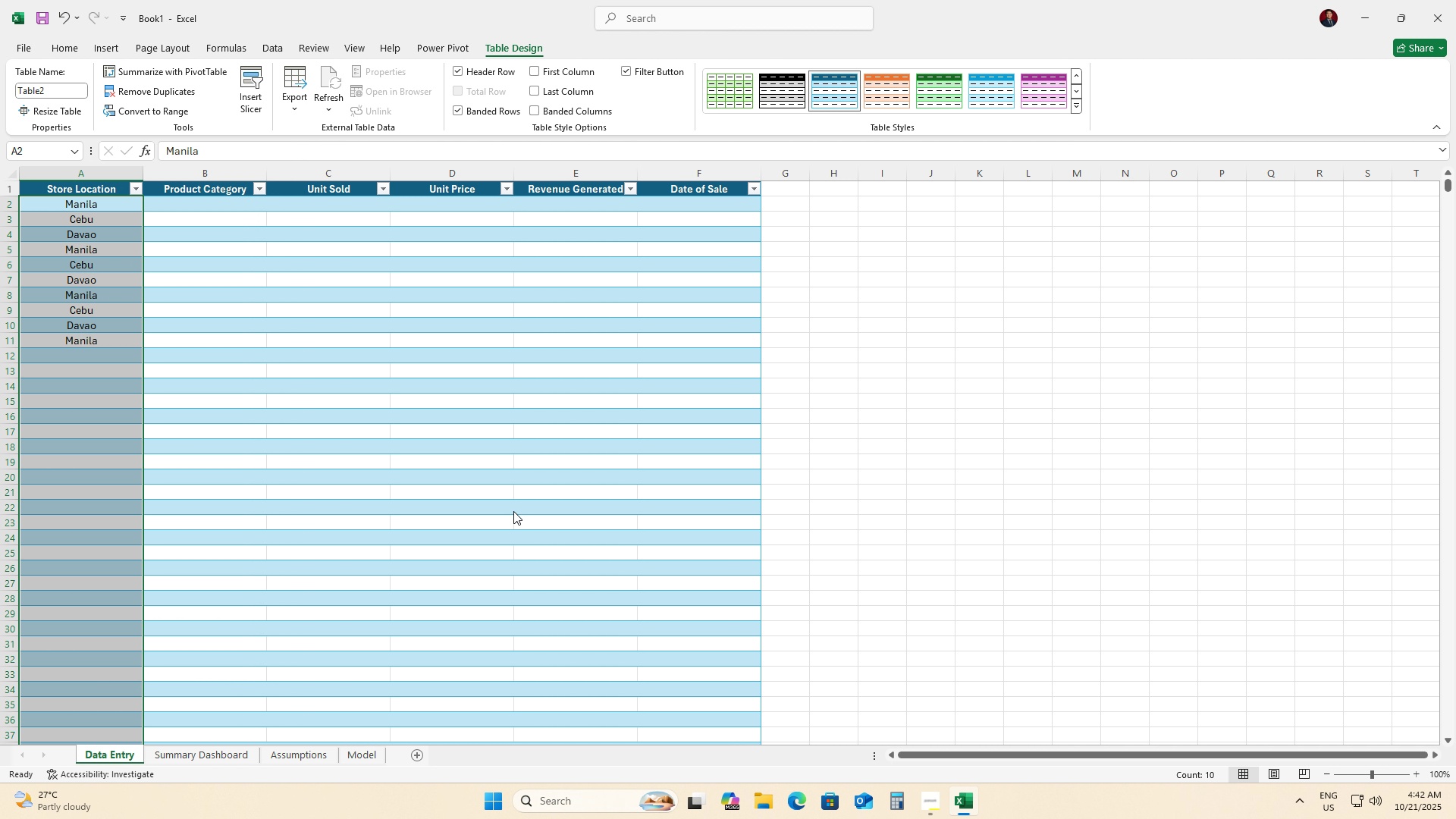 
left_click([513, 511])
 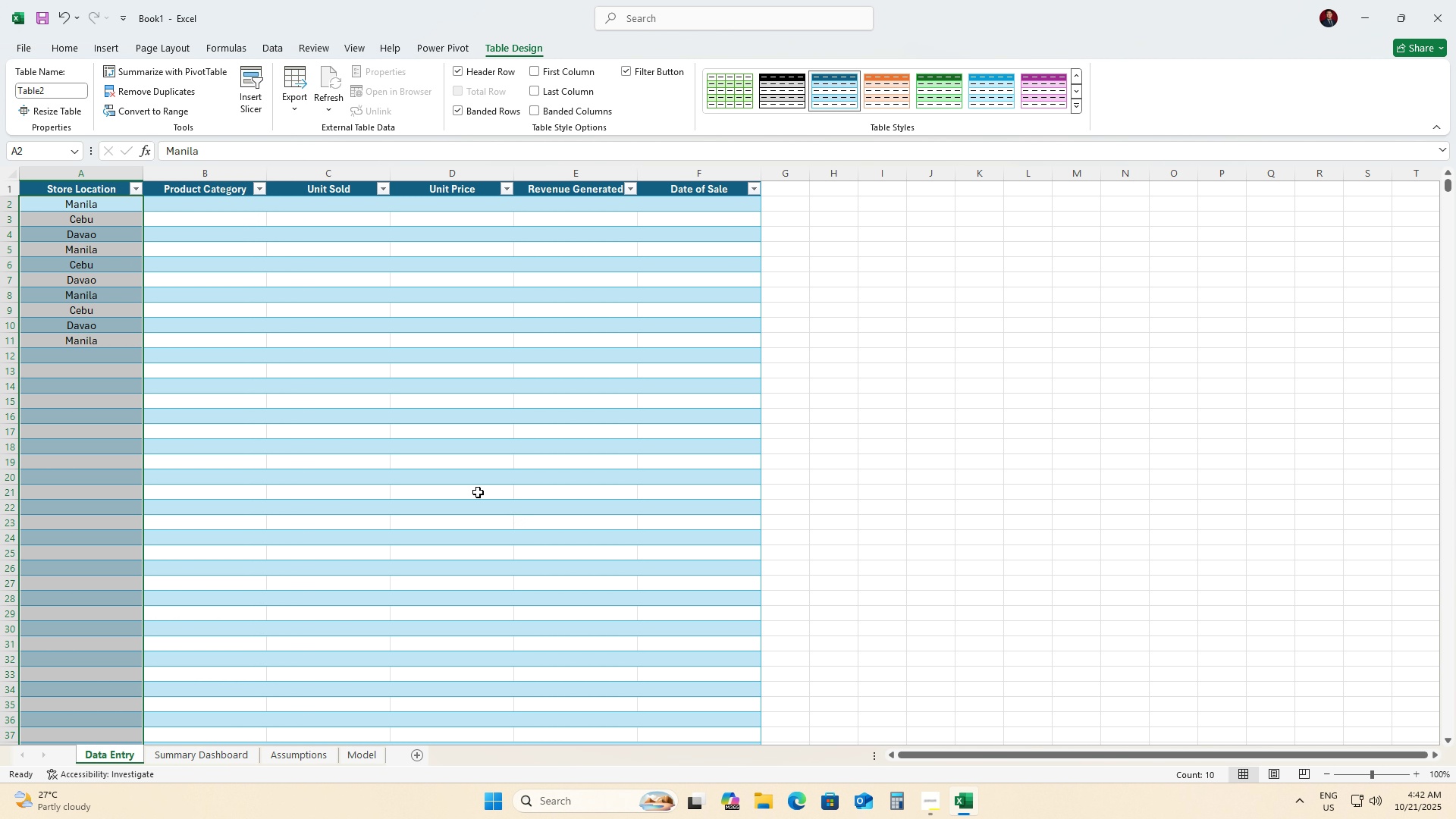 
key(Control+A)
 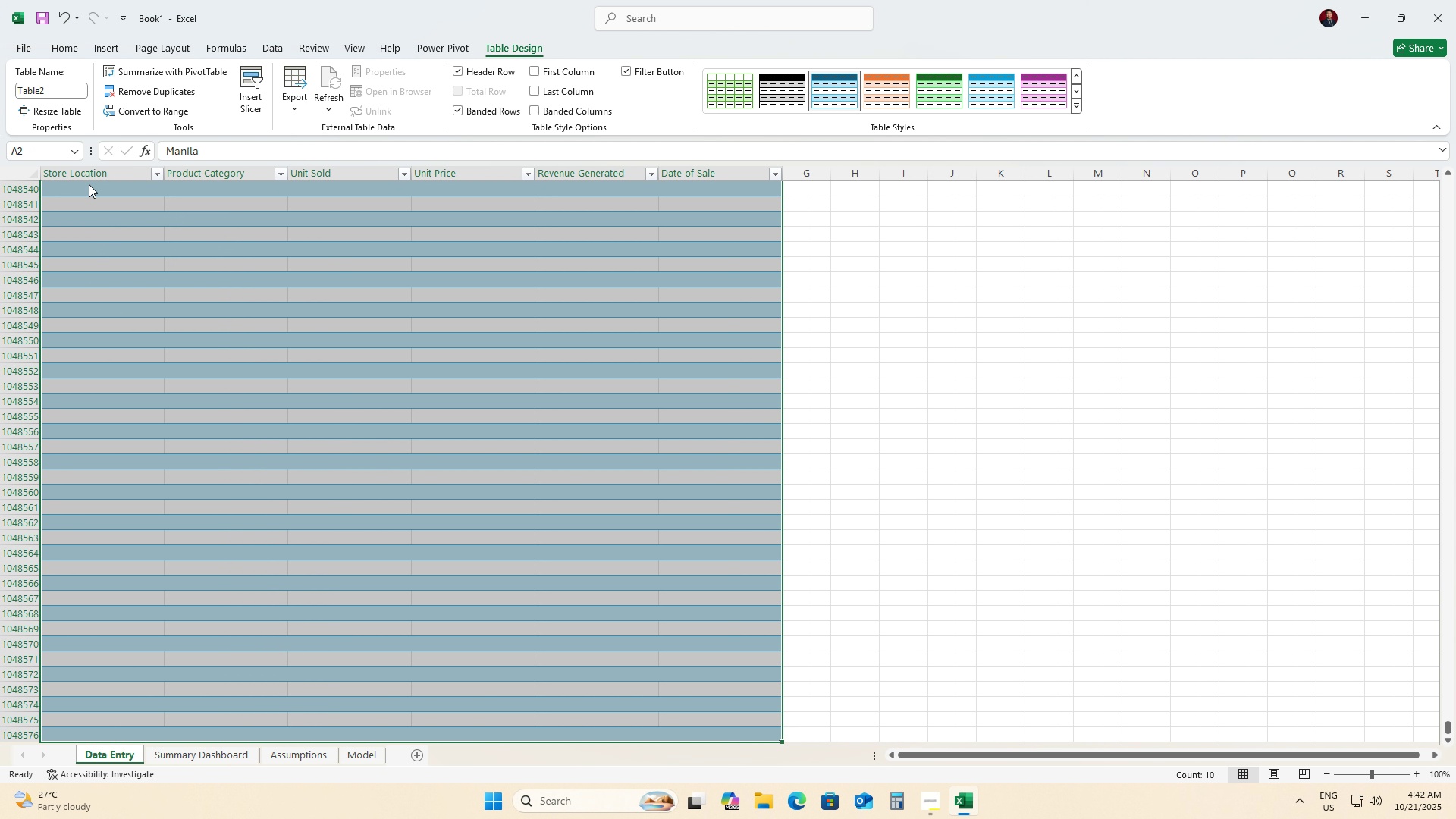 
right_click([89, 184])
 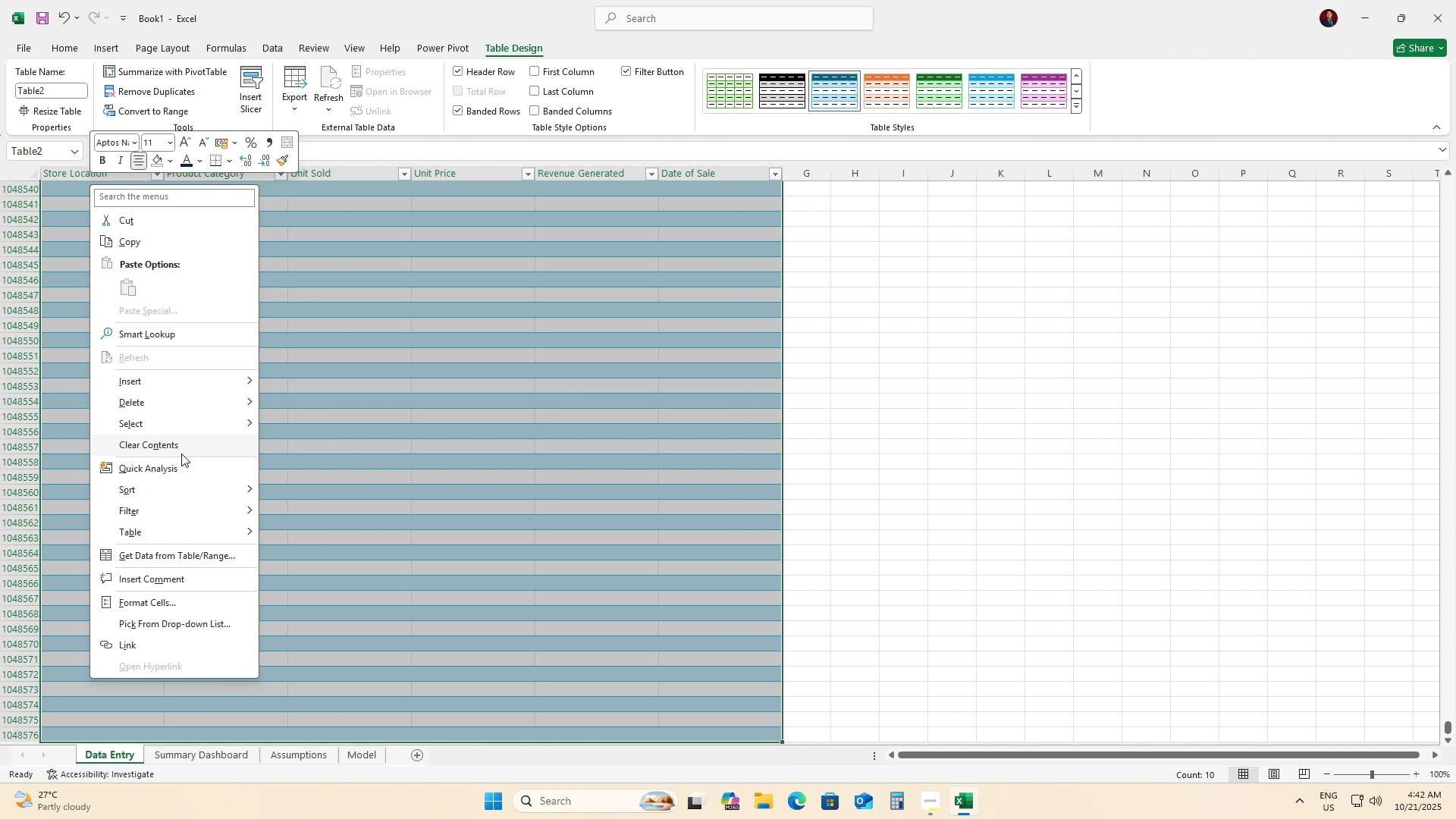 
left_click([181, 453])
 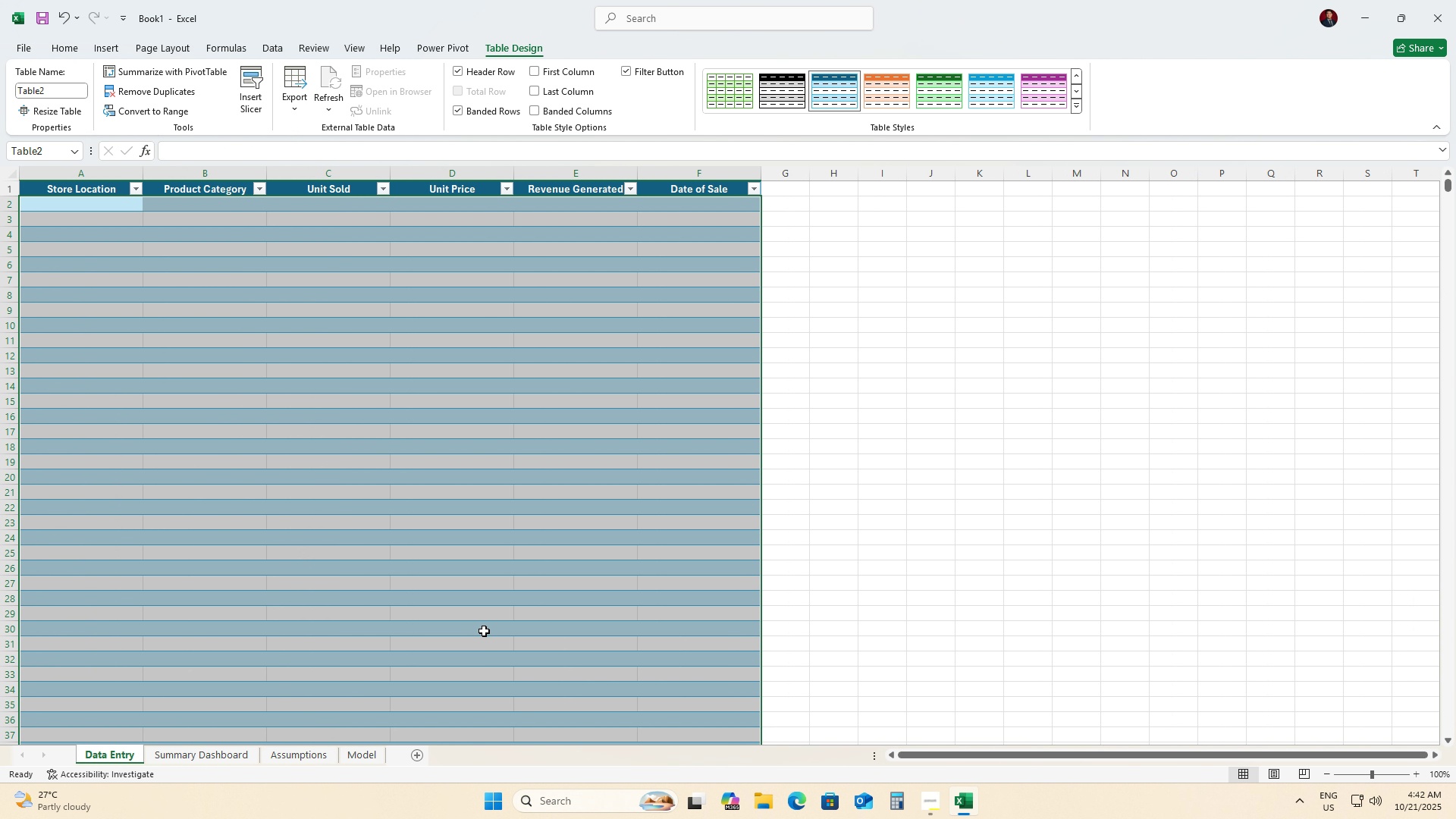 
key(Control+Z)
 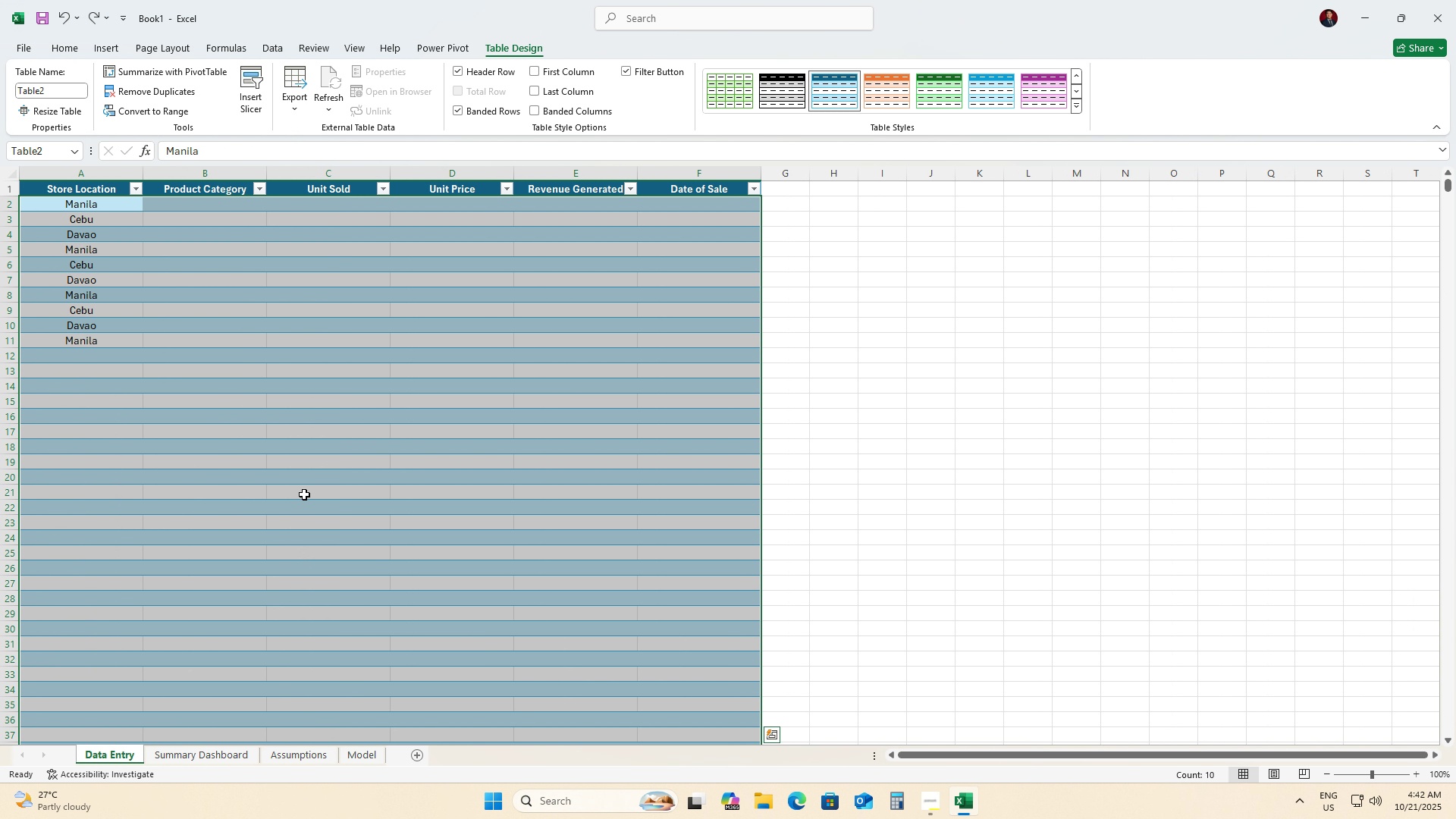 
left_click([304, 494])
 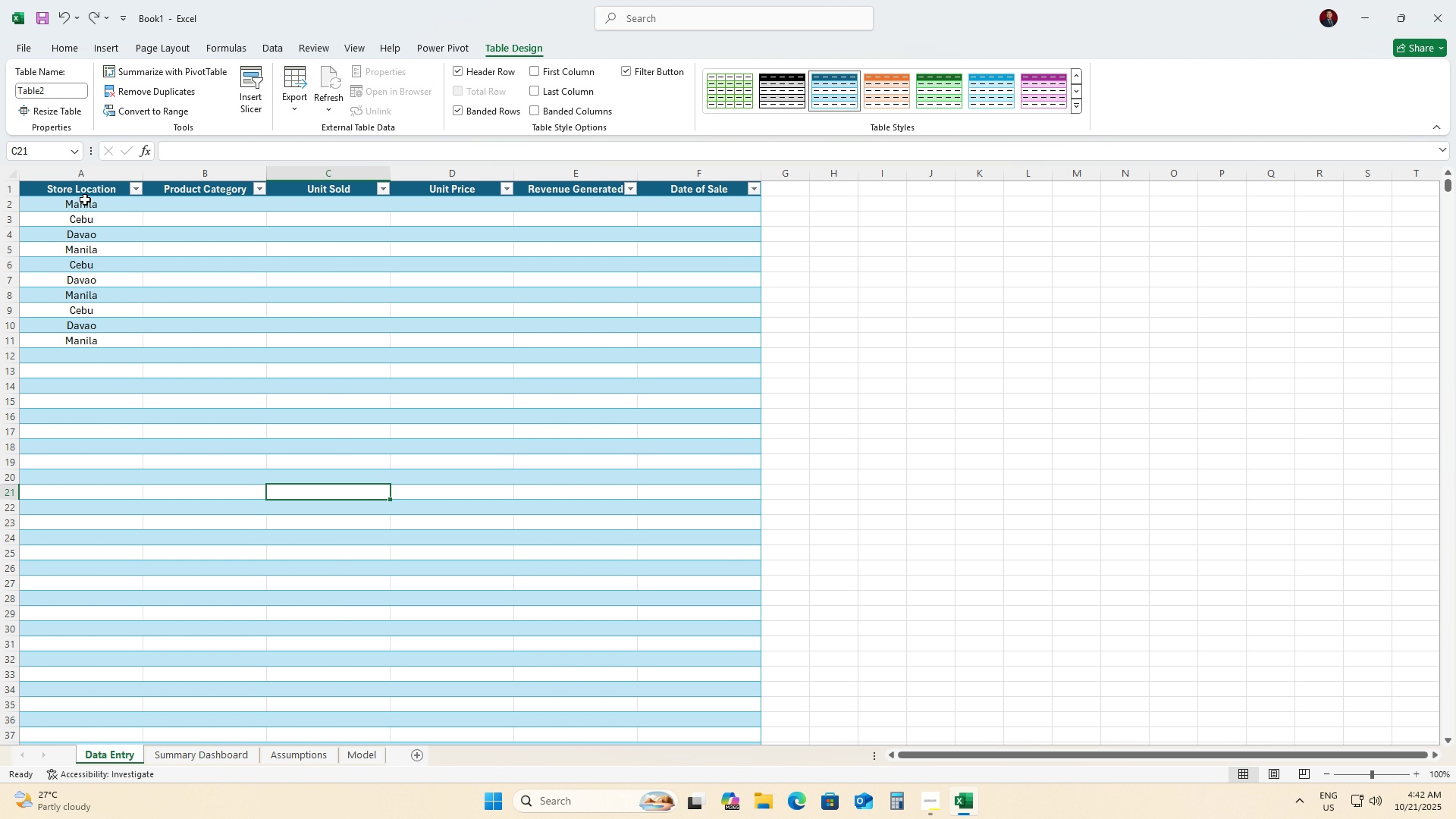 
left_click([85, 199])
 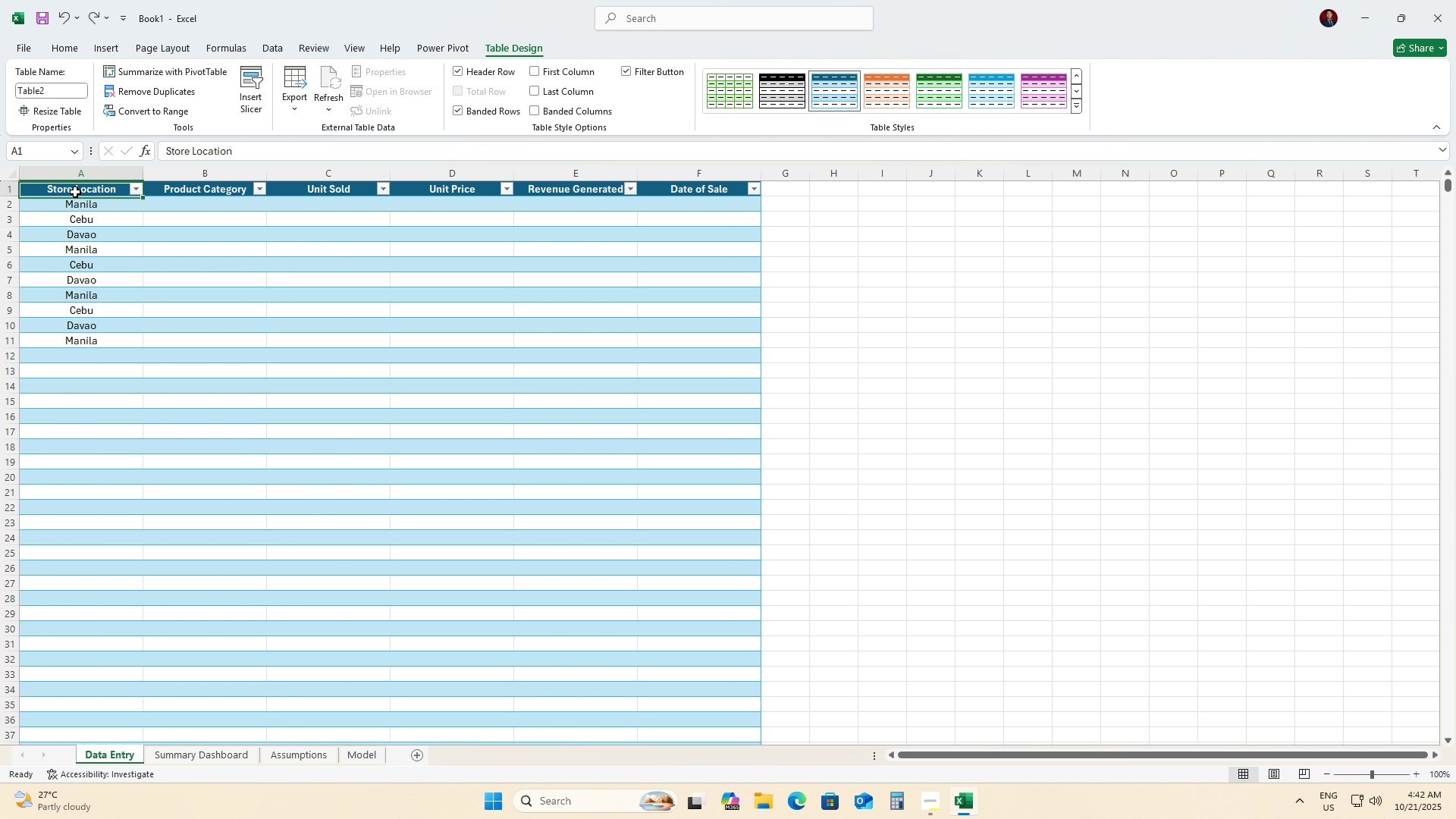 
left_click([75, 192])
 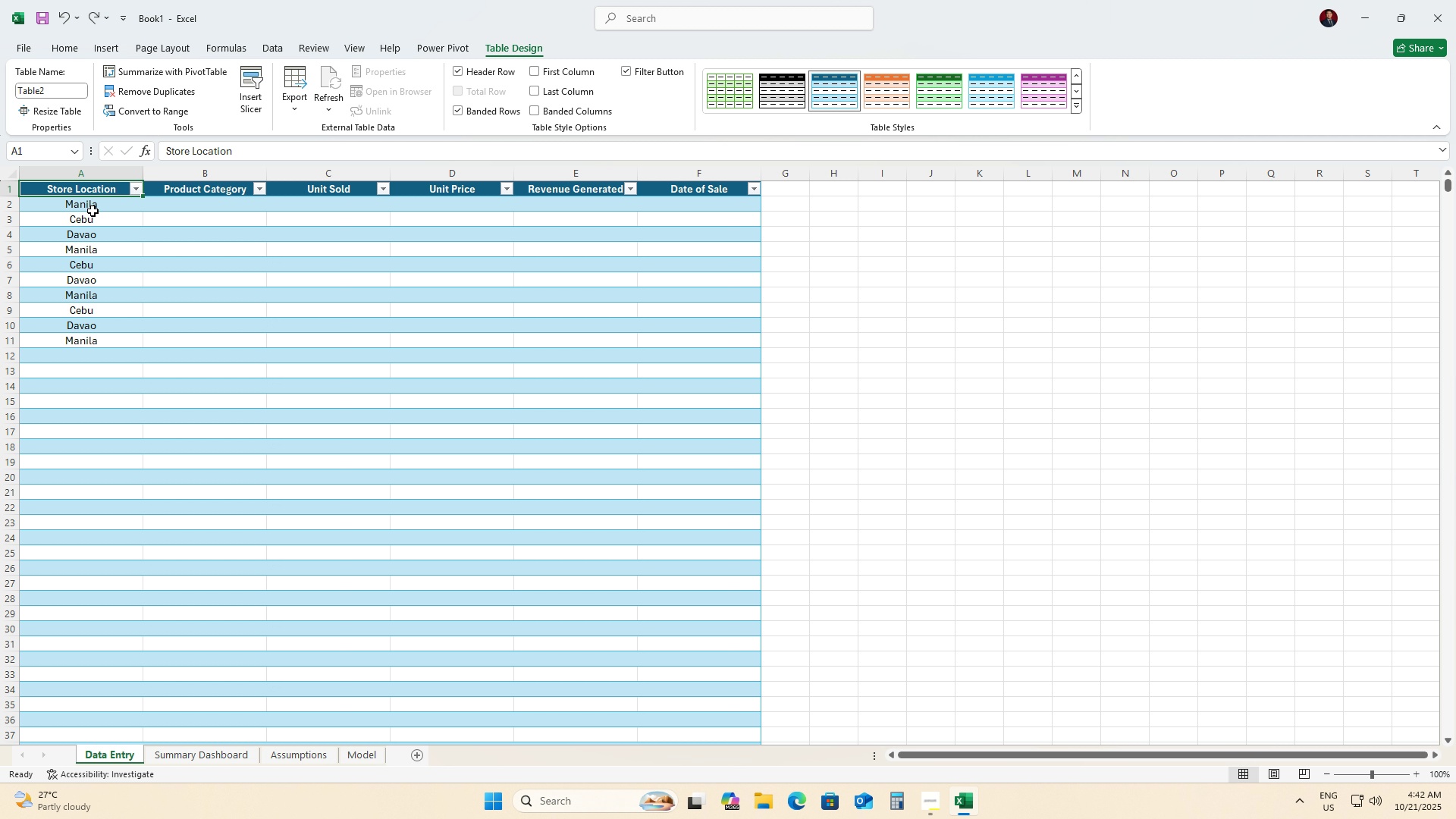 
wait(8.6)
 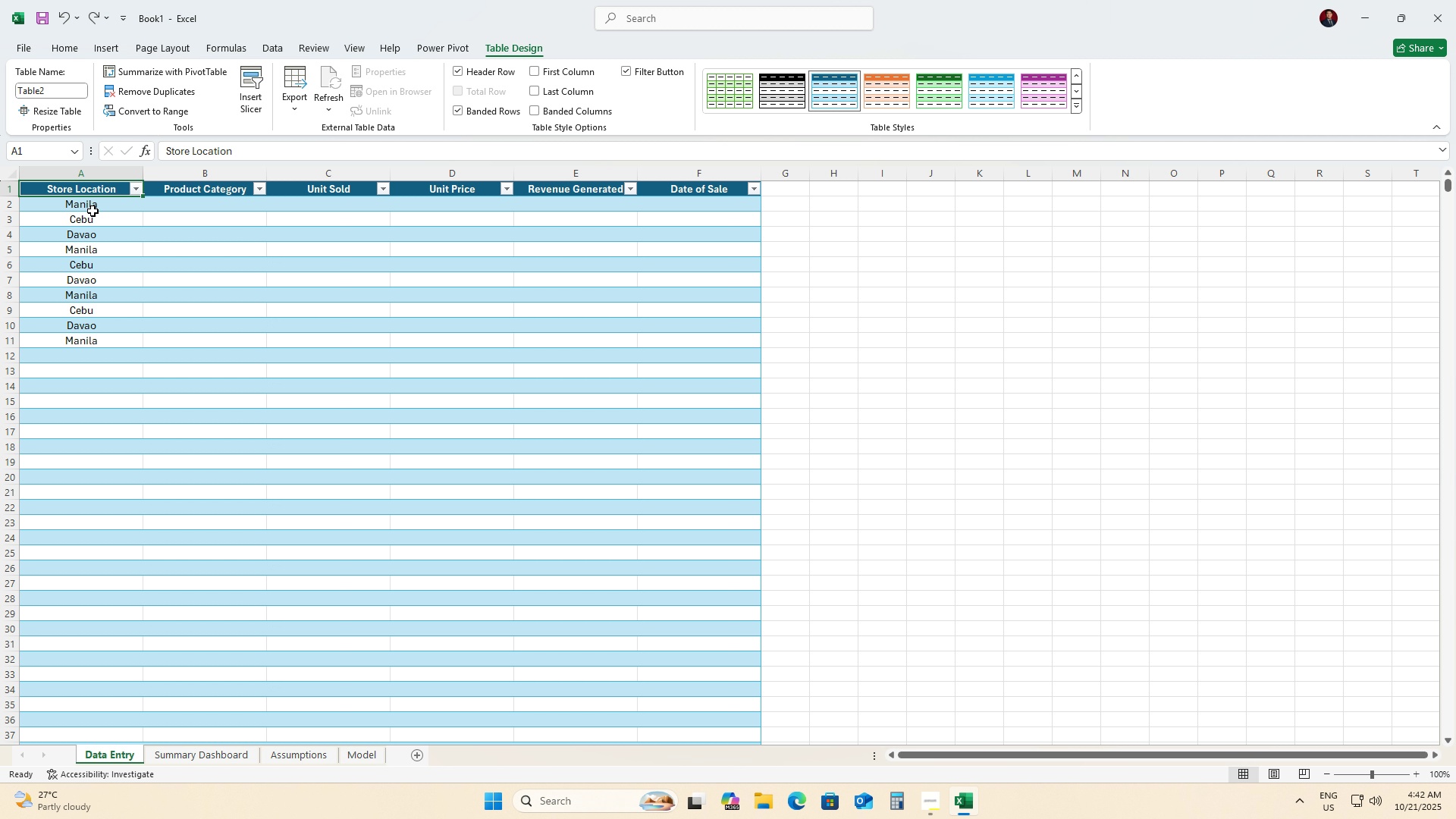 
double_click([91, 202])
 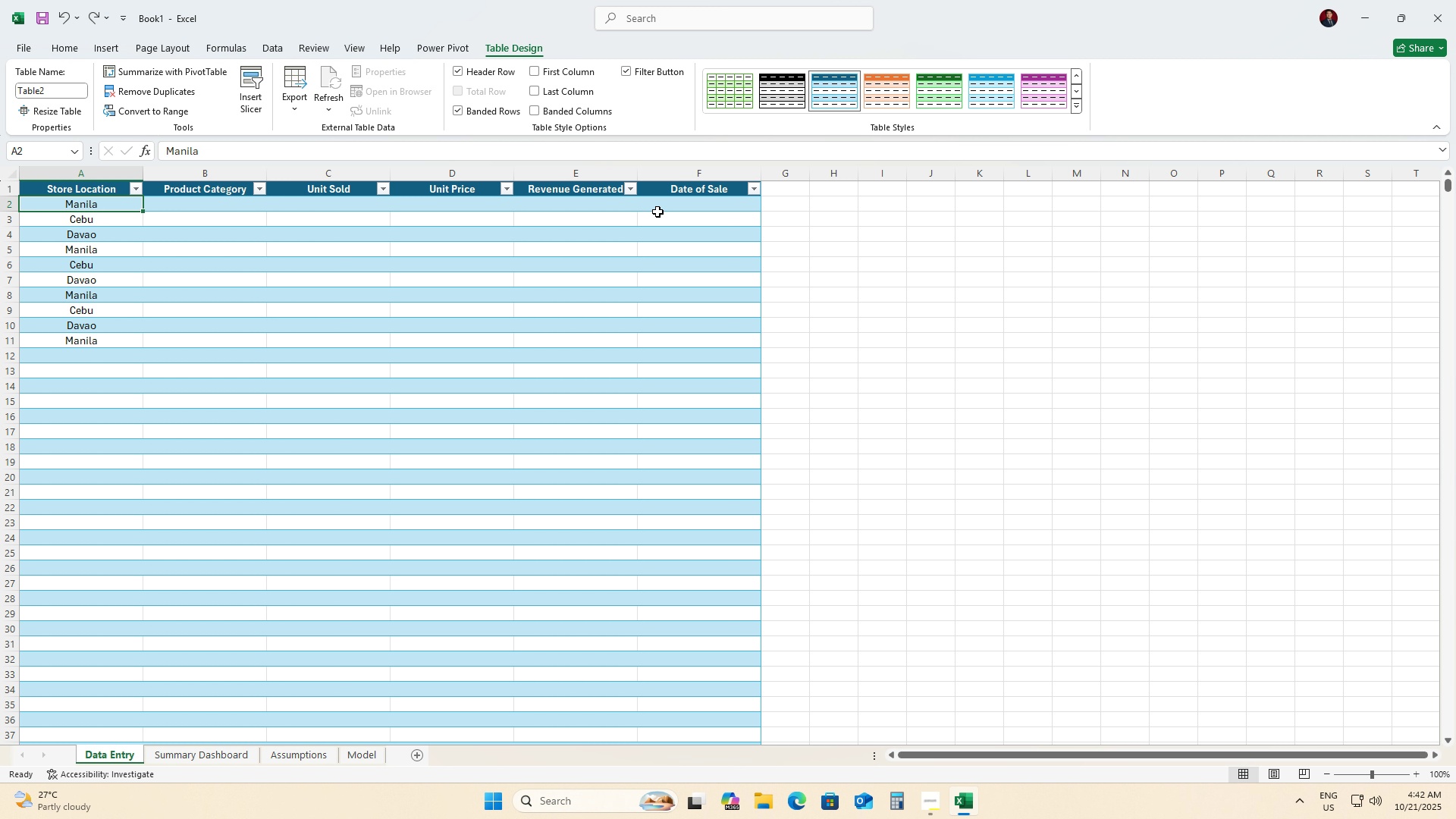 
hold_key(key=ShiftLeft, duration=0.72)
left_click([708, 202])
 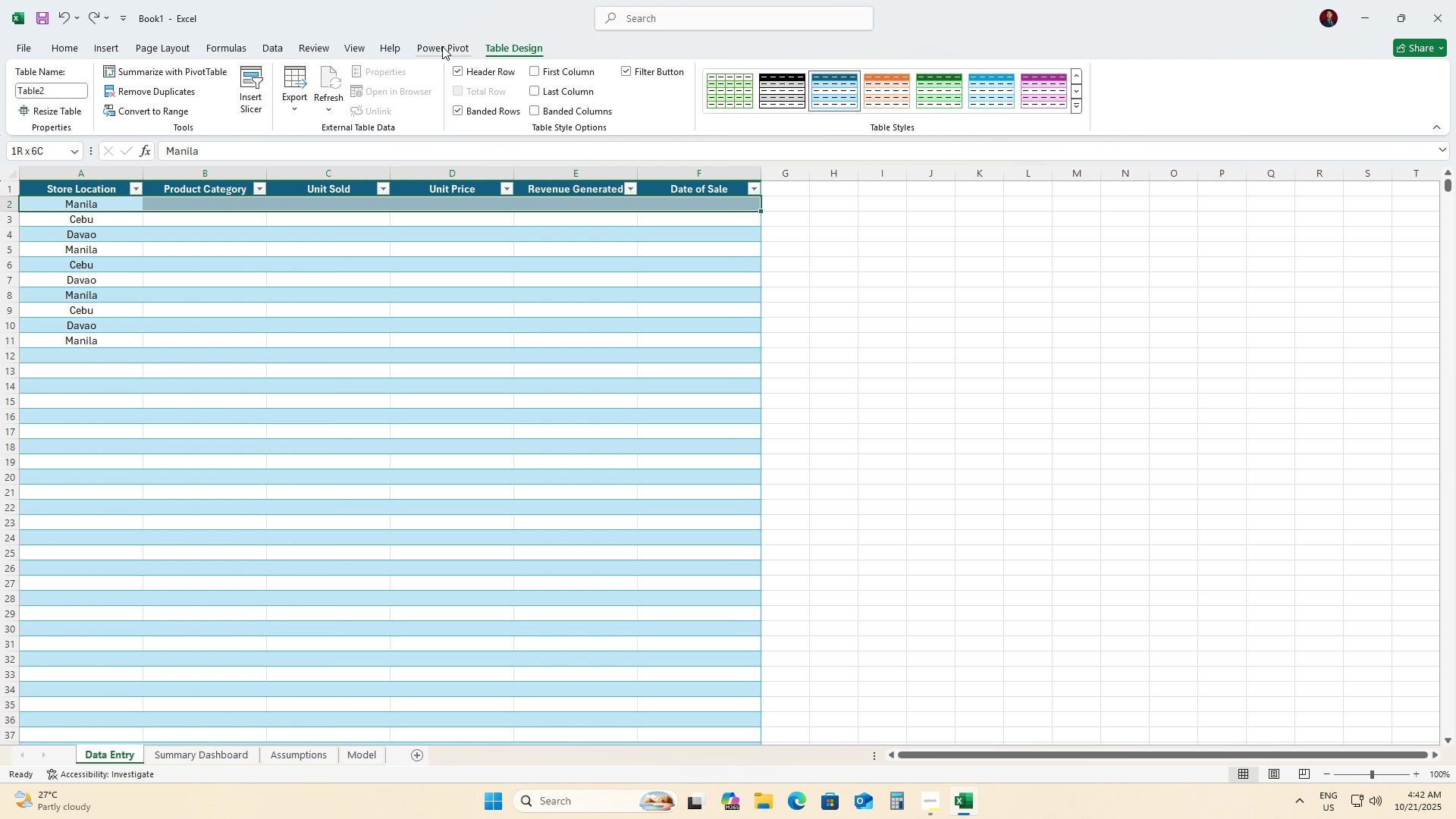 
left_click([27, 51])
 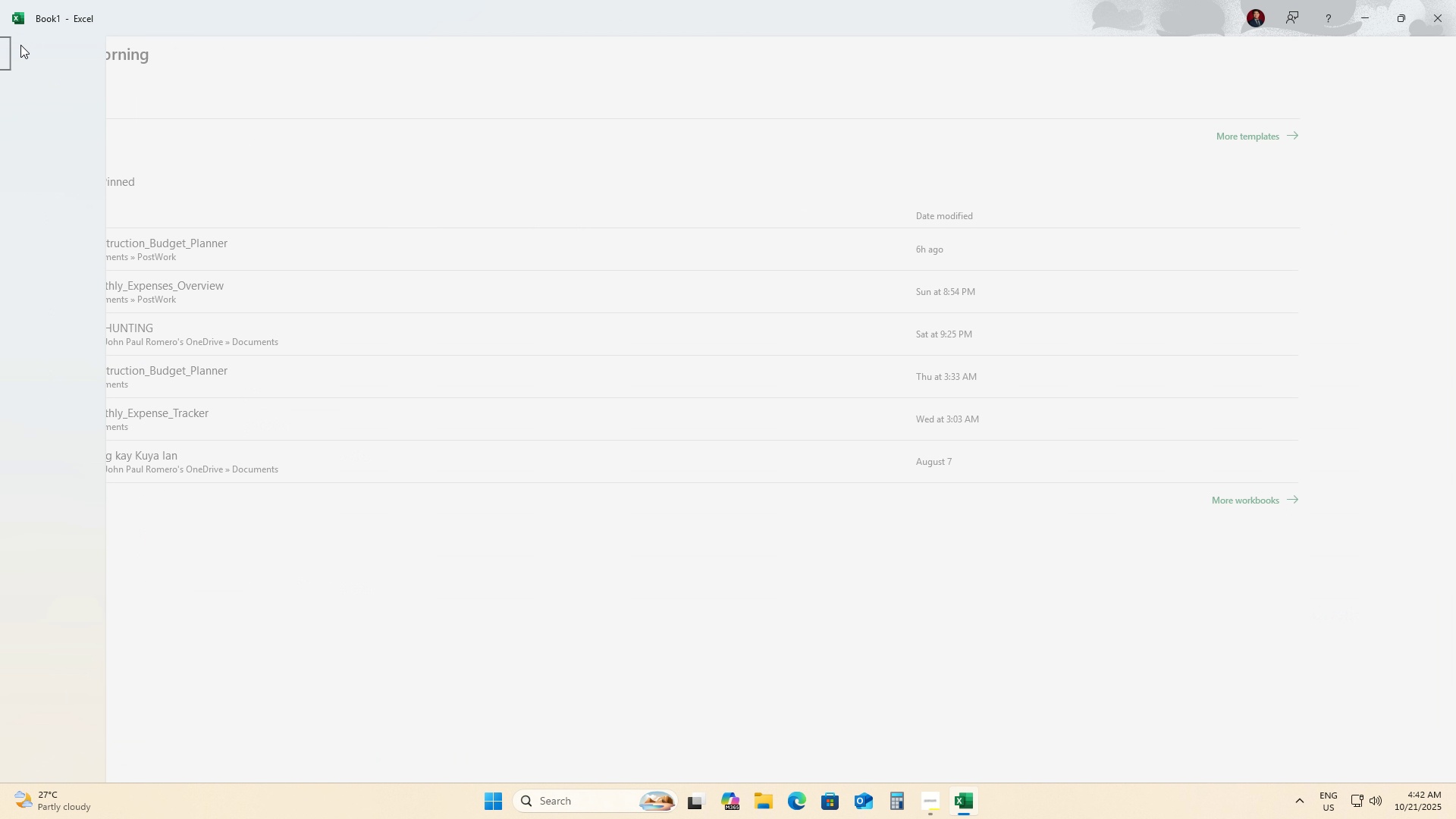 
left_click([20, 45])
 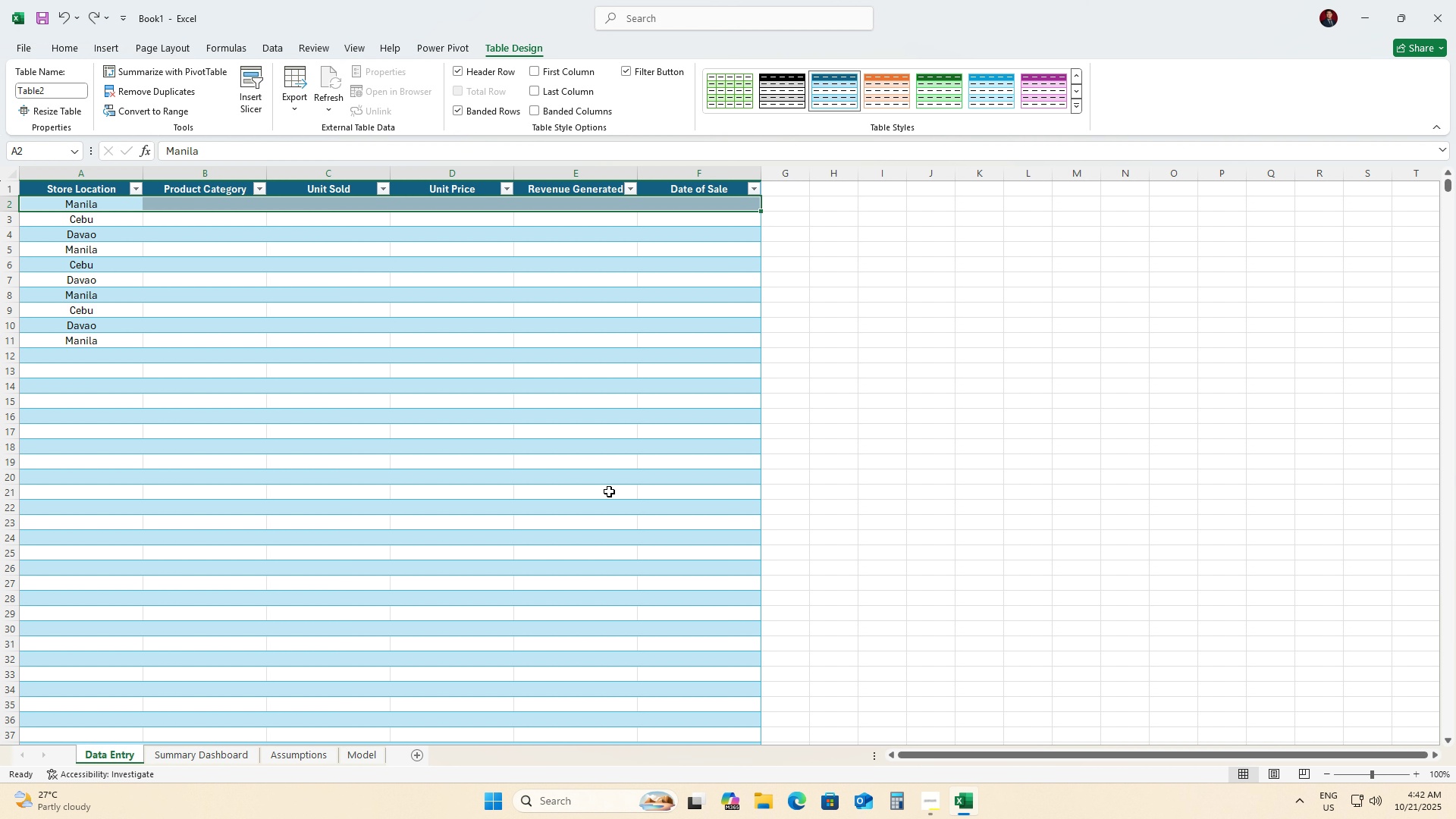 
left_click([604, 489])
 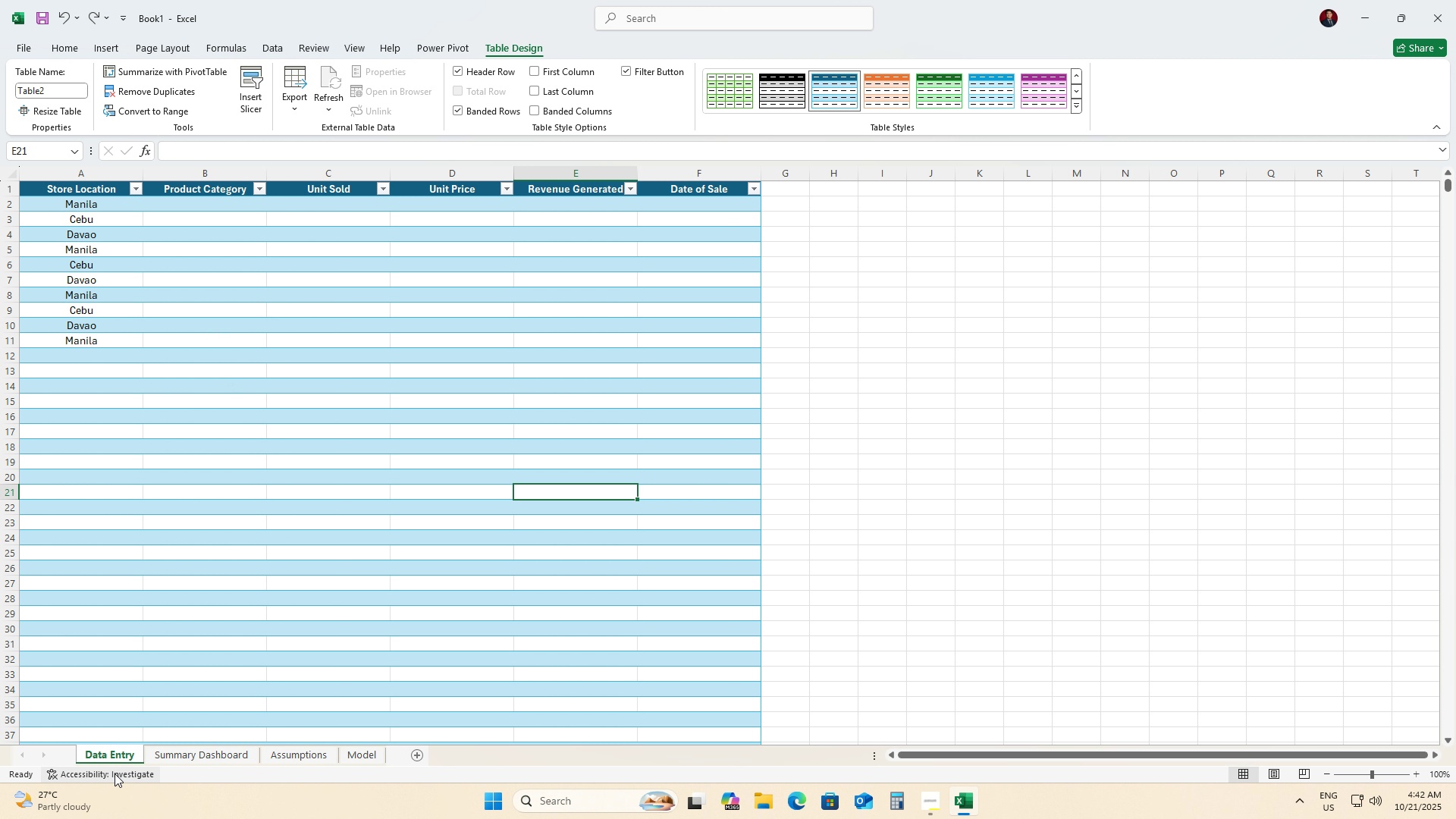 
right_click([99, 755])
 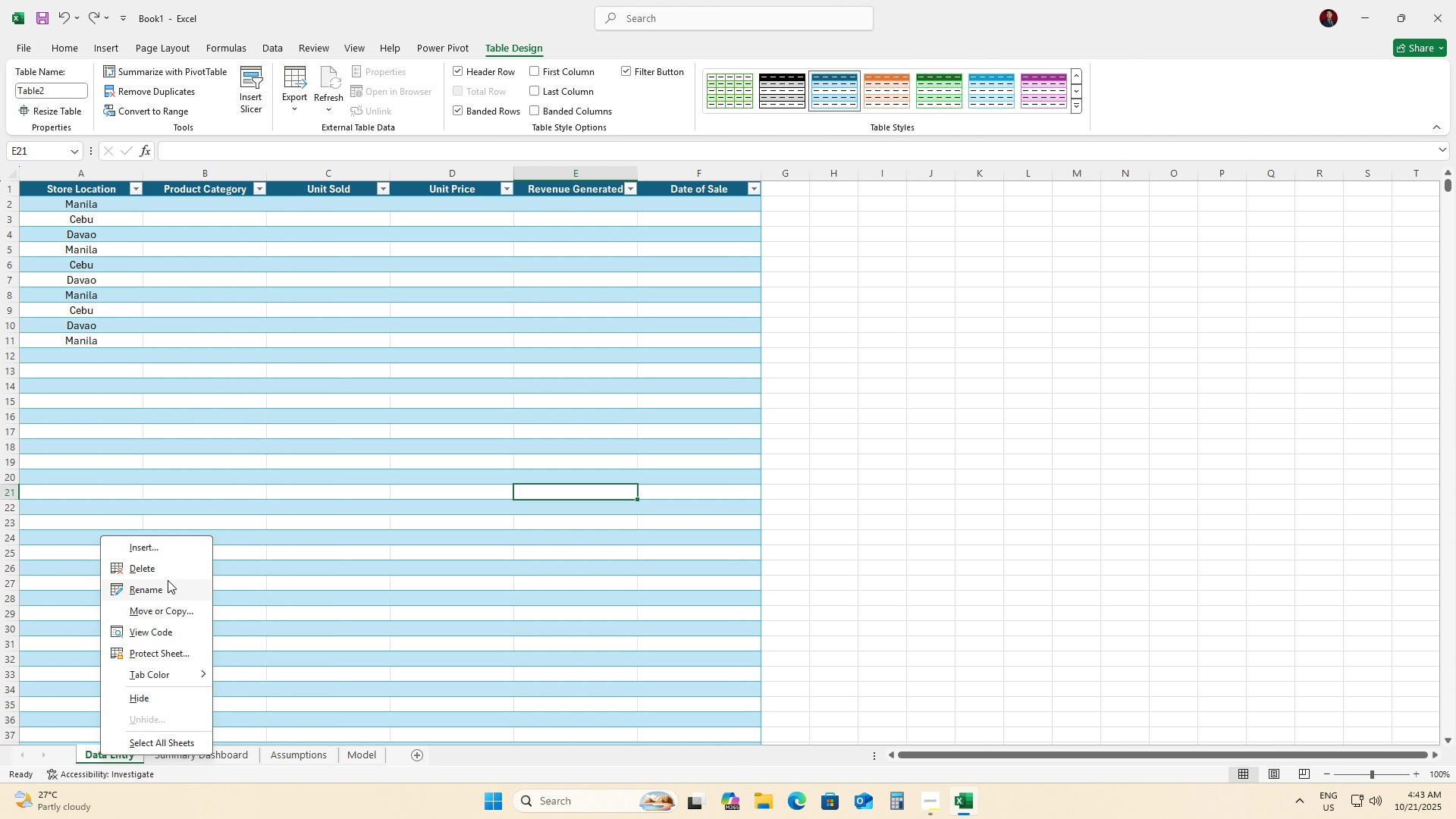 
left_click([156, 570])
 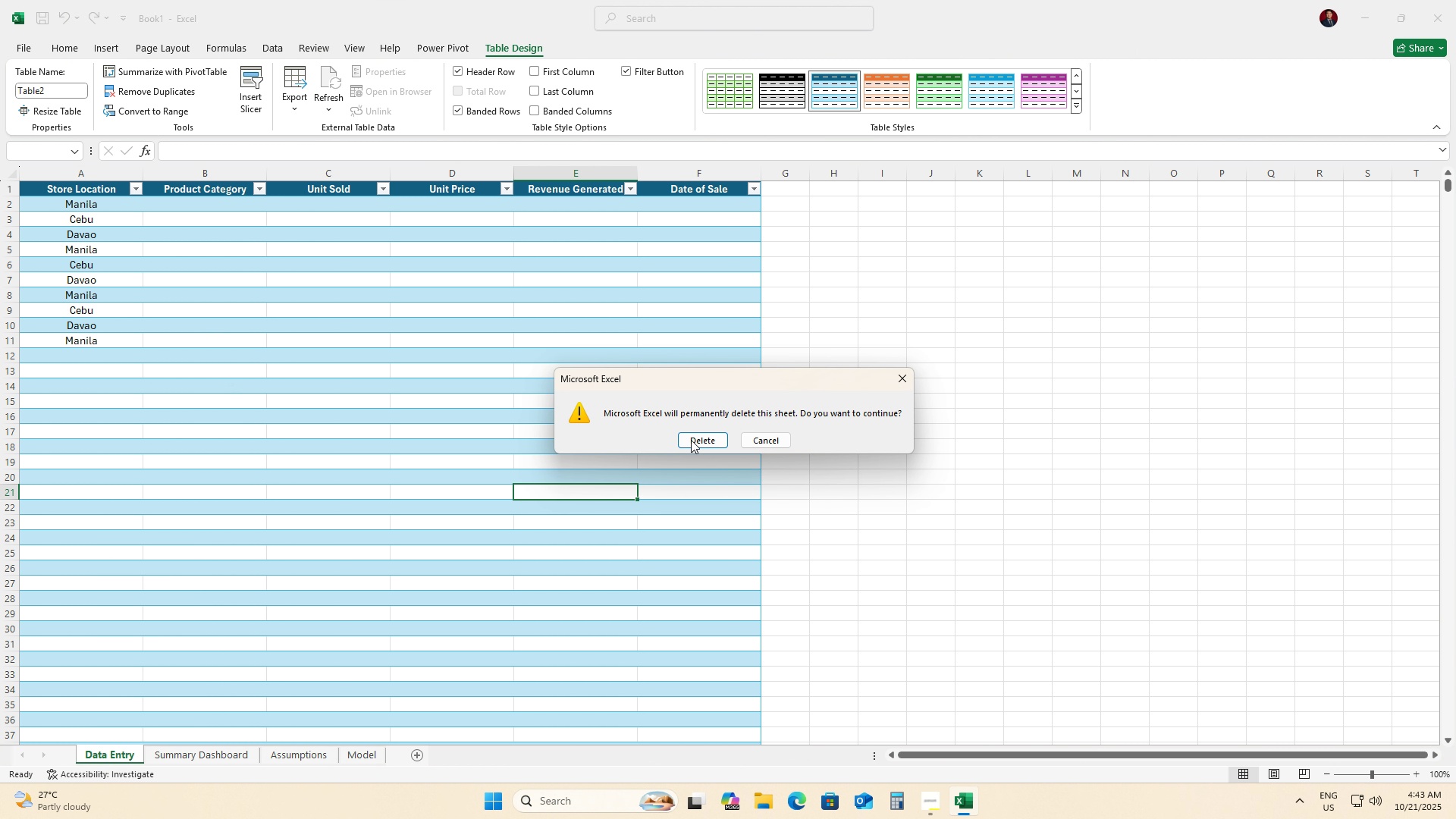 
left_click([692, 437])
 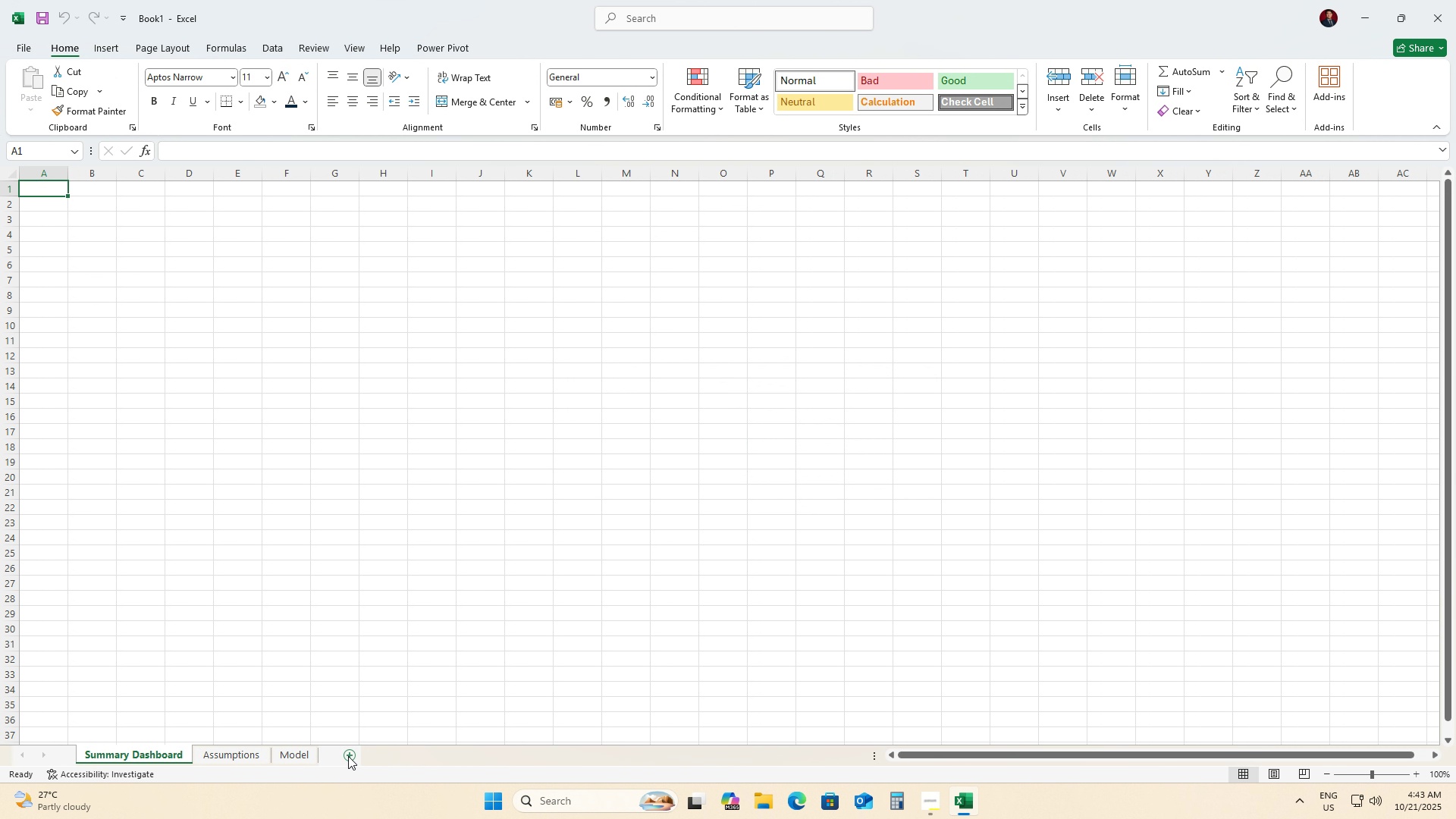 
left_click([344, 755])
 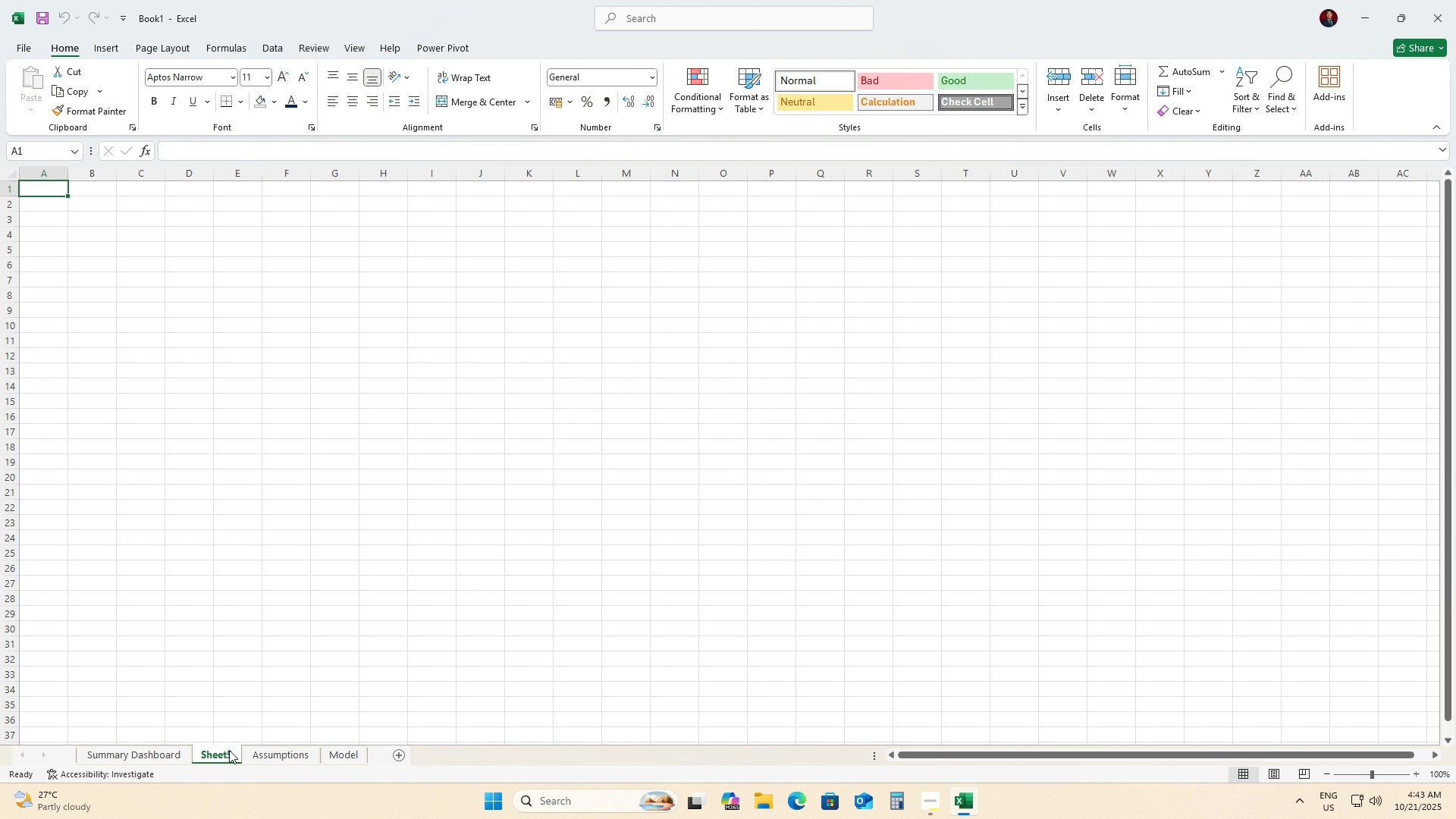 
left_click_drag(start_coordinate=[215, 751], to_coordinate=[98, 758])
 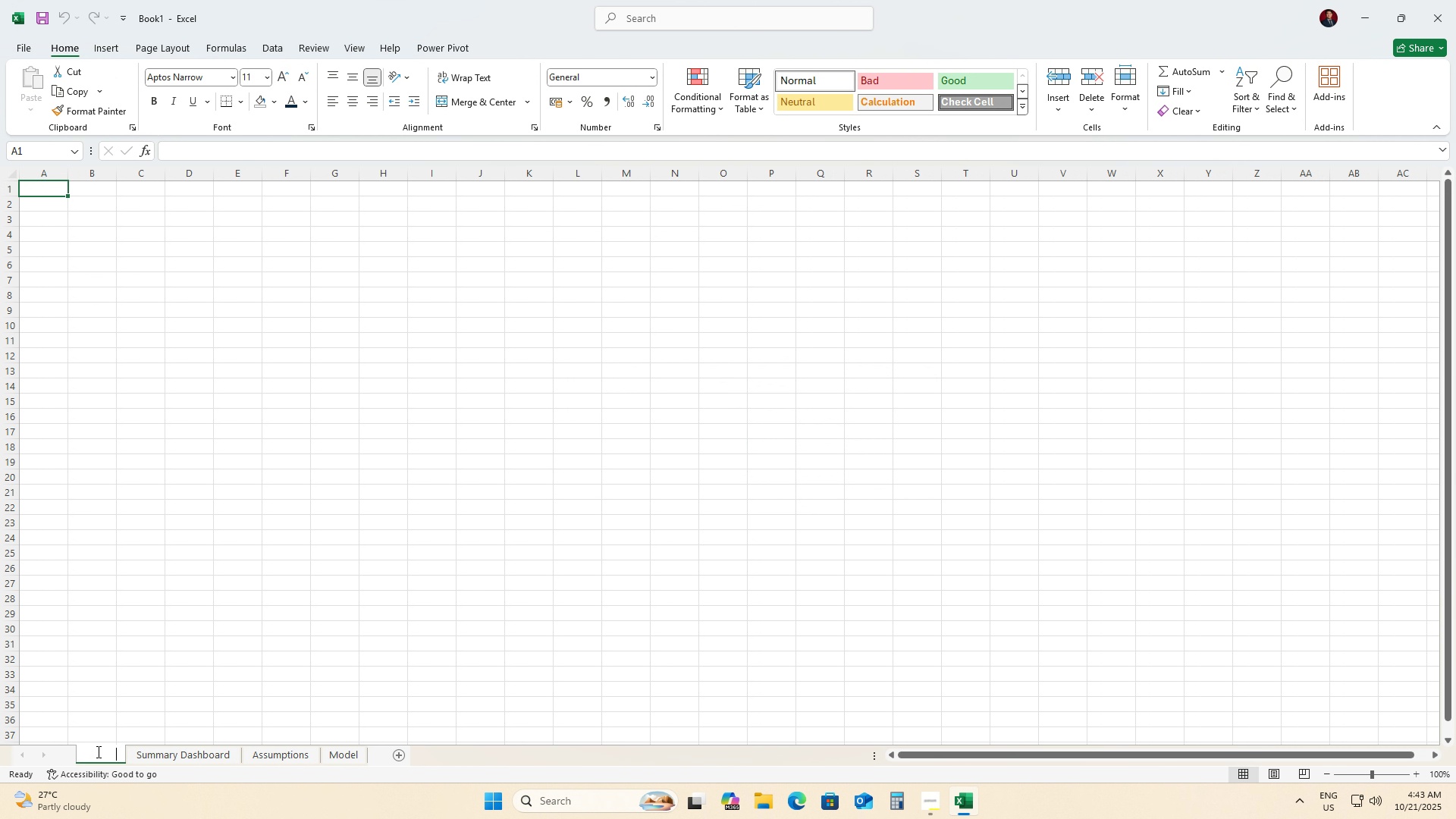 
double_click([97, 752])
 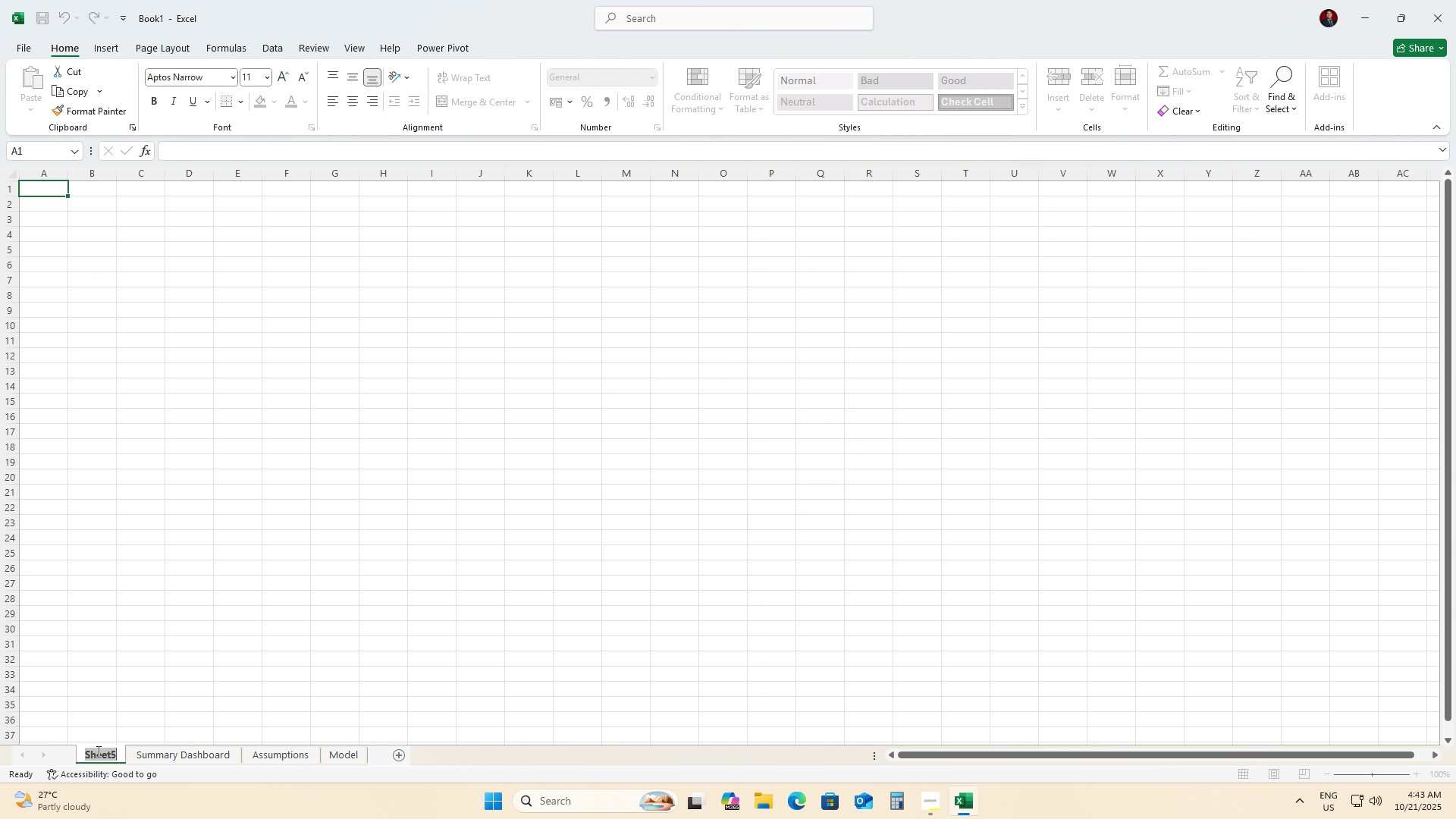 
type(Data Entry)
 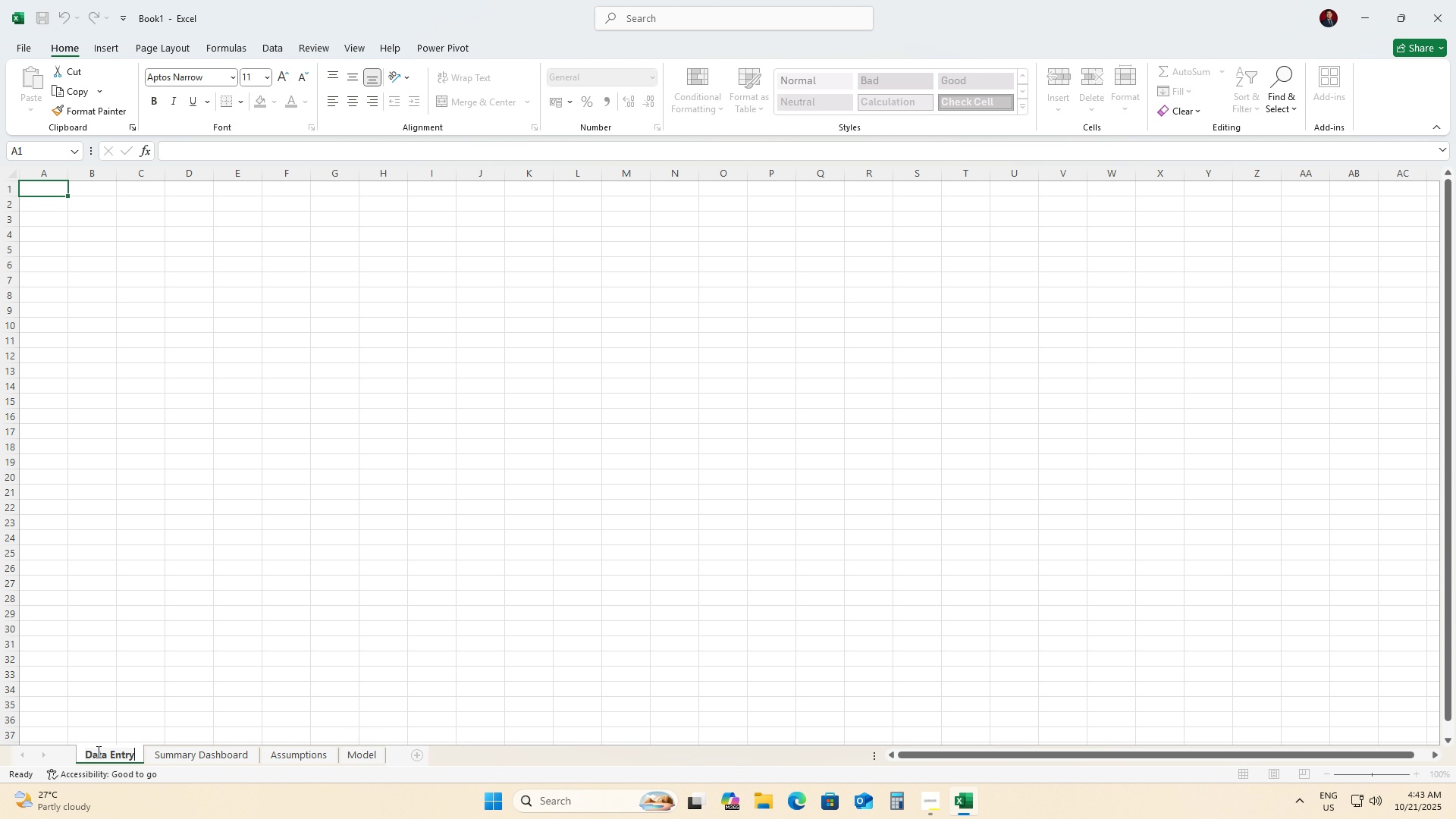 
key(Enter)
 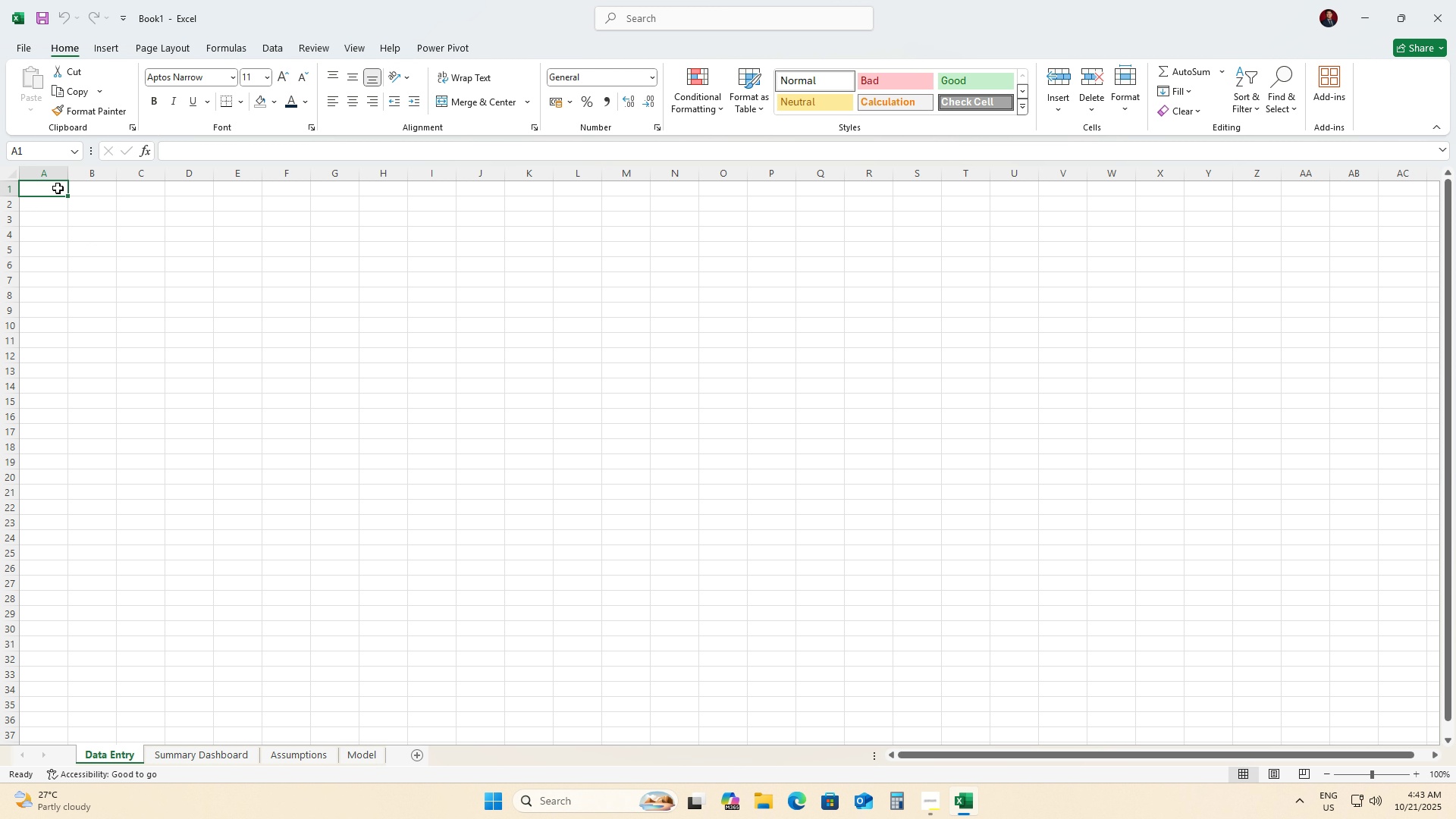 
double_click([58, 188])
 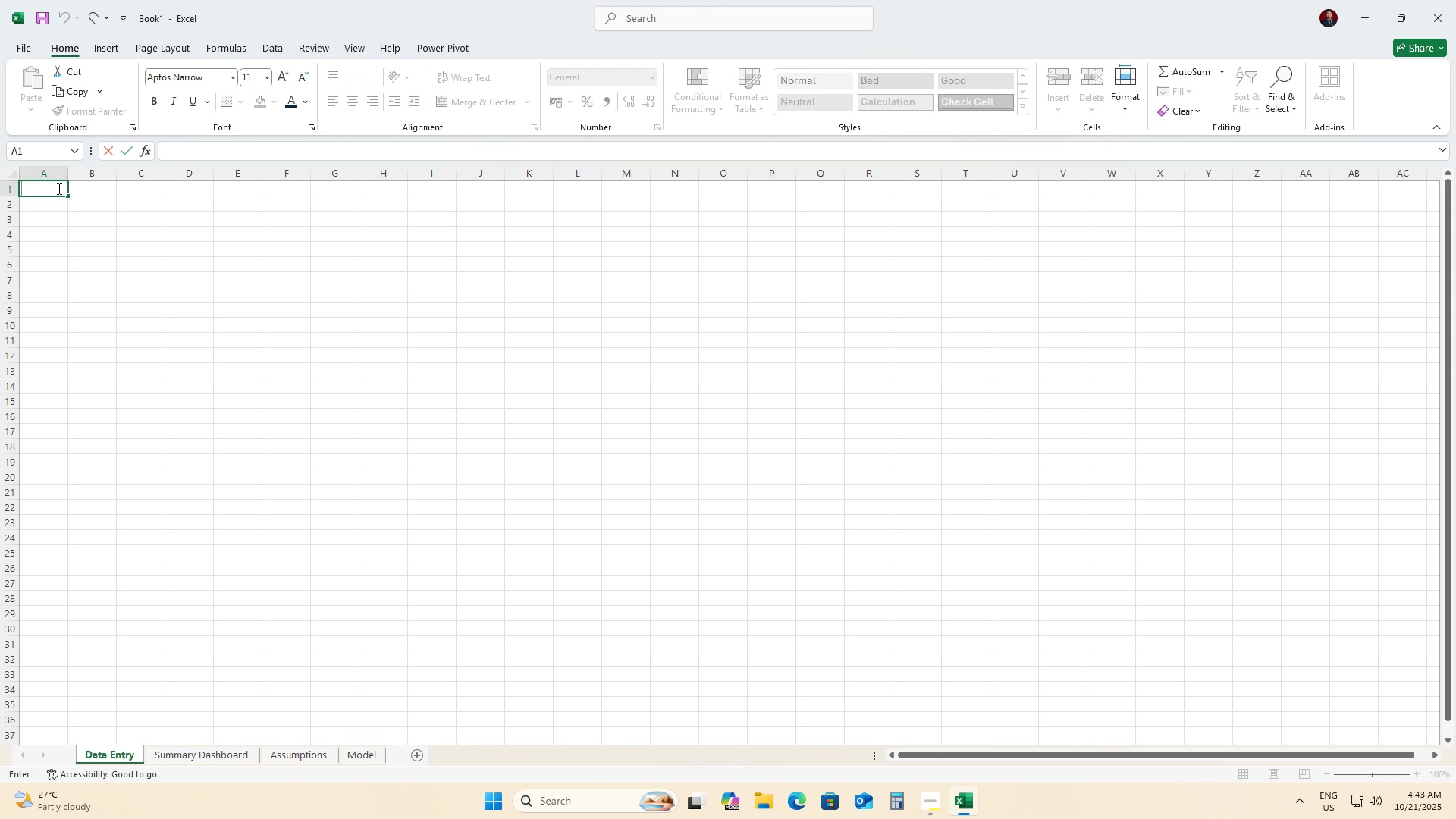 
type(Store Location)
key(Tab)
type(Product Category)
key(Tab)
type(Unis Sold)
key(Tab)
type(Unit Price)
key(Tab)
type(Revenue Generated)
key(Tab)
type(Data of Sale)
 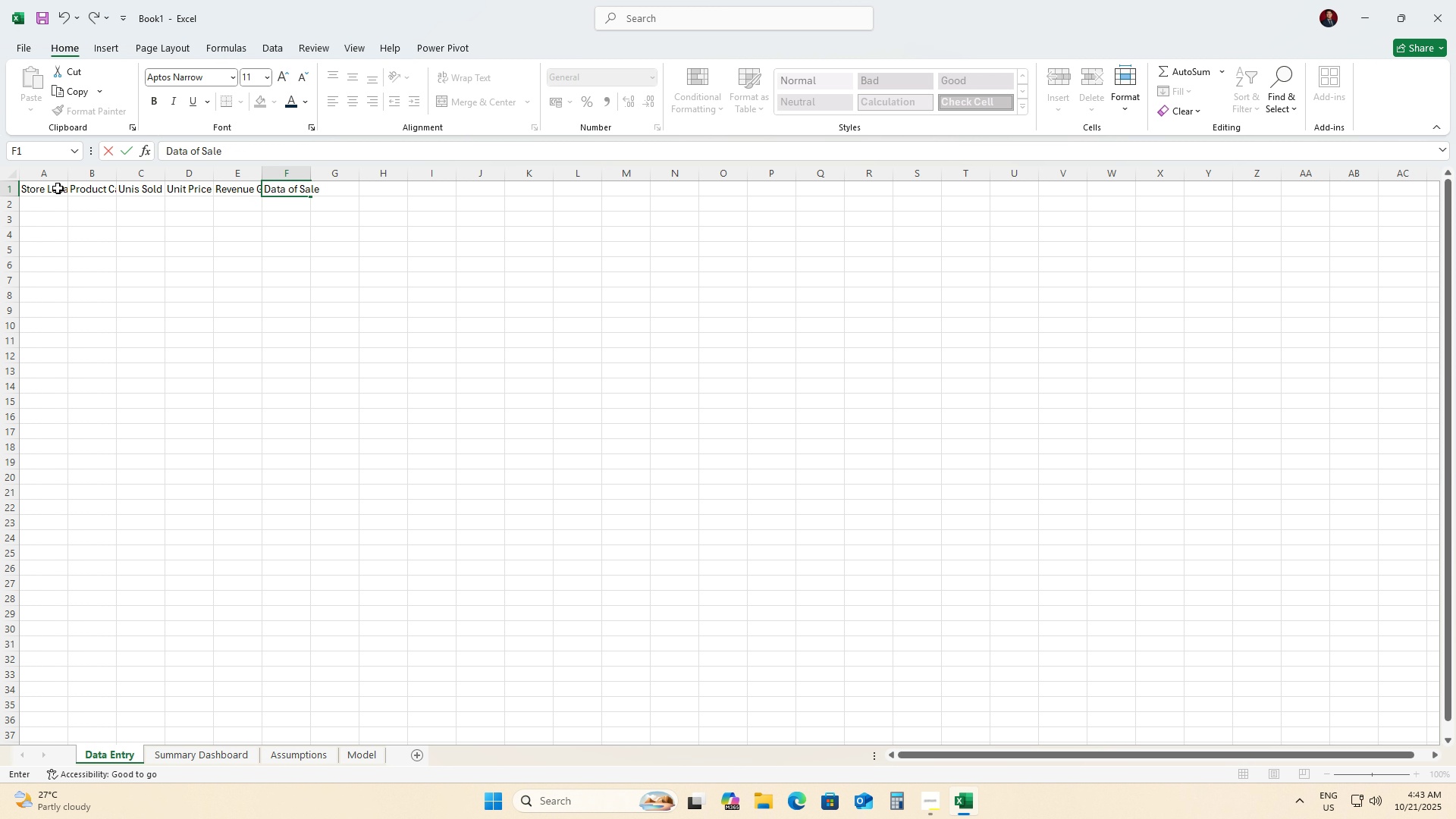 
left_click([44, 174])
 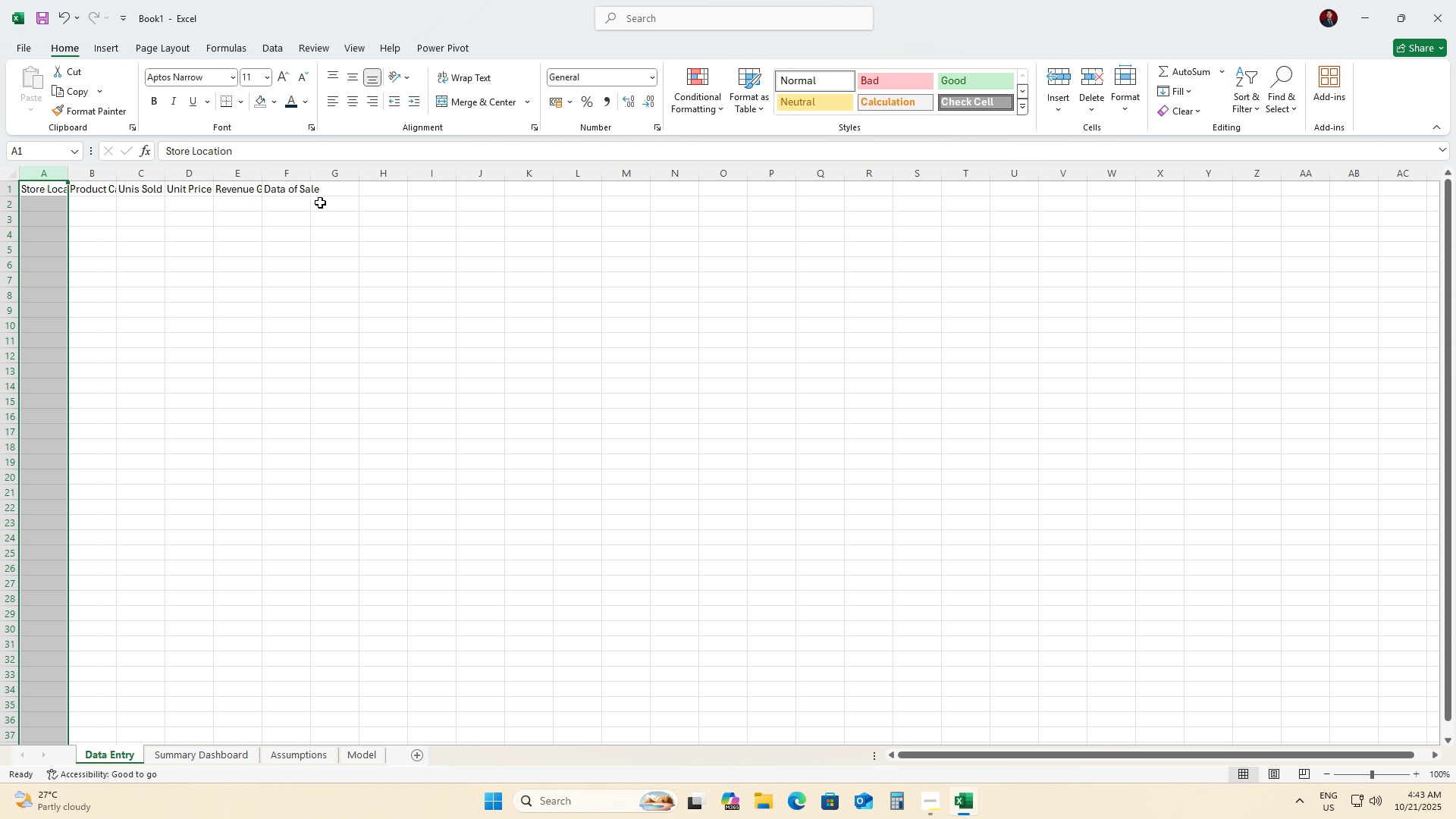 
hold_key(key=ShiftLeft, duration=0.93)
left_click([297, 175])
 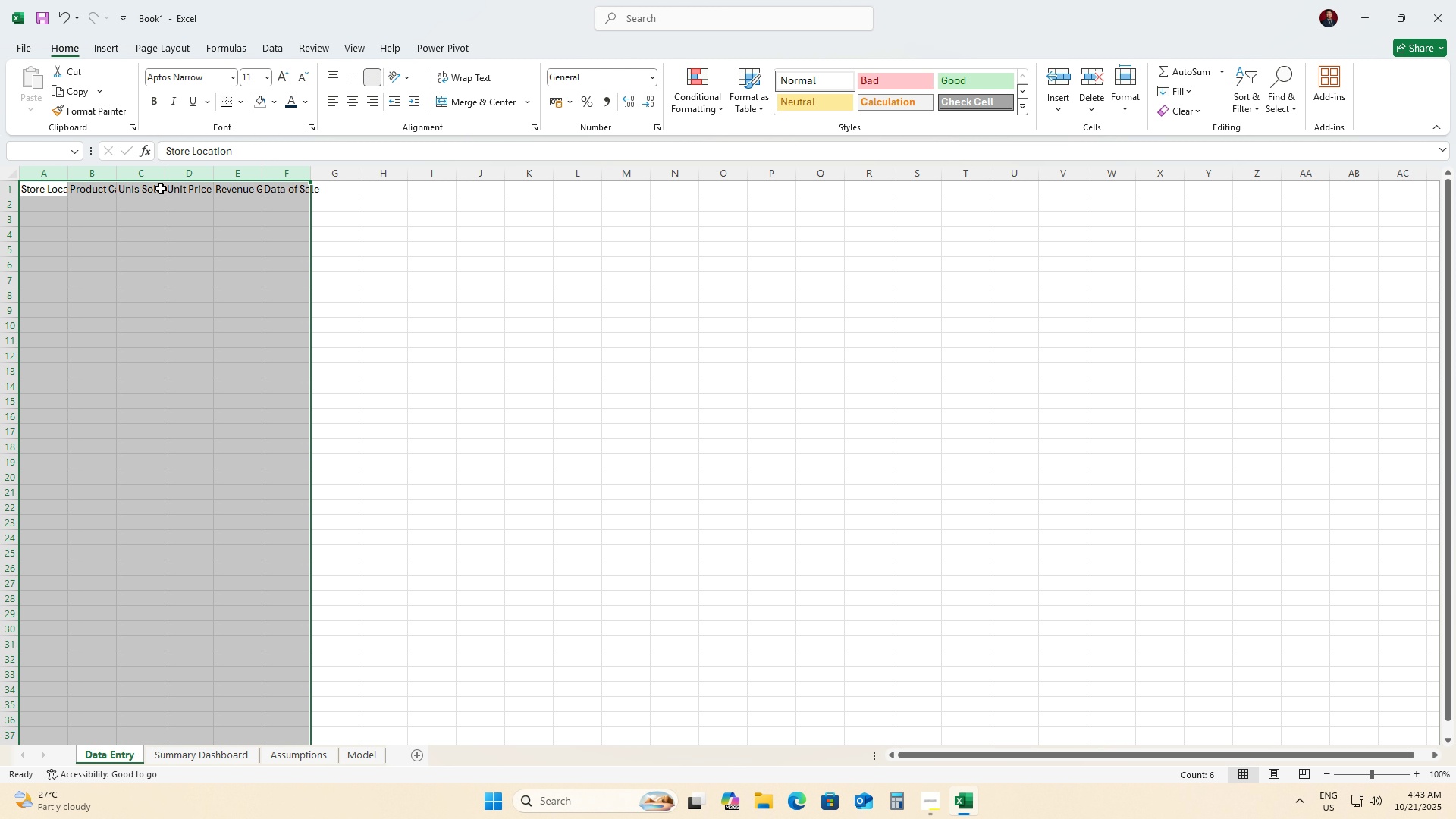 
left_click([161, 188])
 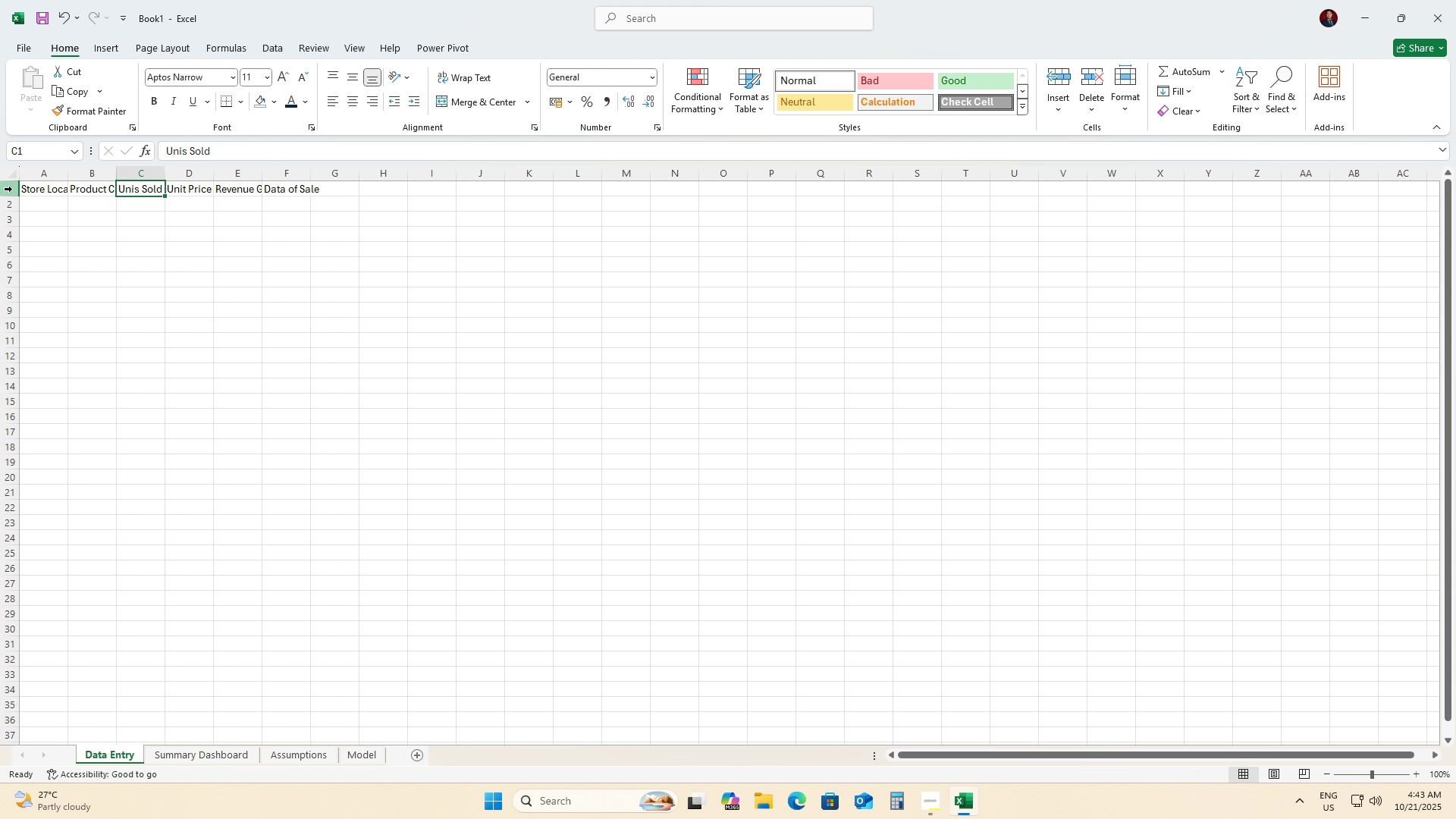 
left_click([12, 189])
 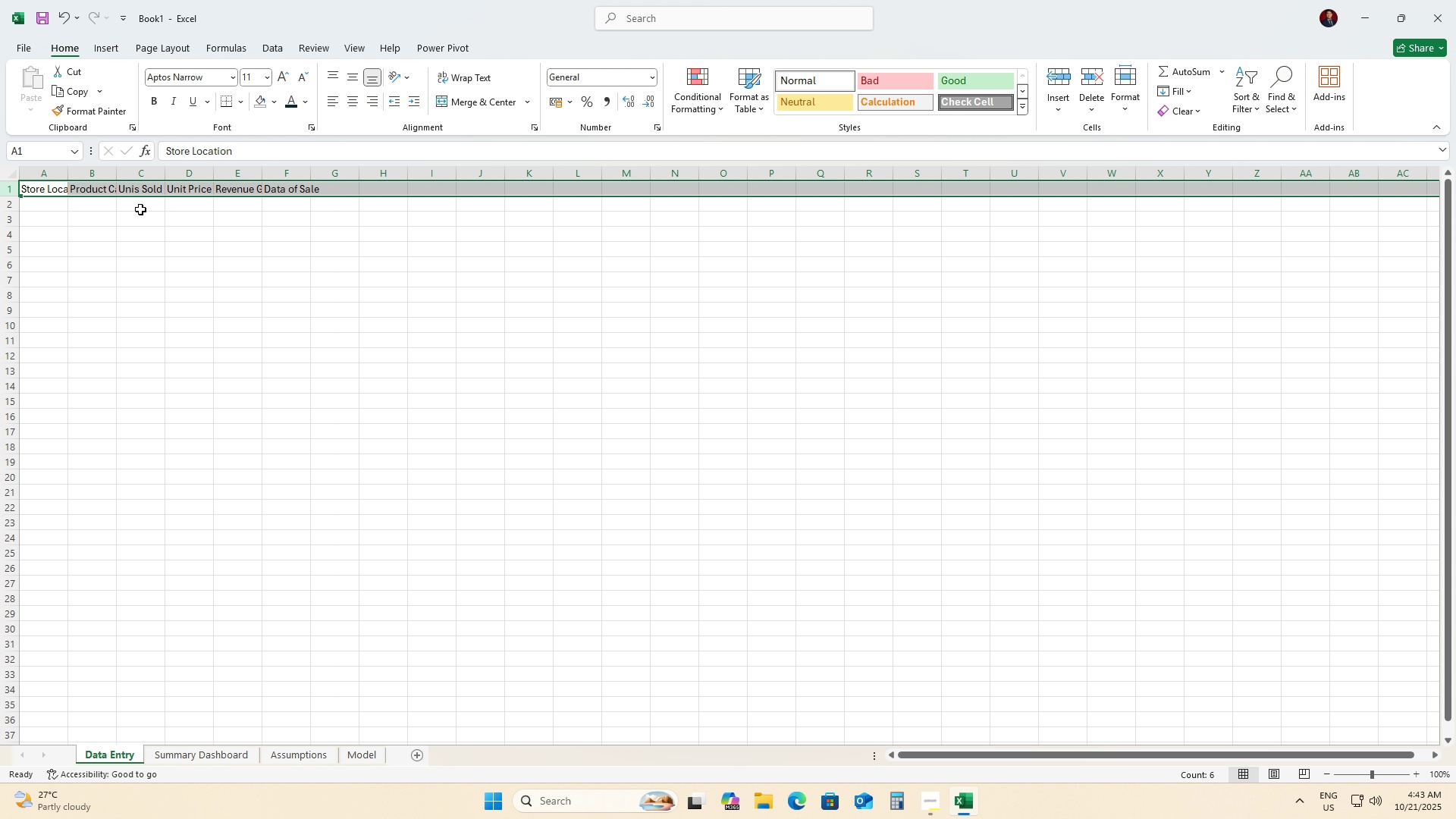 
key(Control+B)
 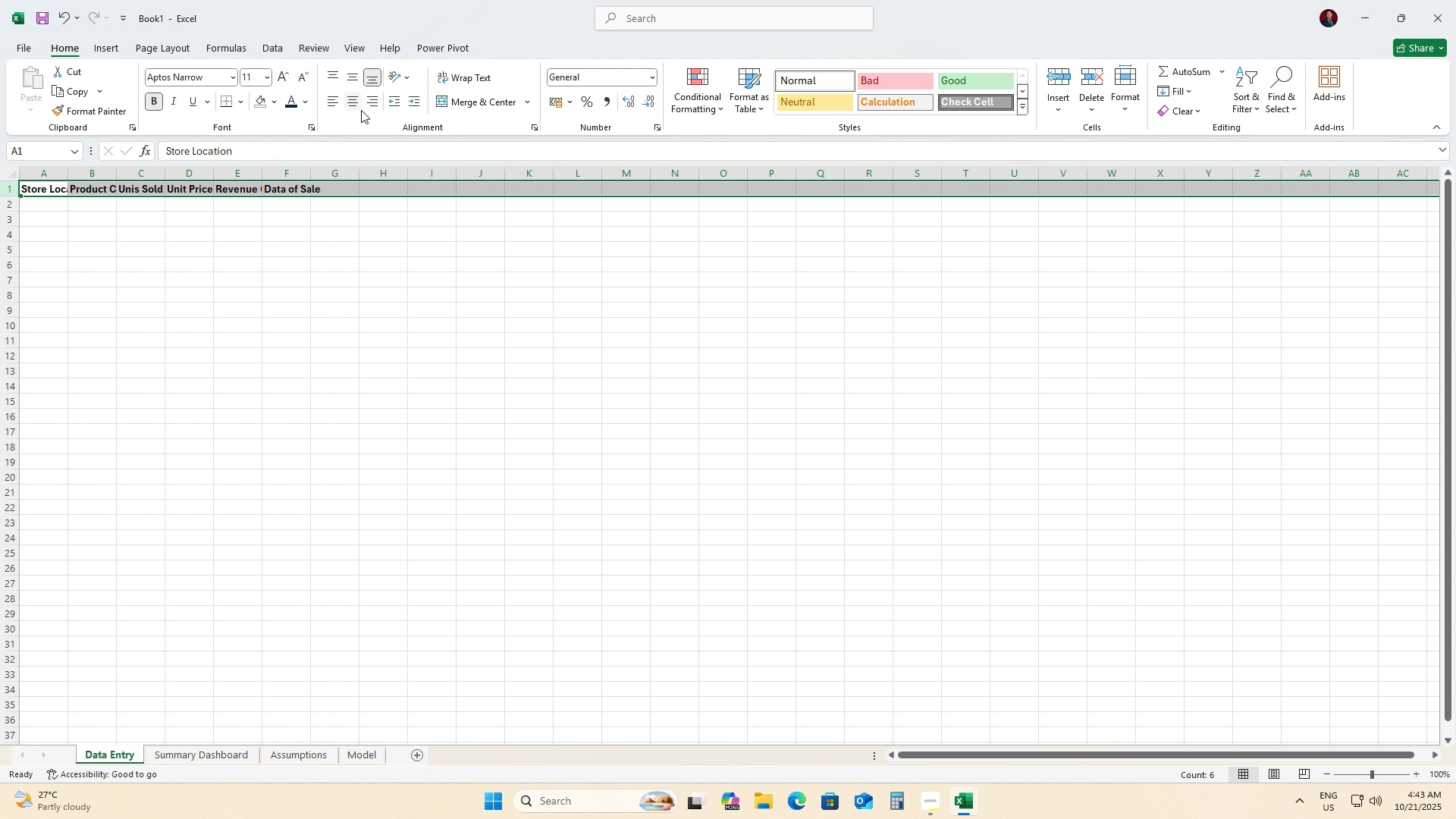 
left_click([360, 102])
 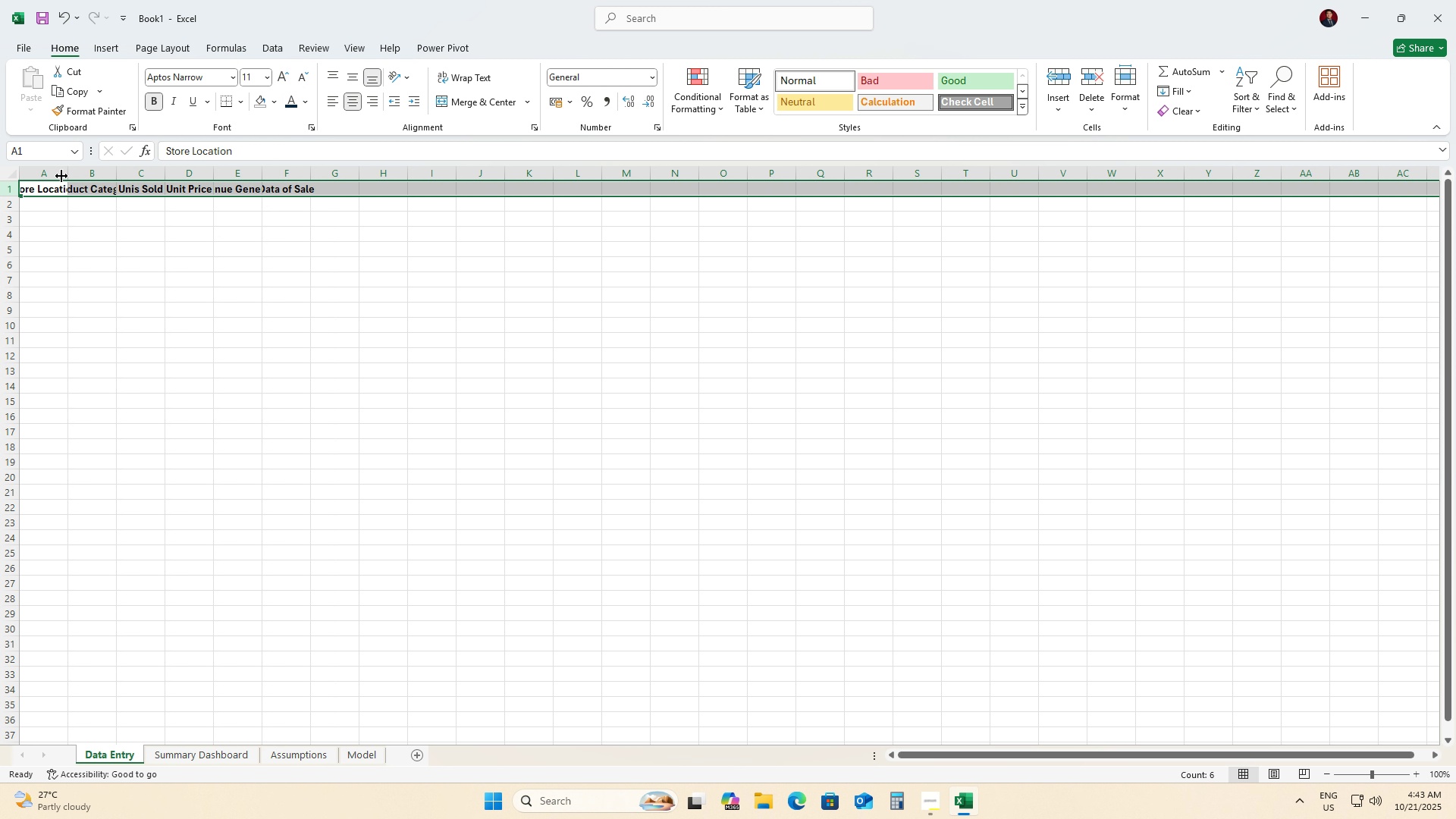 
left_click([52, 177])
 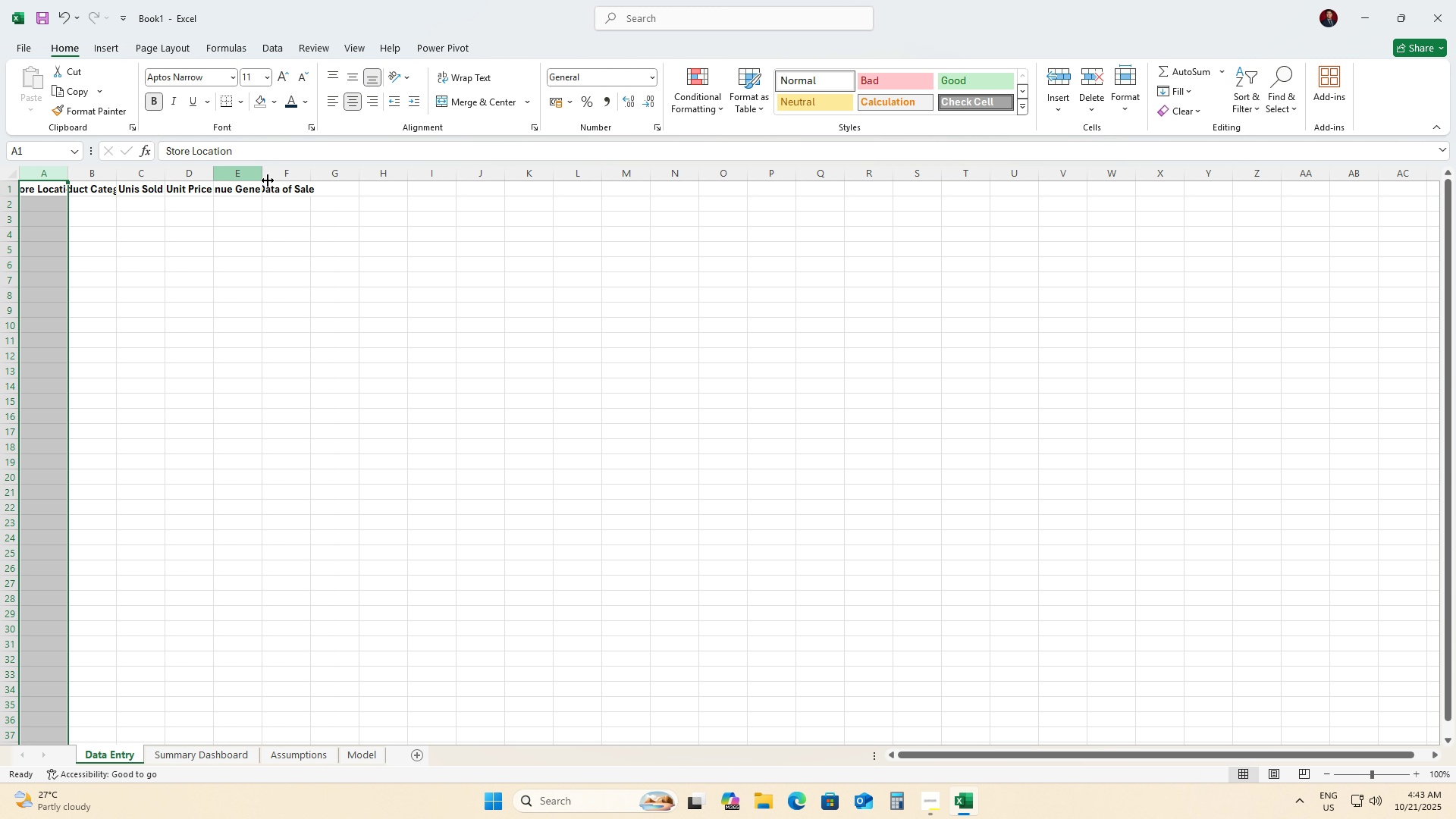 
hold_key(key=ShiftLeft, duration=1.21)
left_click([290, 171])
 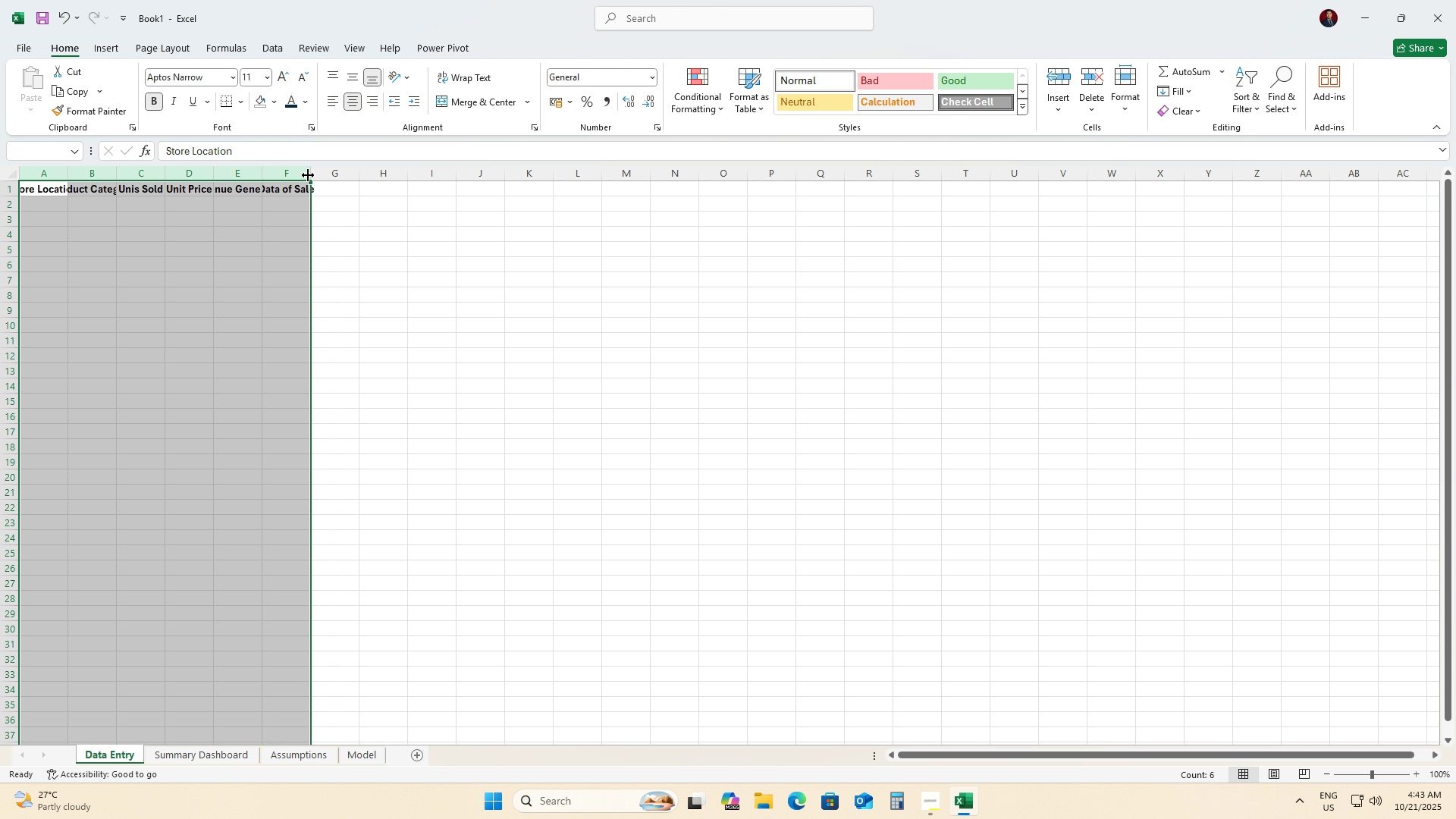 
left_click_drag(start_coordinate=[308, 175], to_coordinate=[423, 185])
 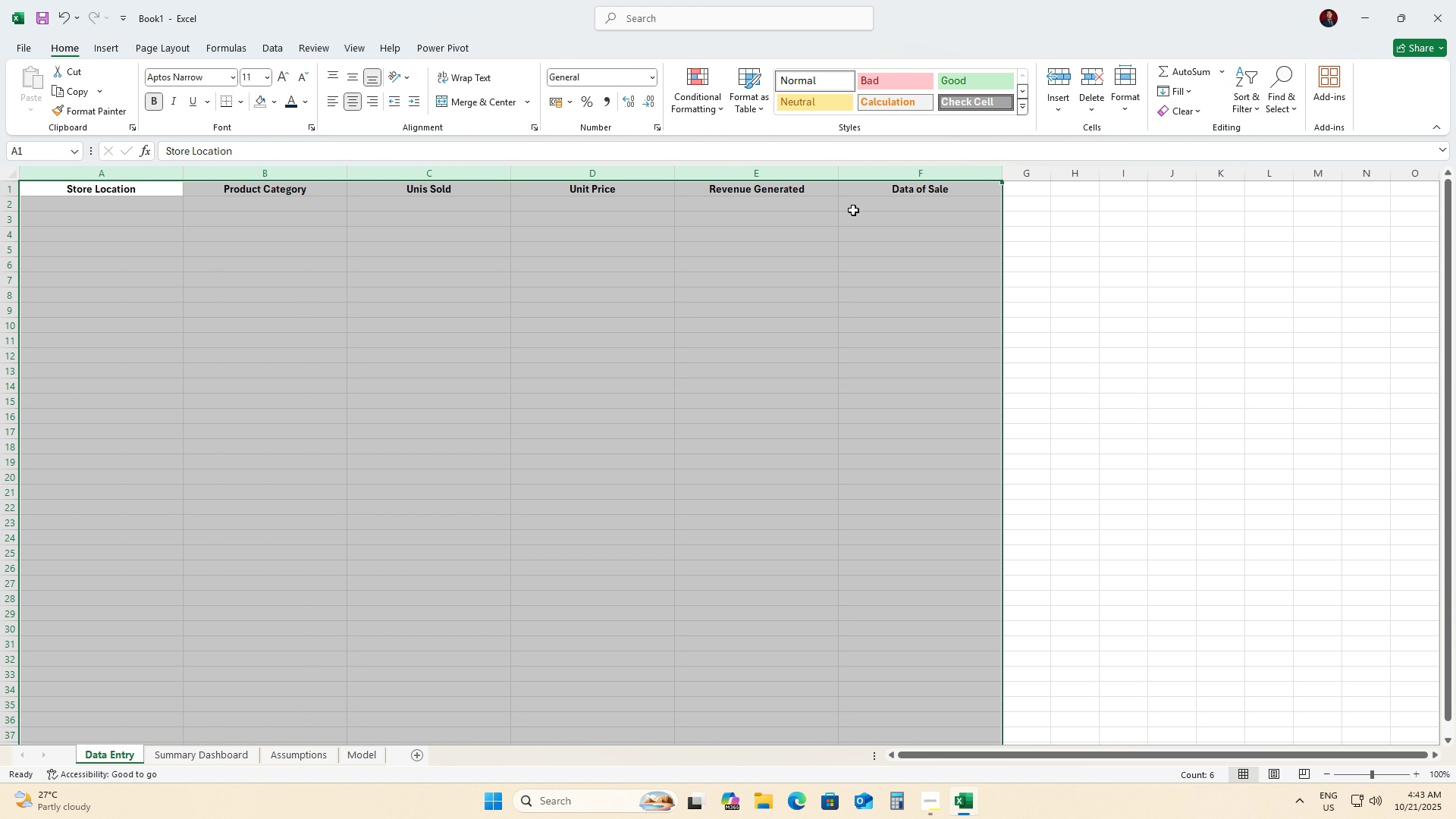 
left_click([154, 382])
 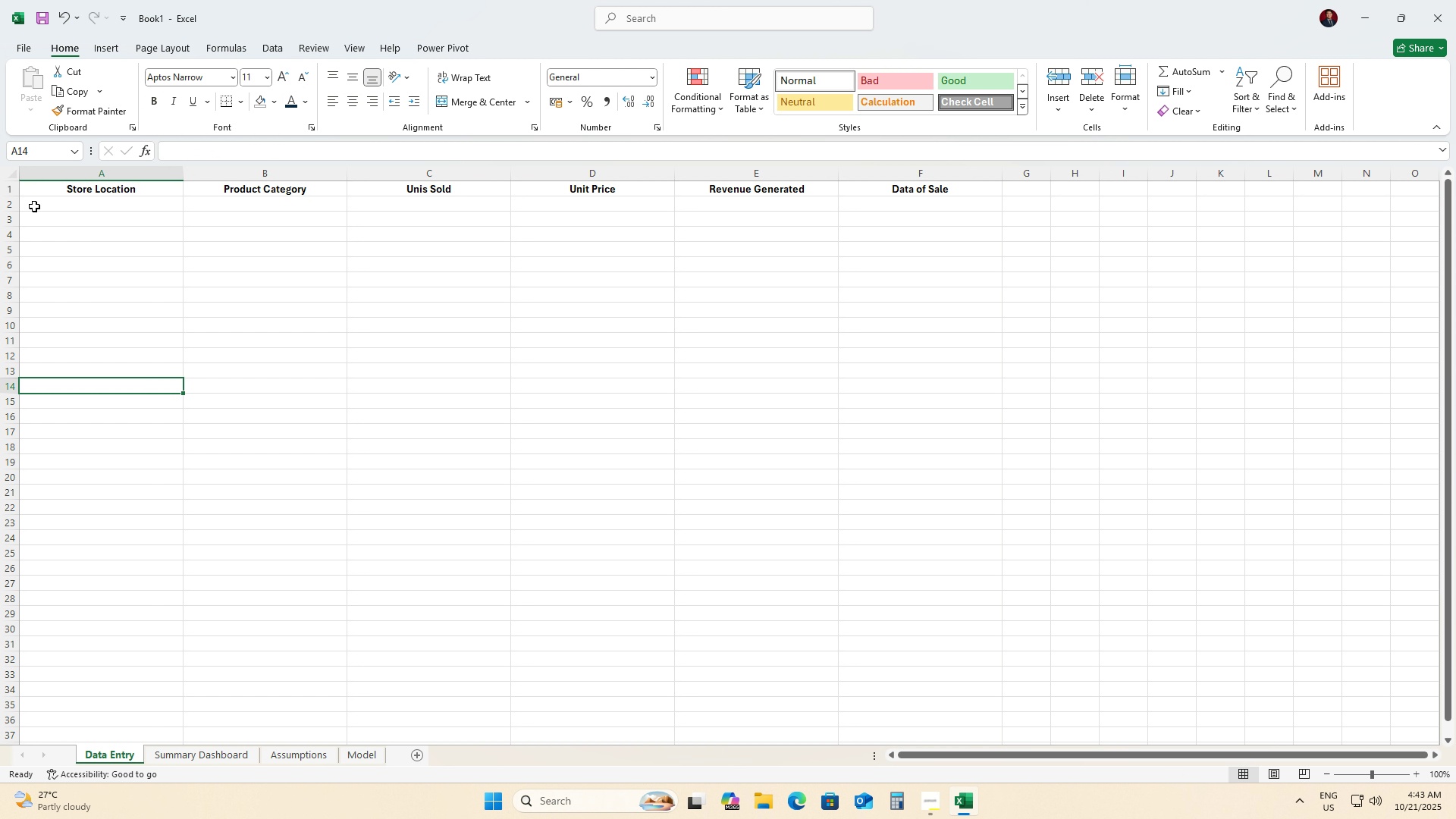 
left_click([81, 213])
 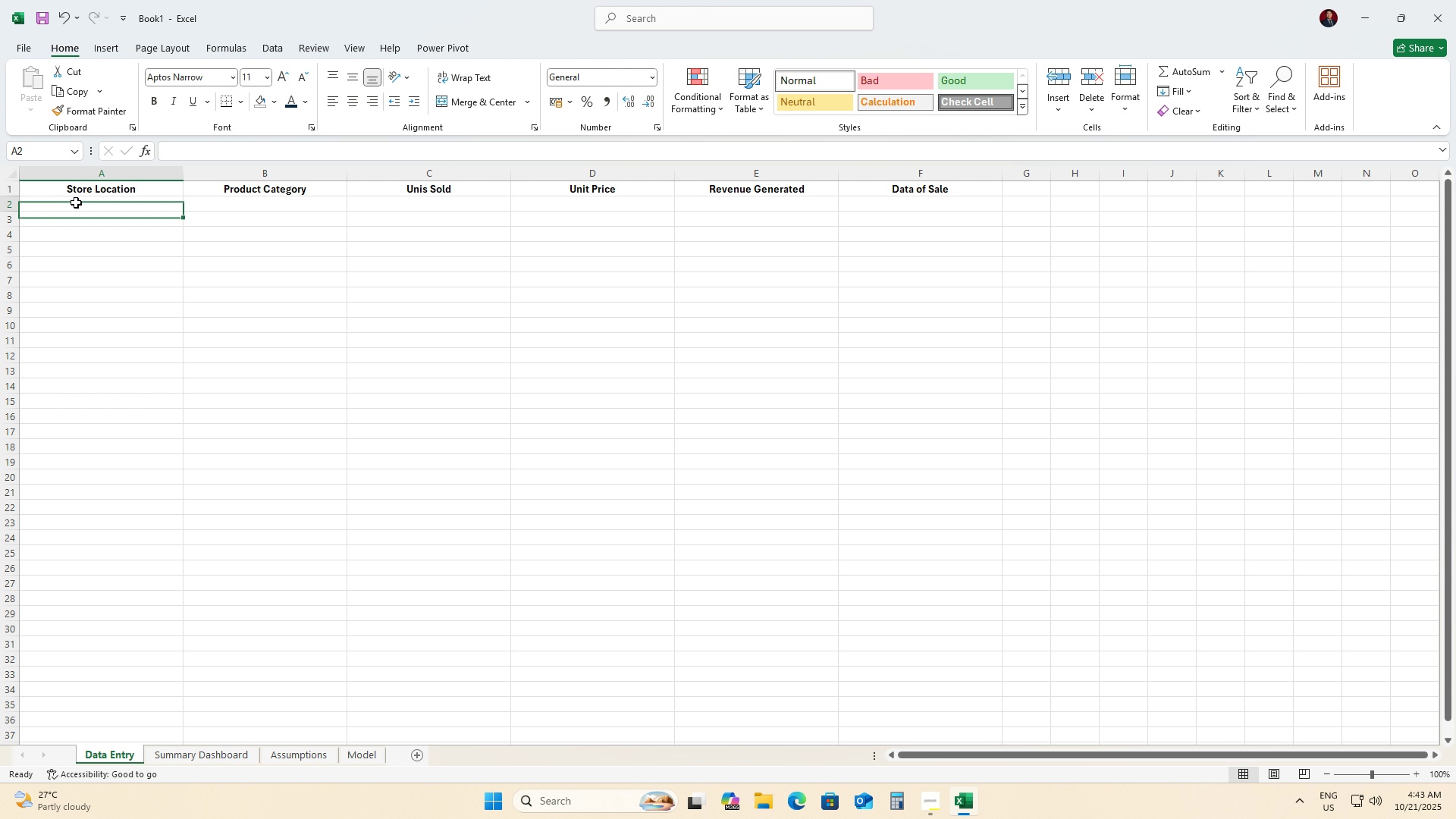 
left_click([76, 202])
 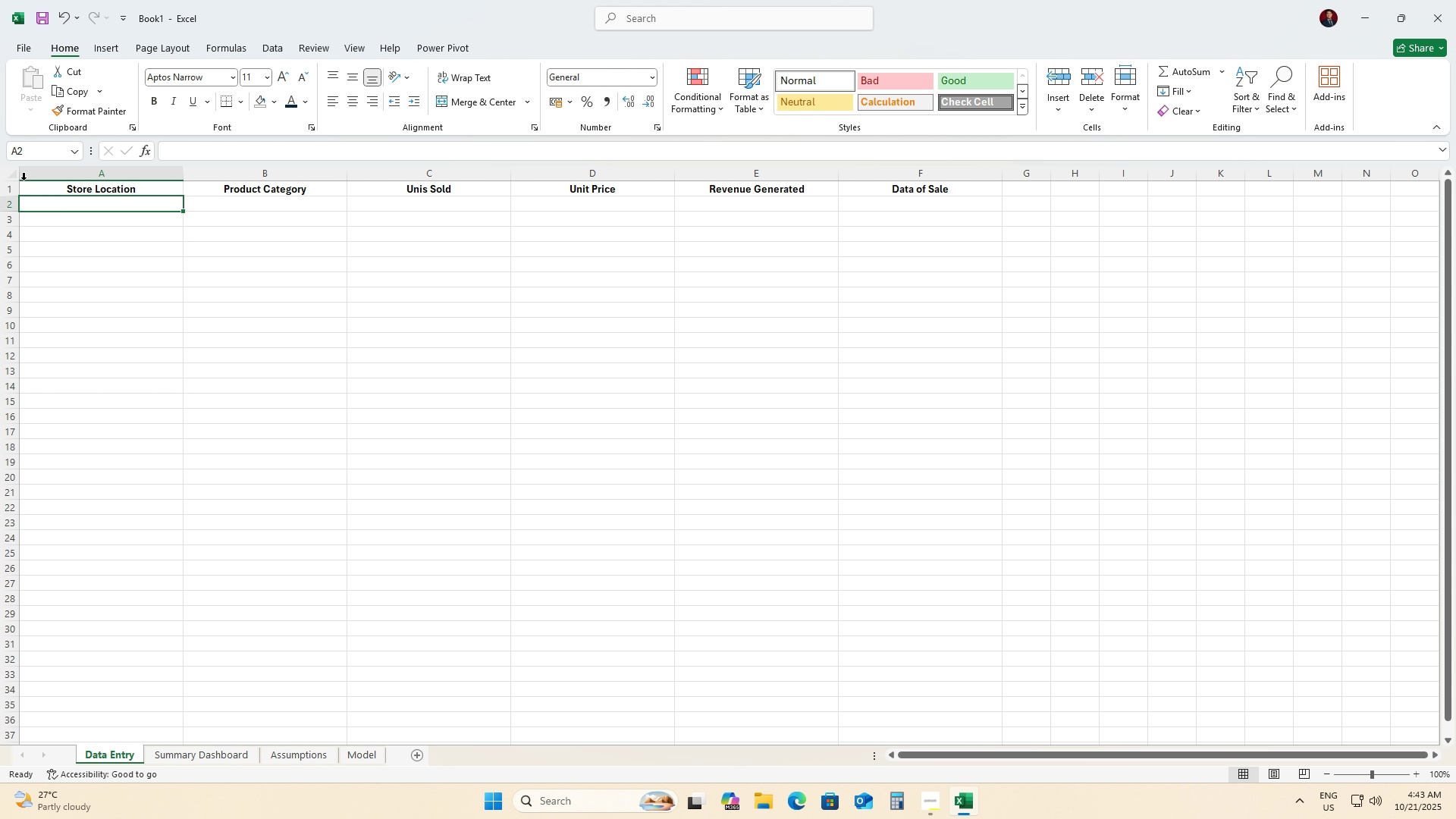 
wait(7.28)
 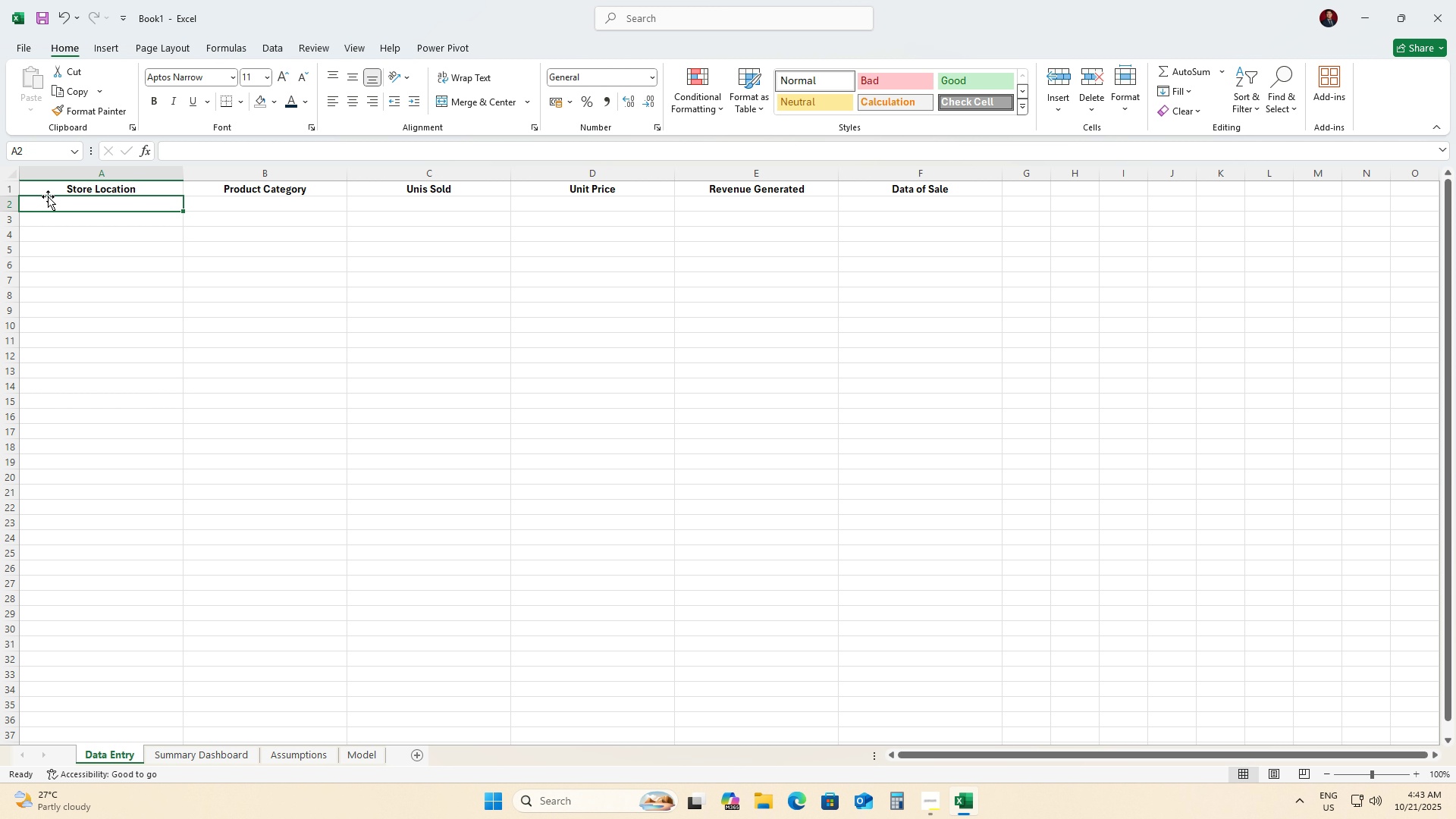 
left_click_drag(start_coordinate=[36, 190], to_coordinate=[971, 190])
 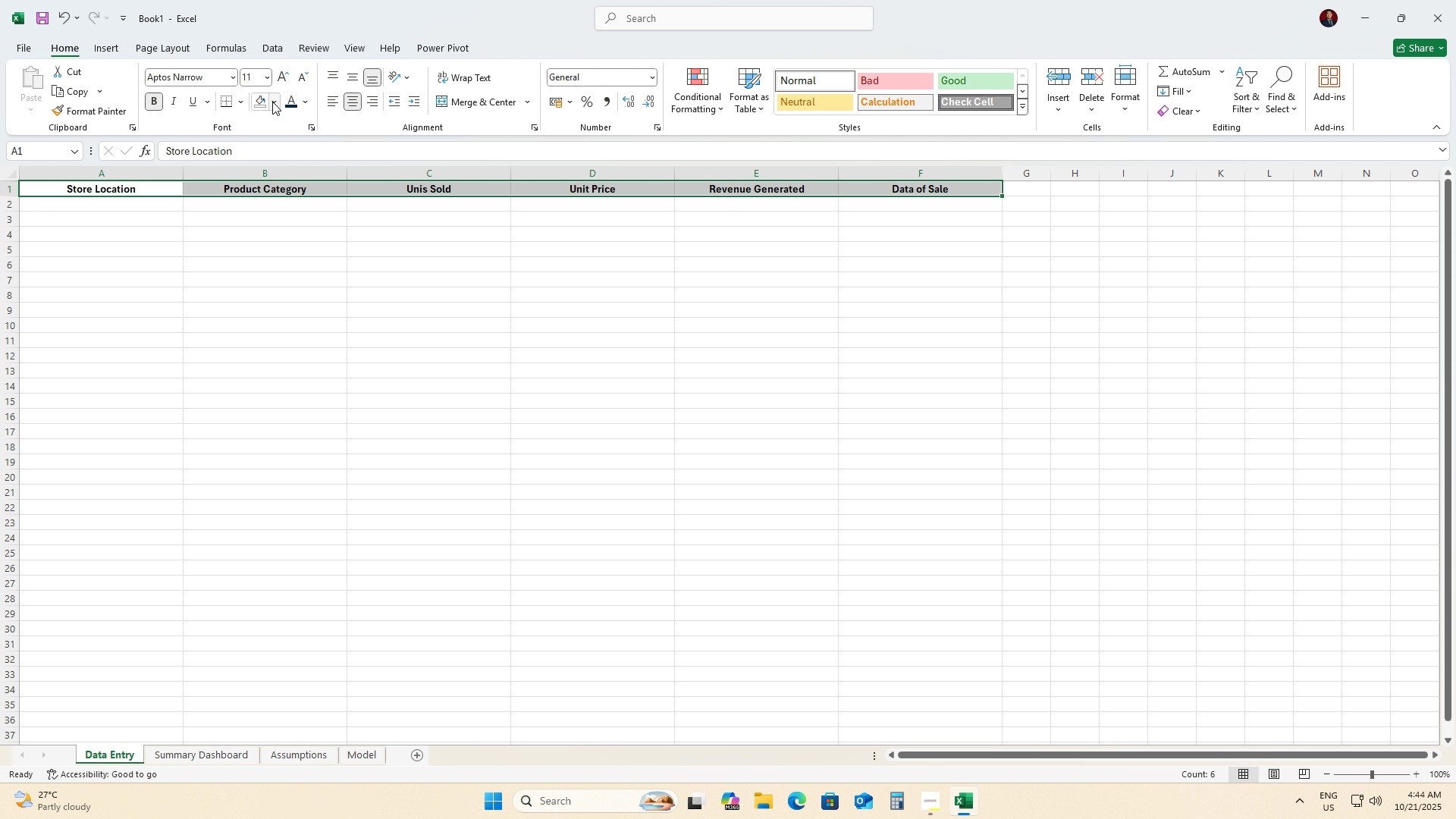 
left_click([272, 102])
 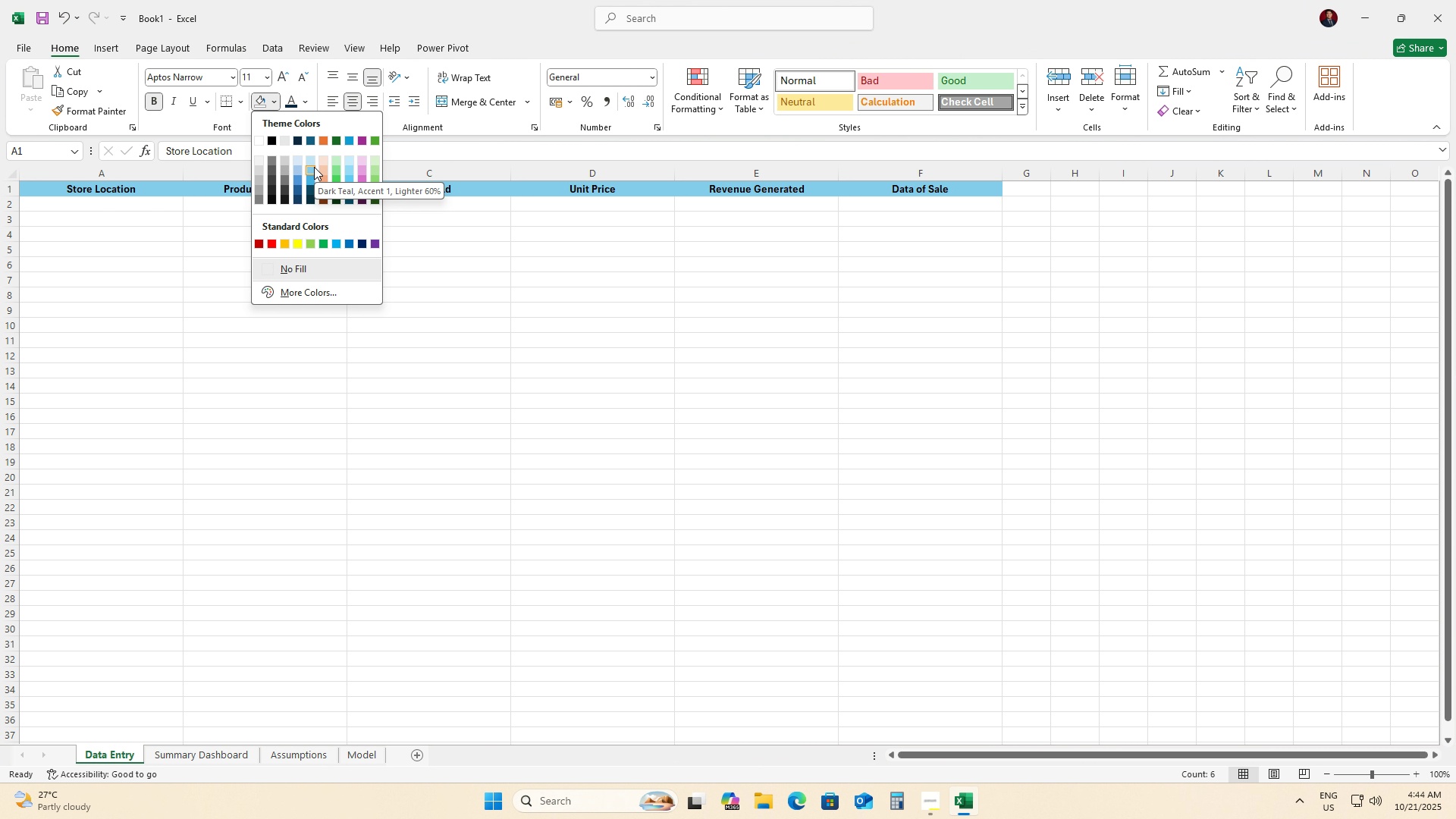 
double_click([300, 322])
 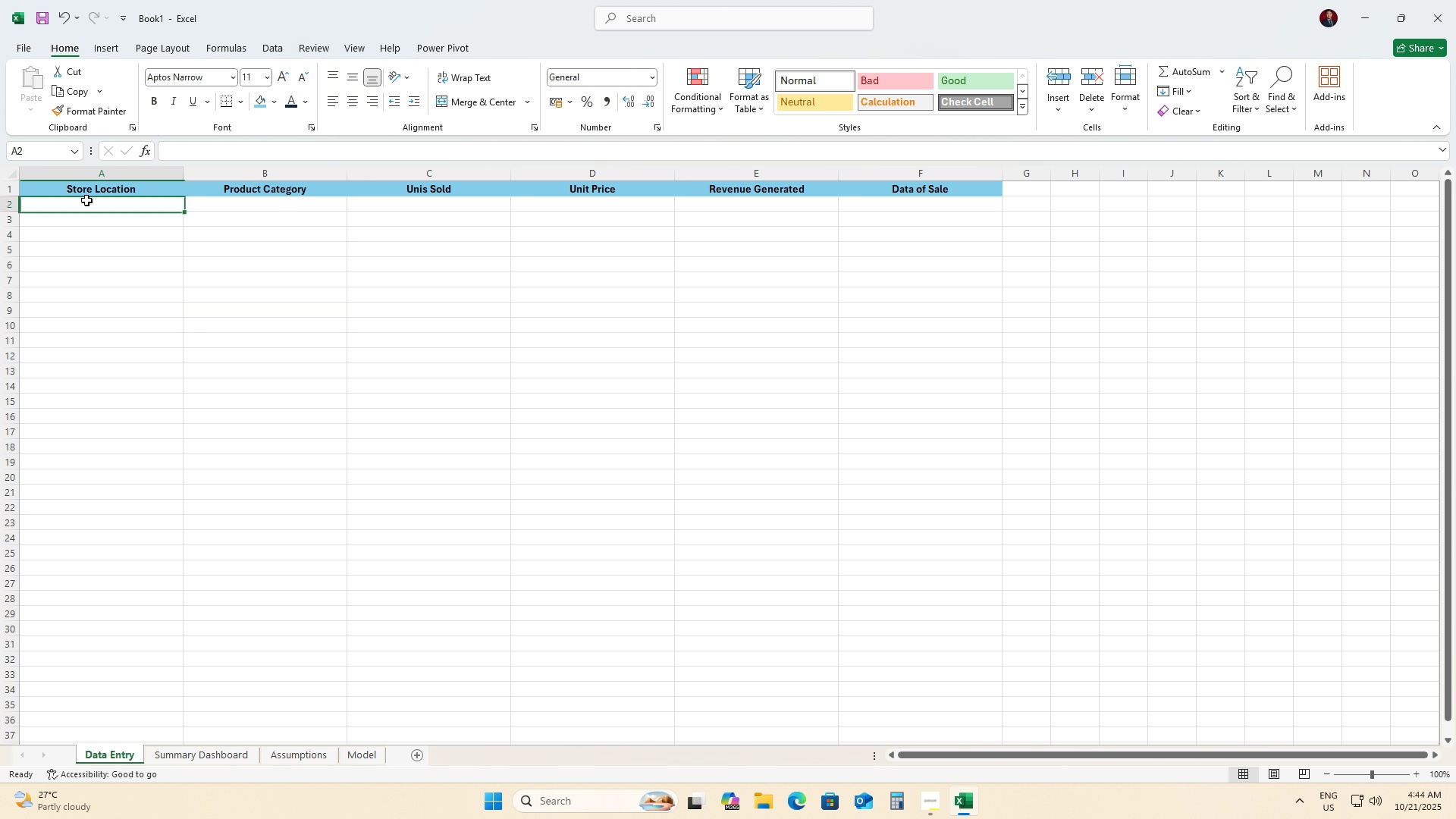 
triple_click([86, 200])
 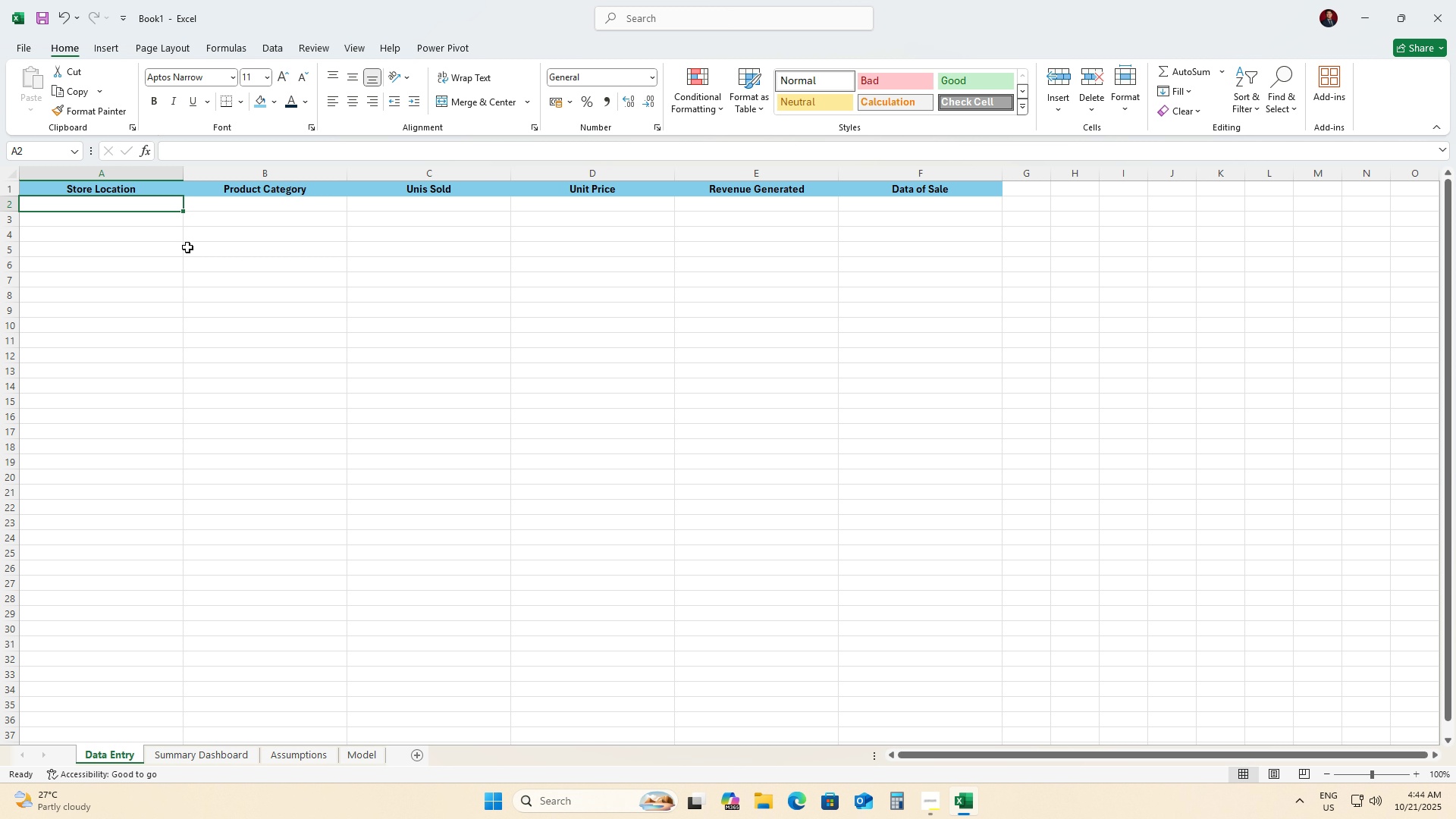 
wait(10.93)
 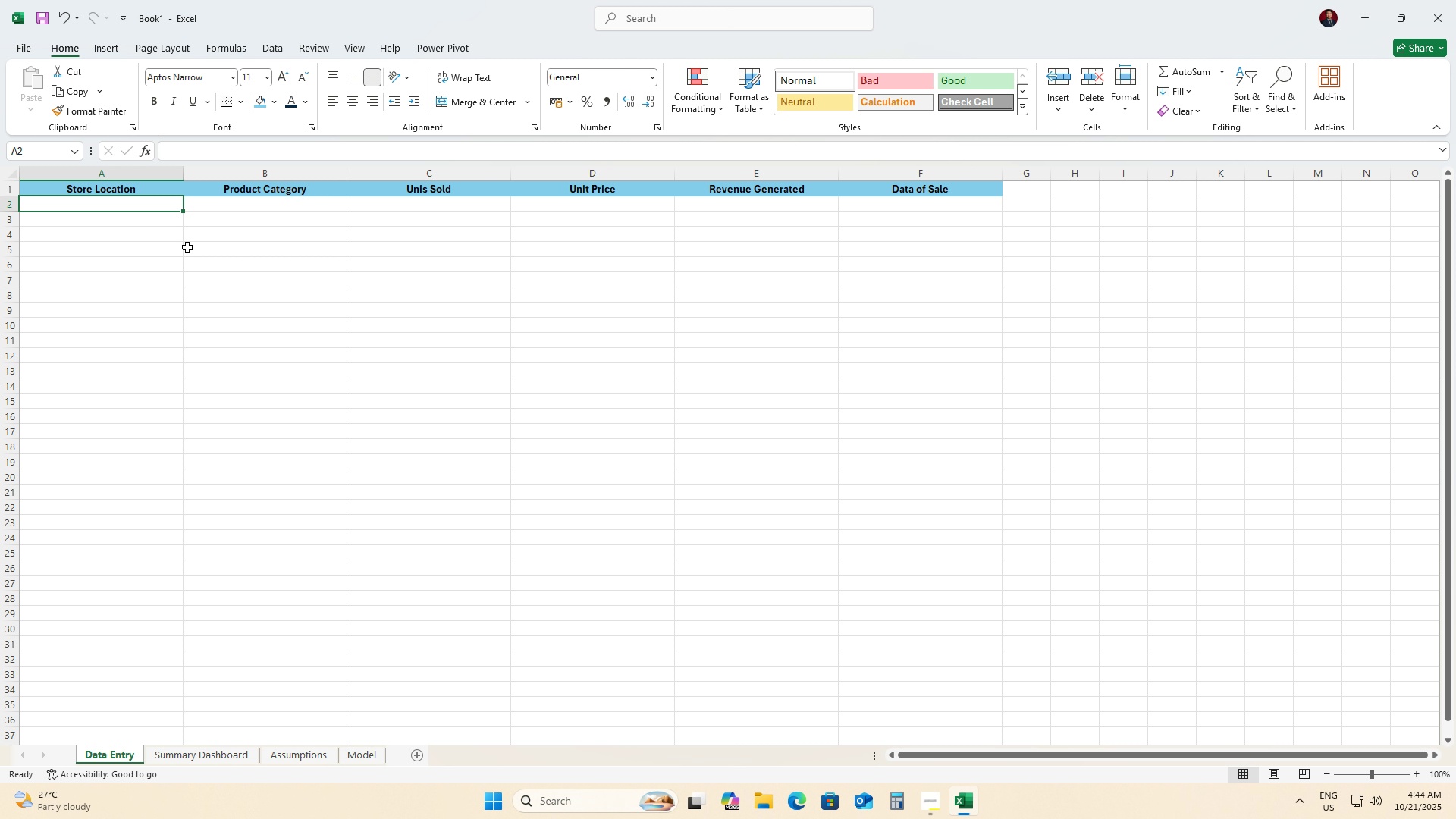 
left_click([101, 193])
 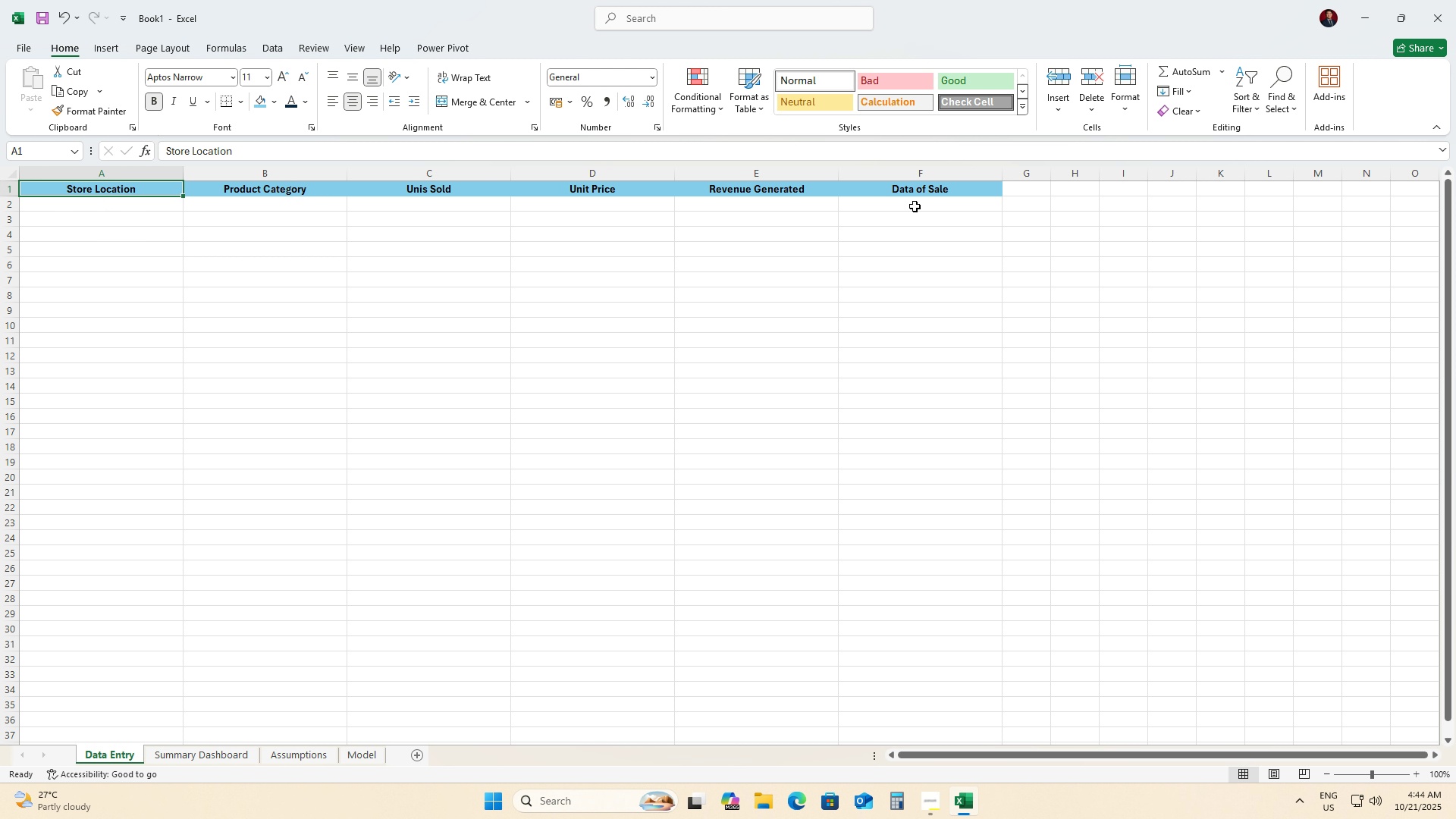 
hold_key(key=ShiftLeft, duration=0.61)
left_click([915, 194])
 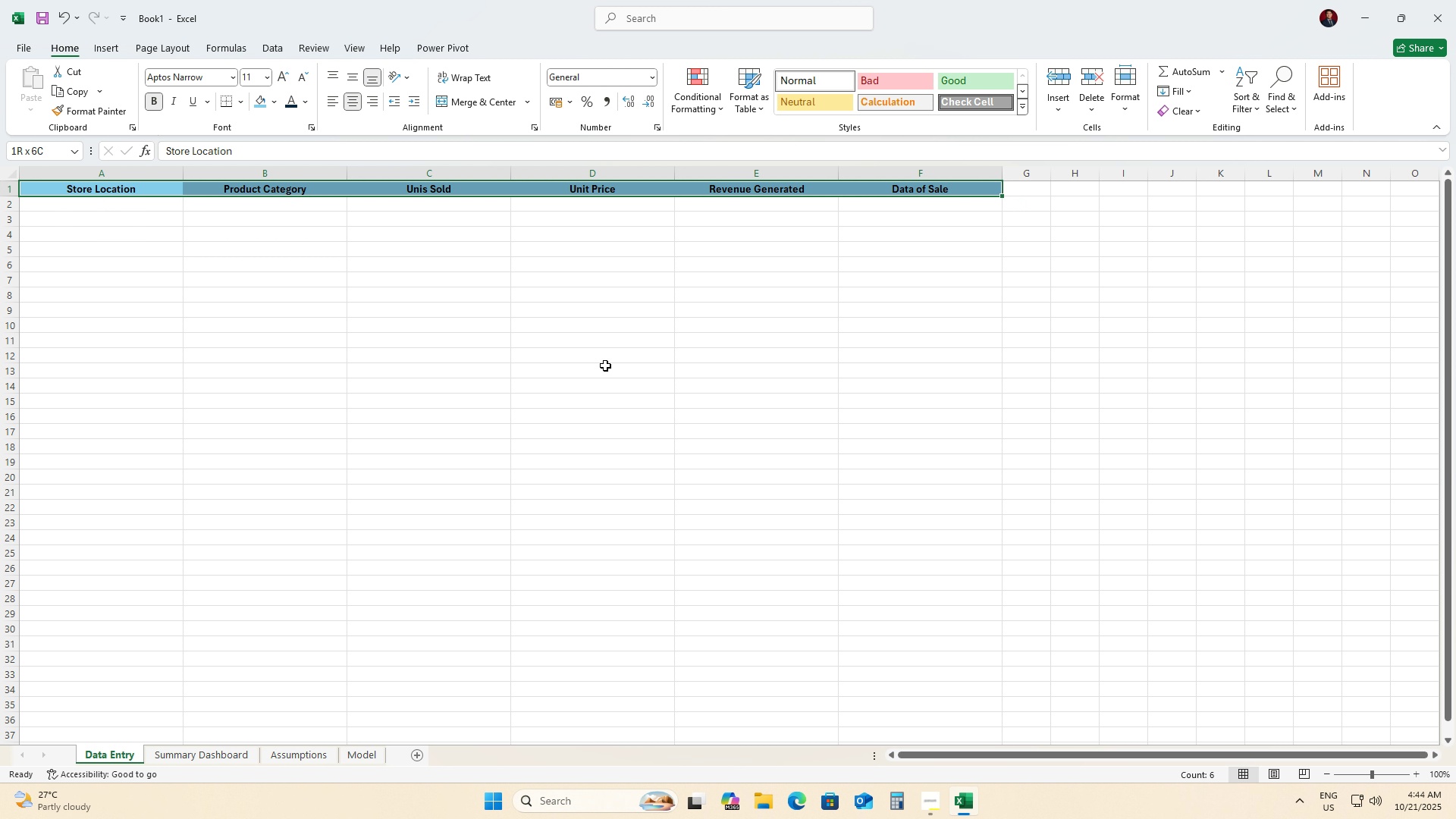 
key(Control+T)
 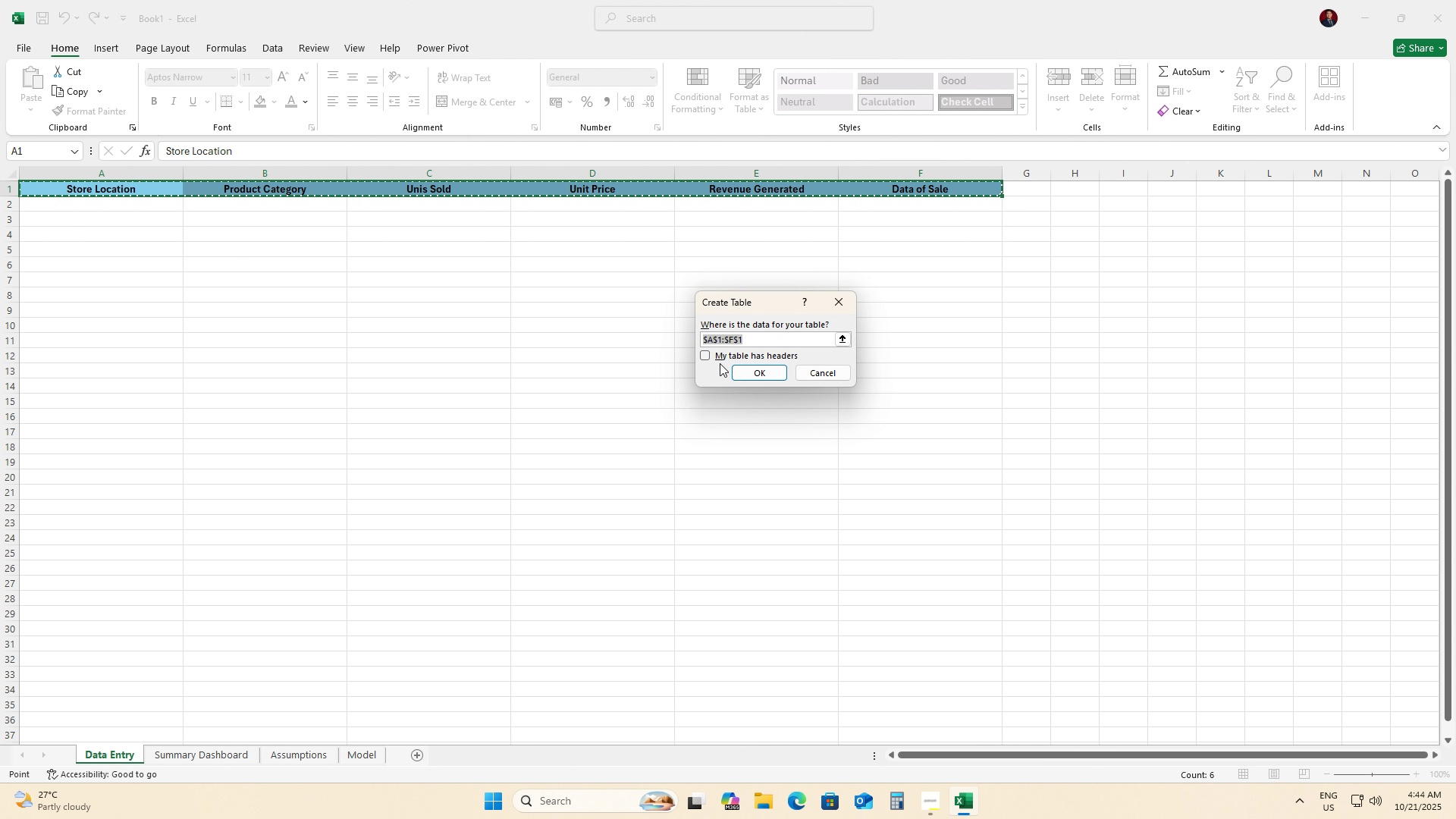 
left_click([703, 357])
 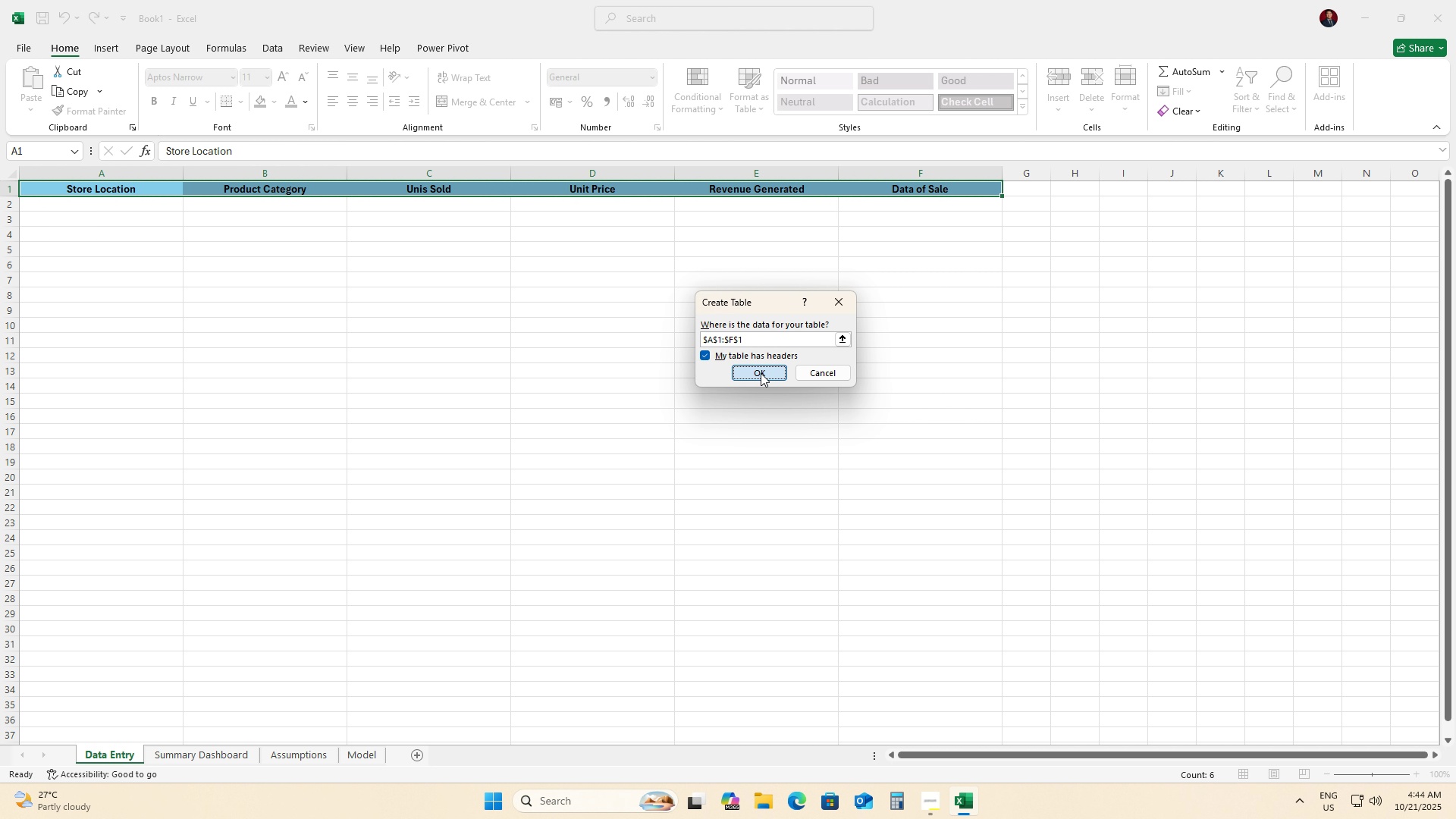 
left_click([761, 373])
 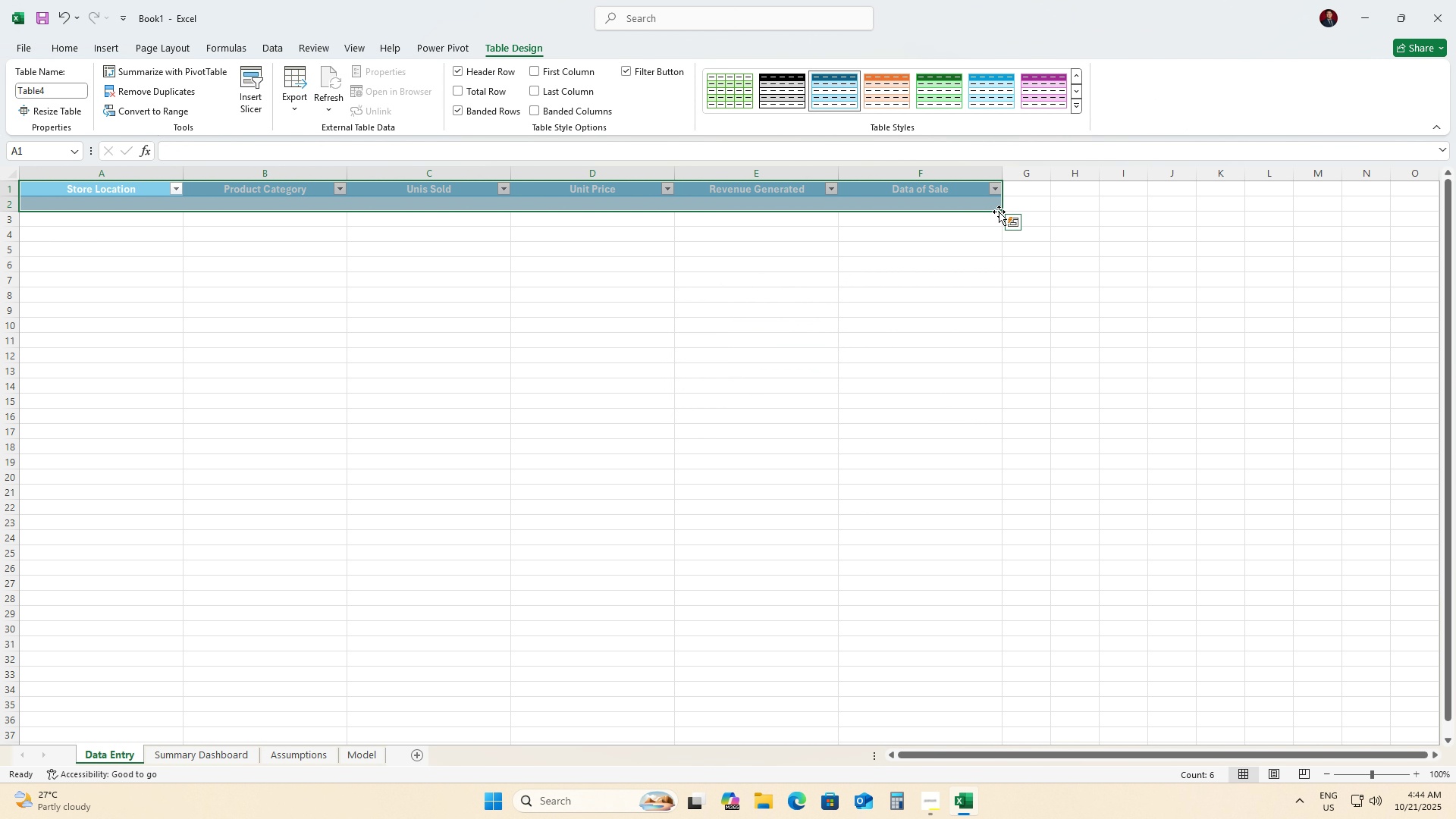 
left_click_drag(start_coordinate=[1001, 212], to_coordinate=[959, 803])
 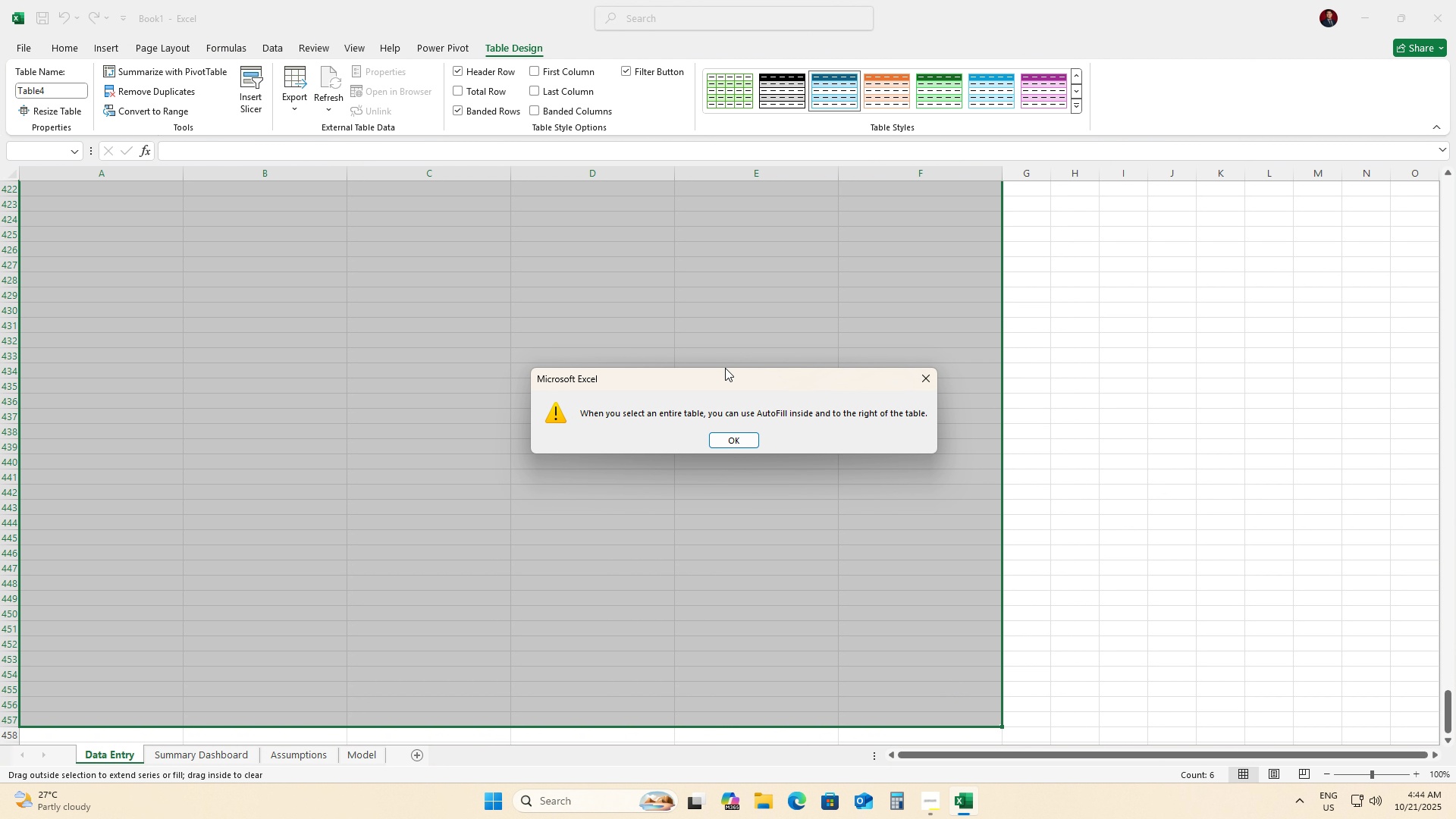 
scroll: coordinate [996, 676], scroll_direction: down, amount: 5.0
 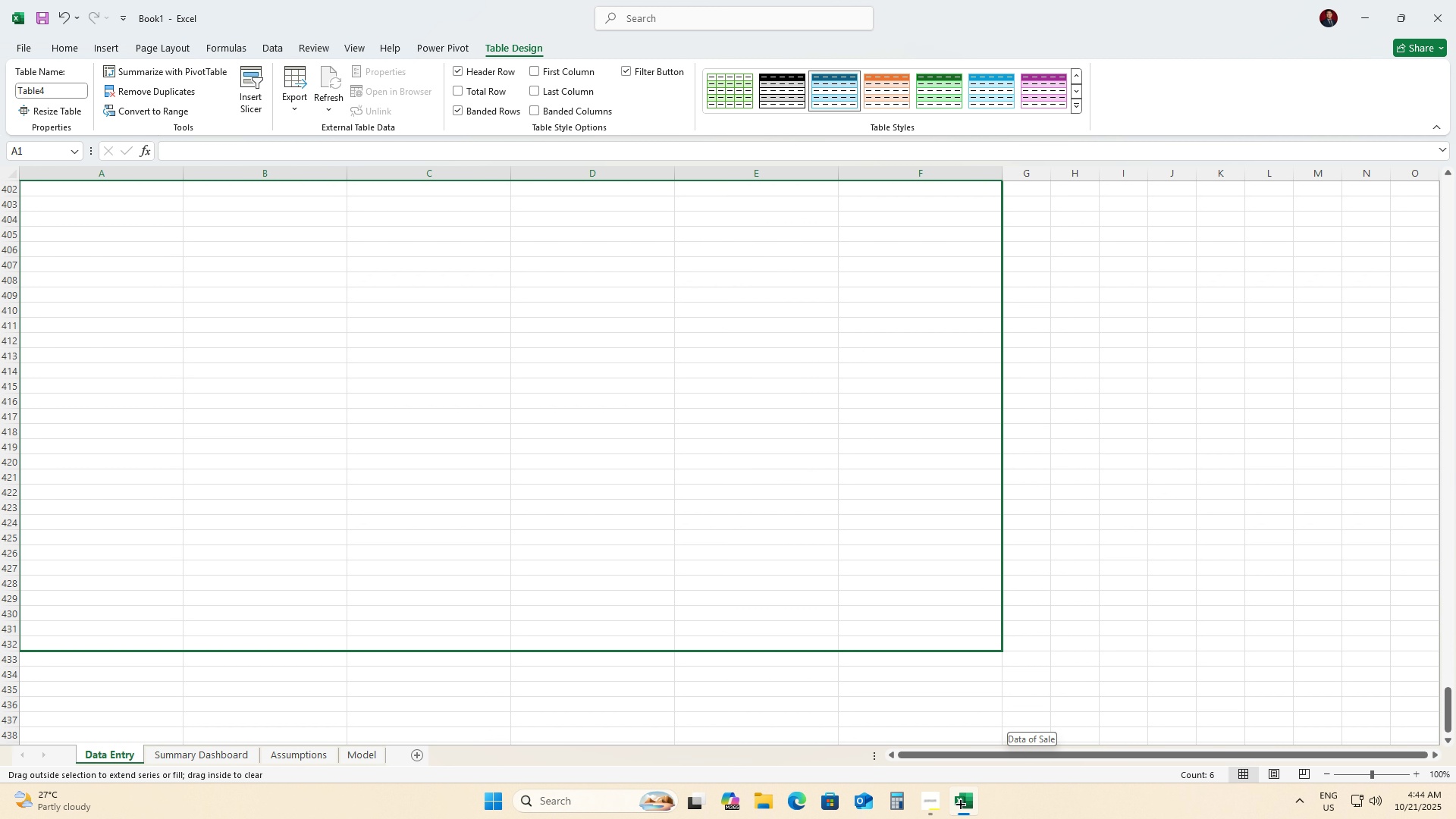 
scroll: coordinate [704, 352], scroll_direction: up, amount: 6.0
 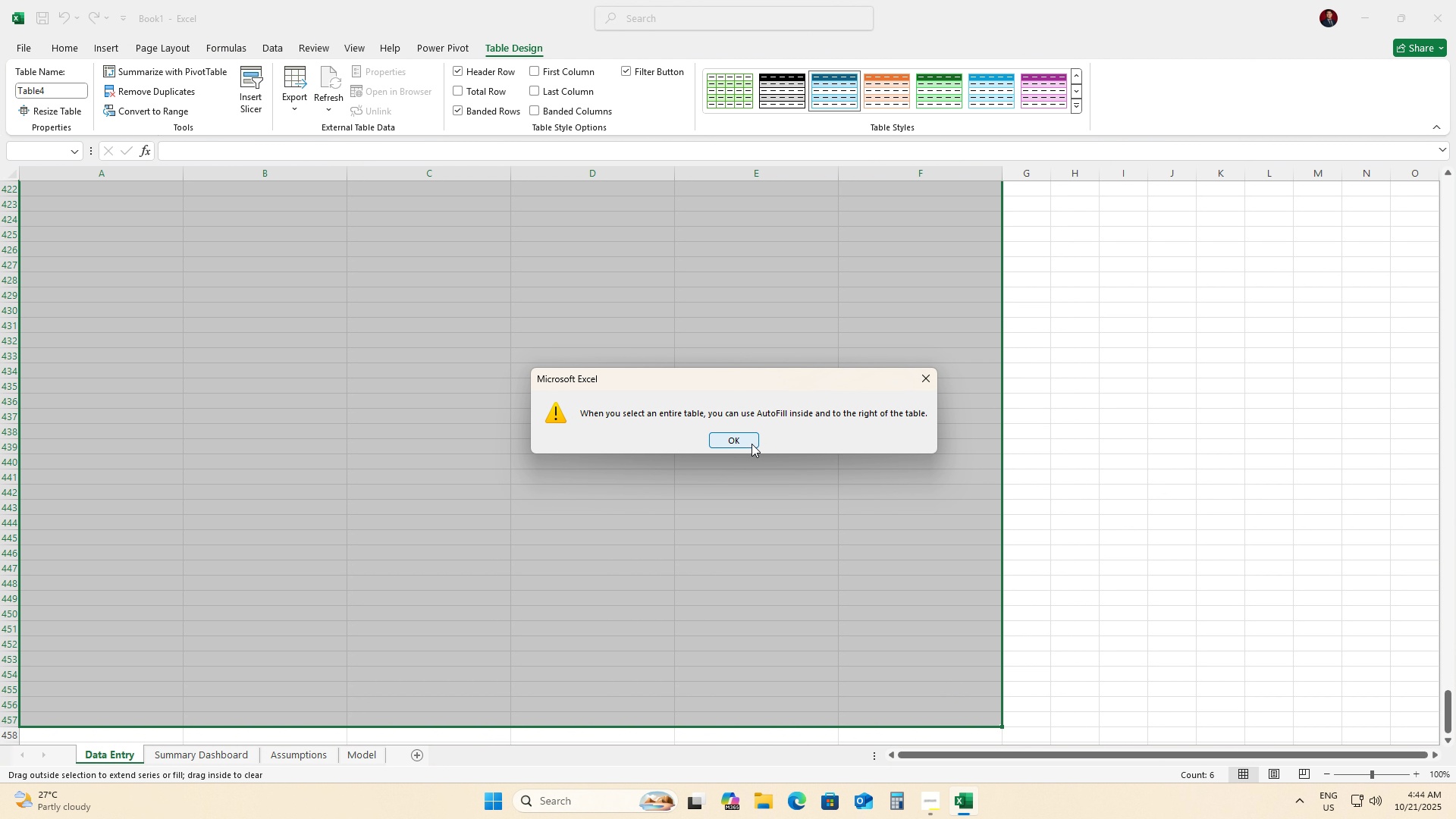 
left_click([752, 444])
 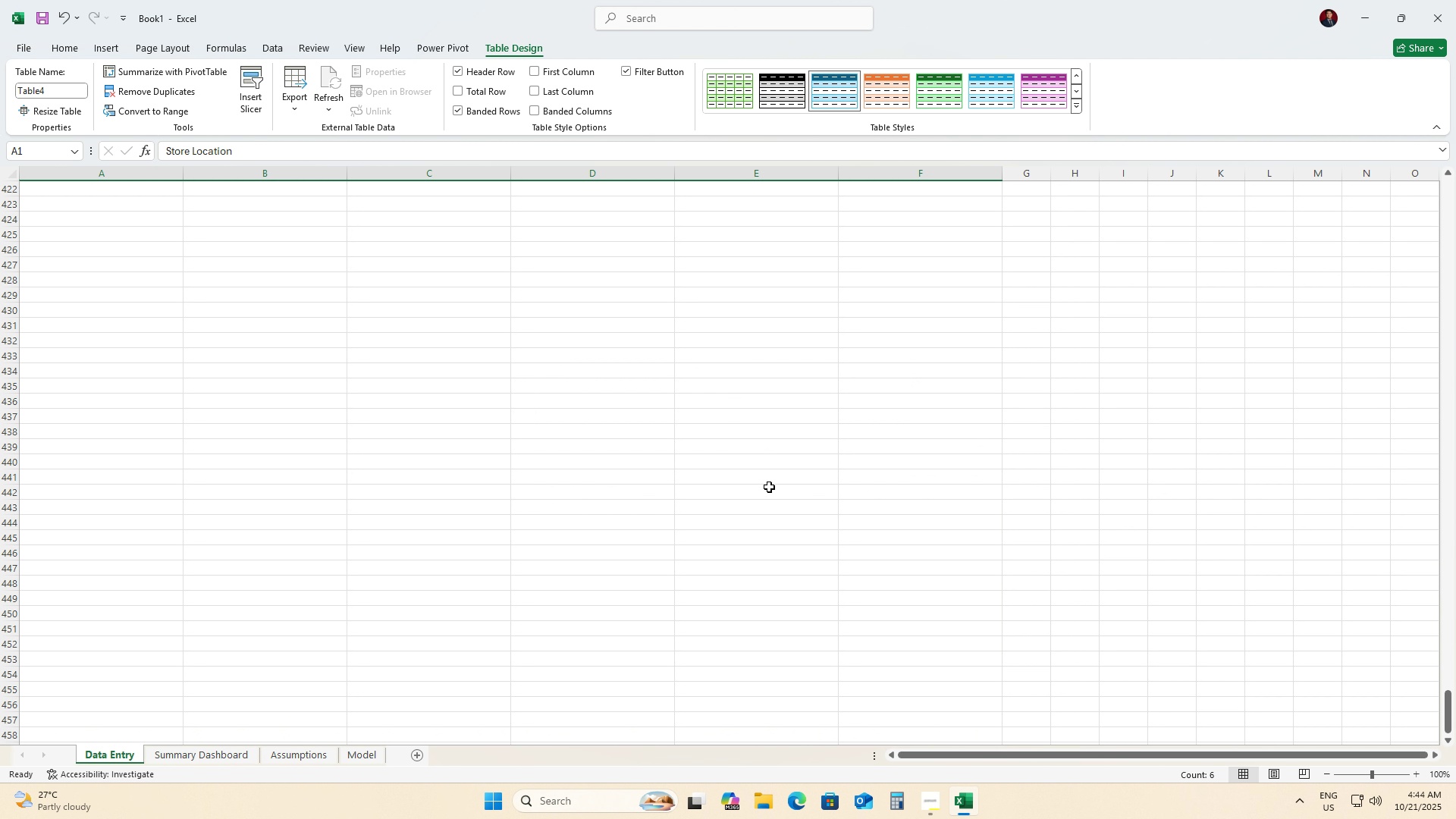 
scroll: coordinate [1260, 554], scroll_direction: up, amount: 13.0
 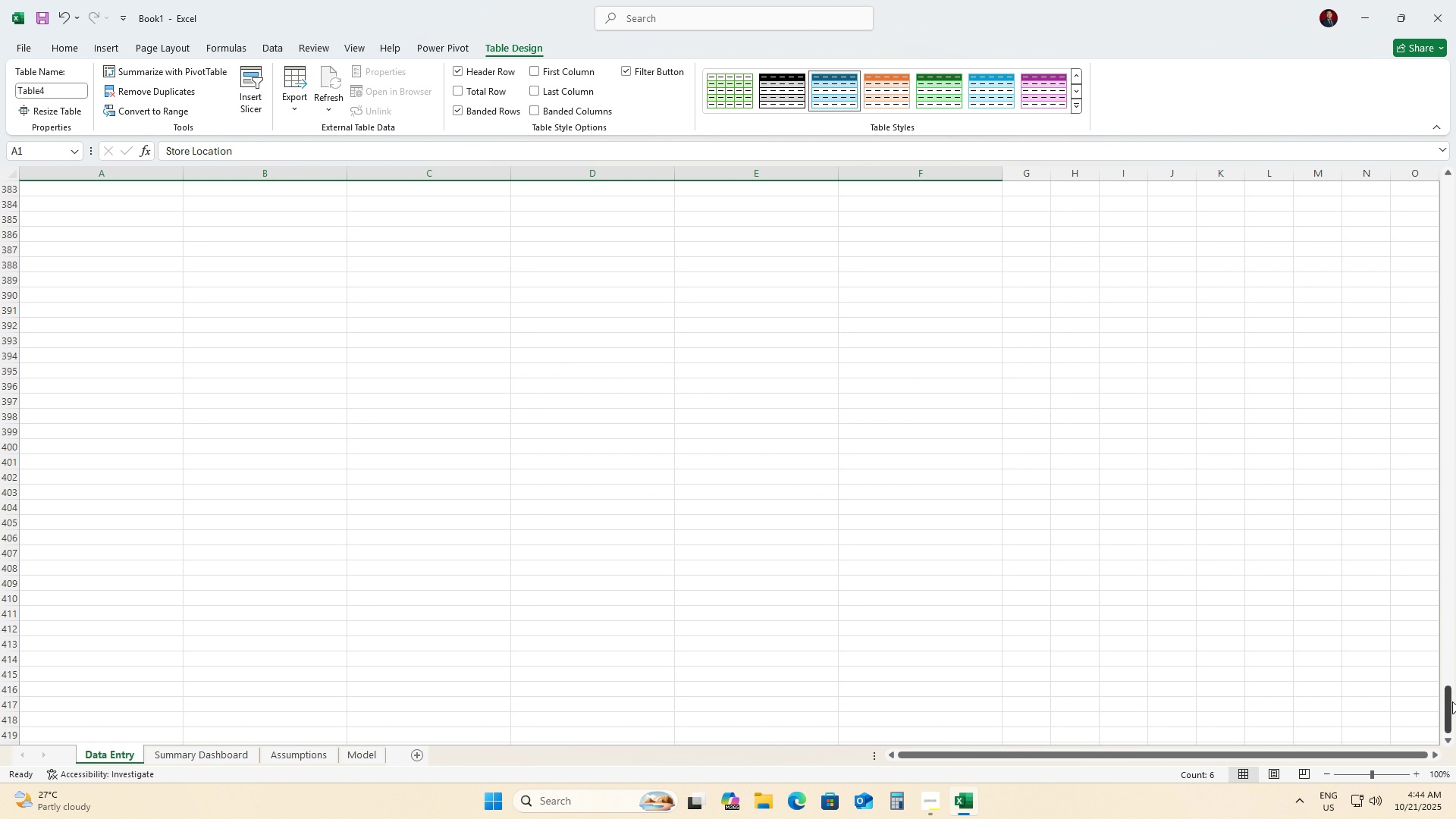 
left_click_drag(start_coordinate=[1453, 703], to_coordinate=[1455, 0])
 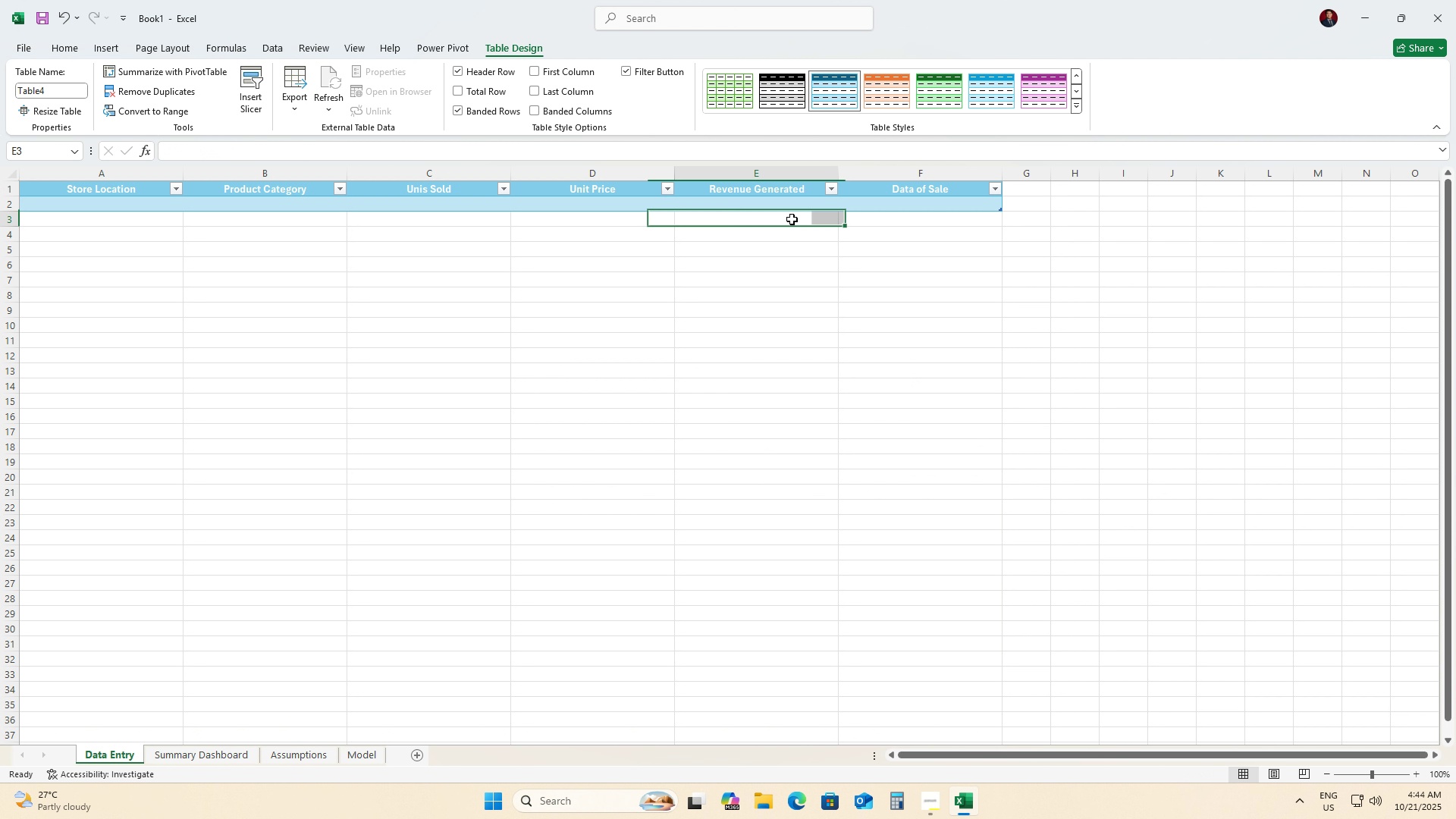 
left_click([792, 219])
 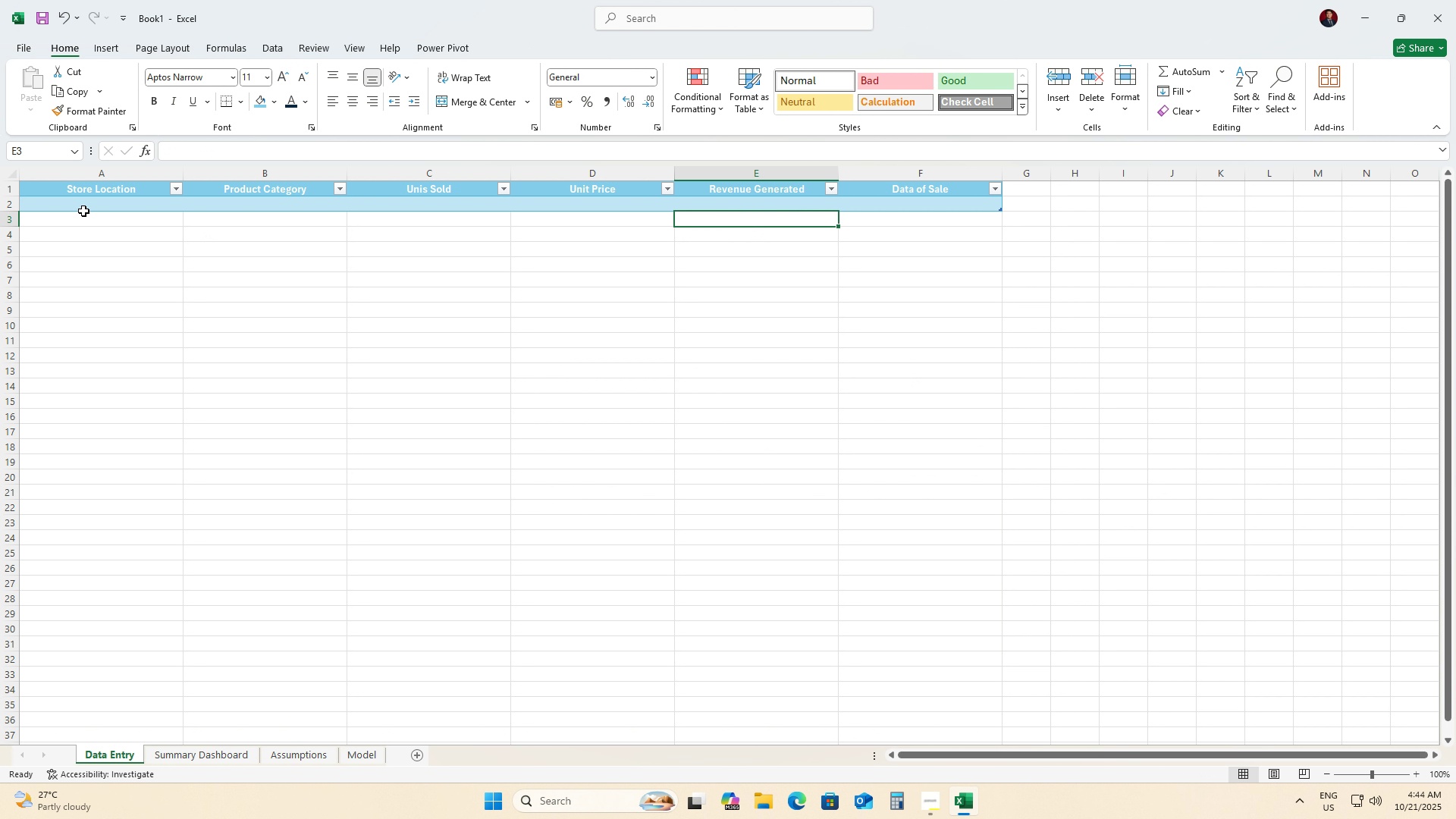 
left_click([82, 211])
 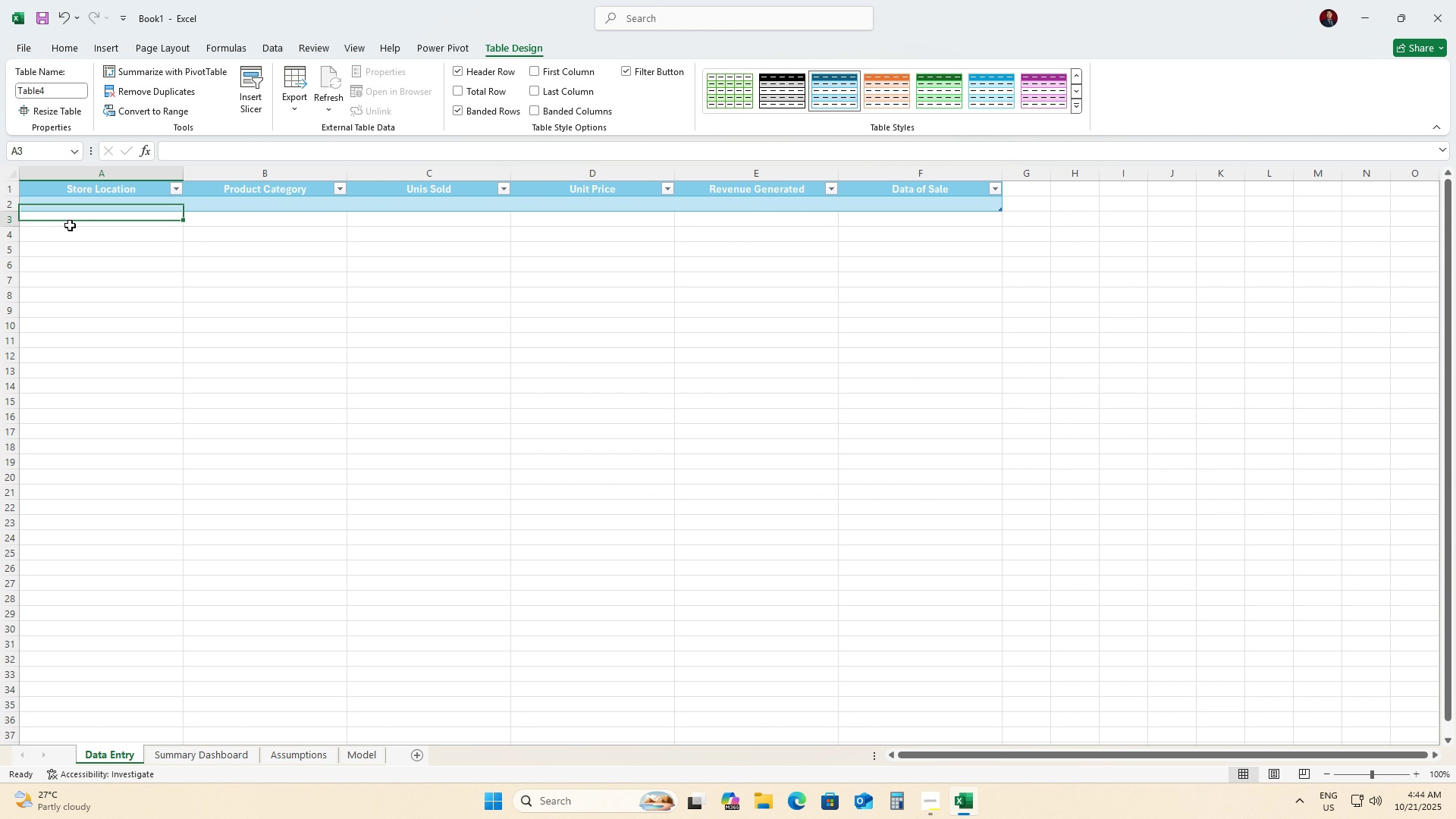 
left_click([70, 225])
 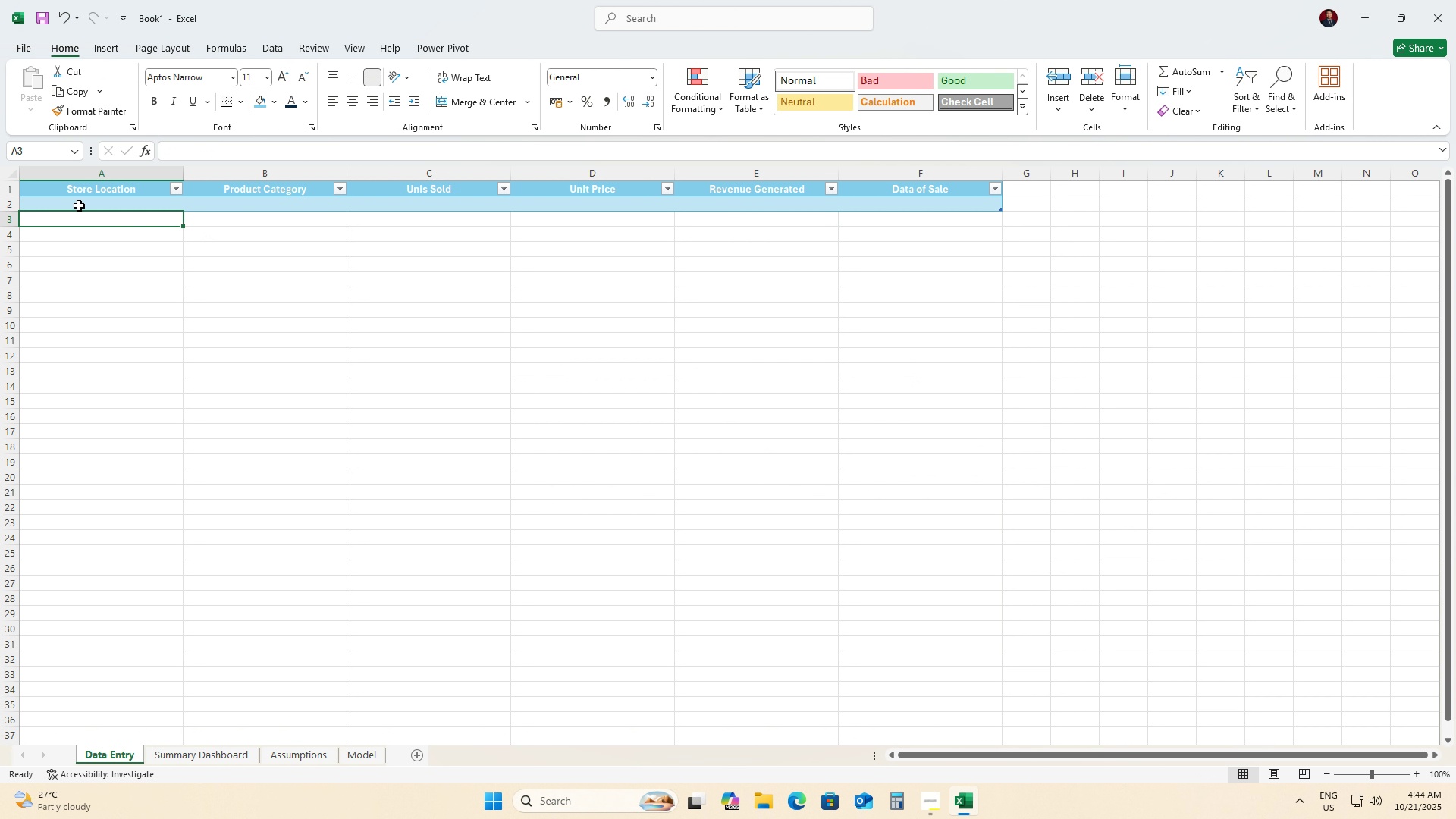 
left_click([79, 206])
 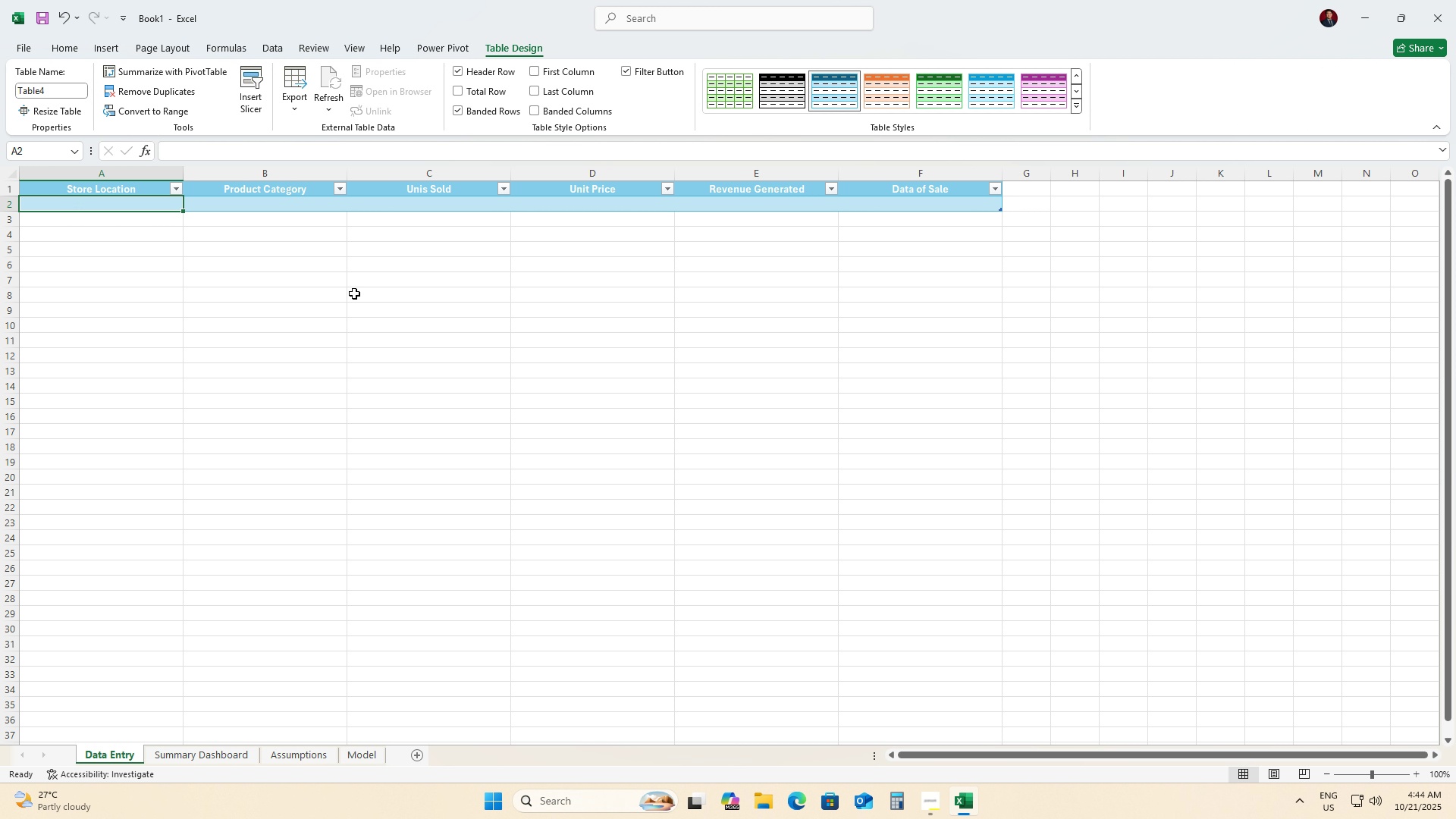 
key(Control+Z)
 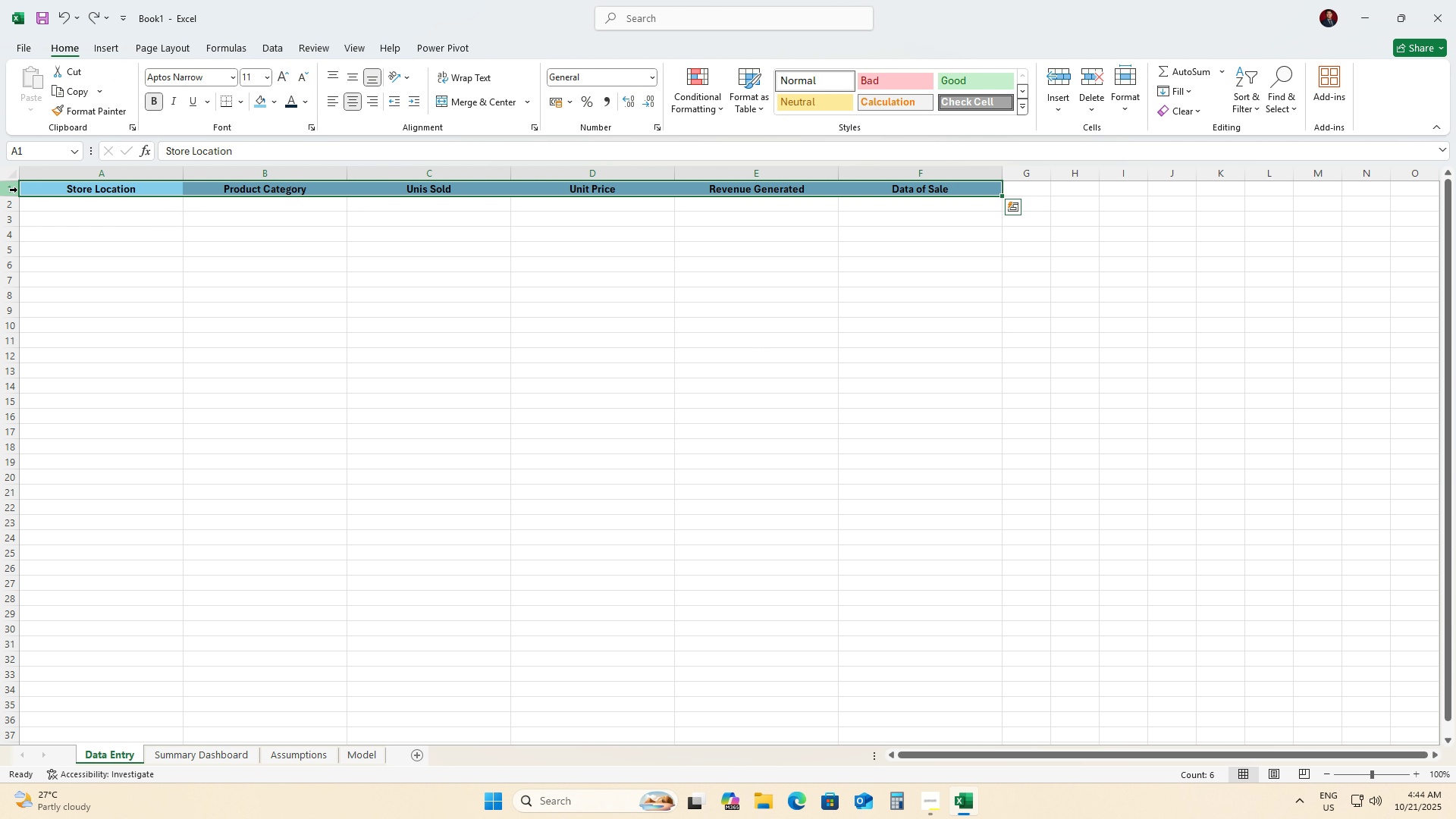 
left_click([42, 189])
 